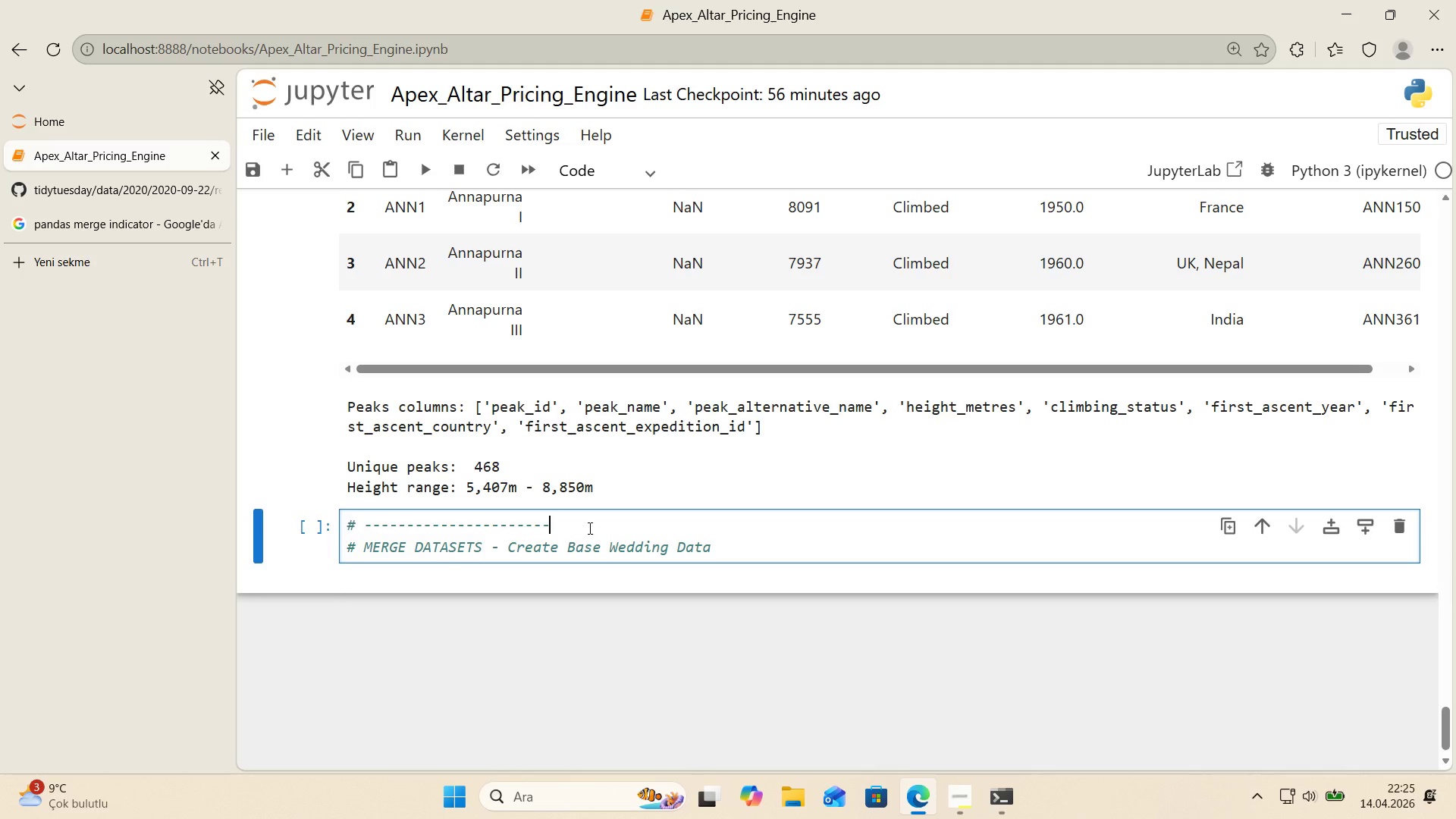 
key(Control+V)
 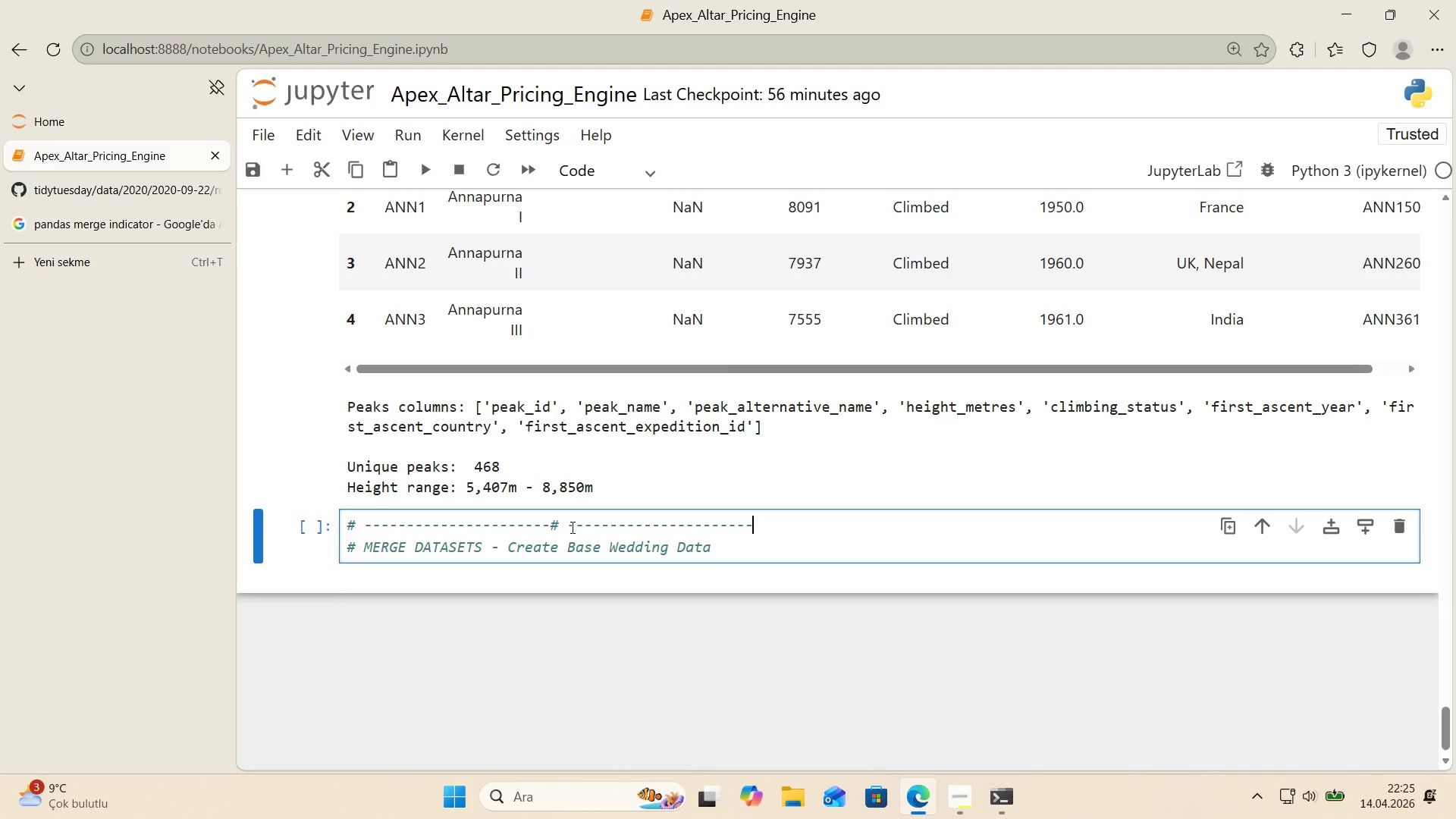 
left_click_drag(start_coordinate=[571, 527], to_coordinate=[548, 529])
 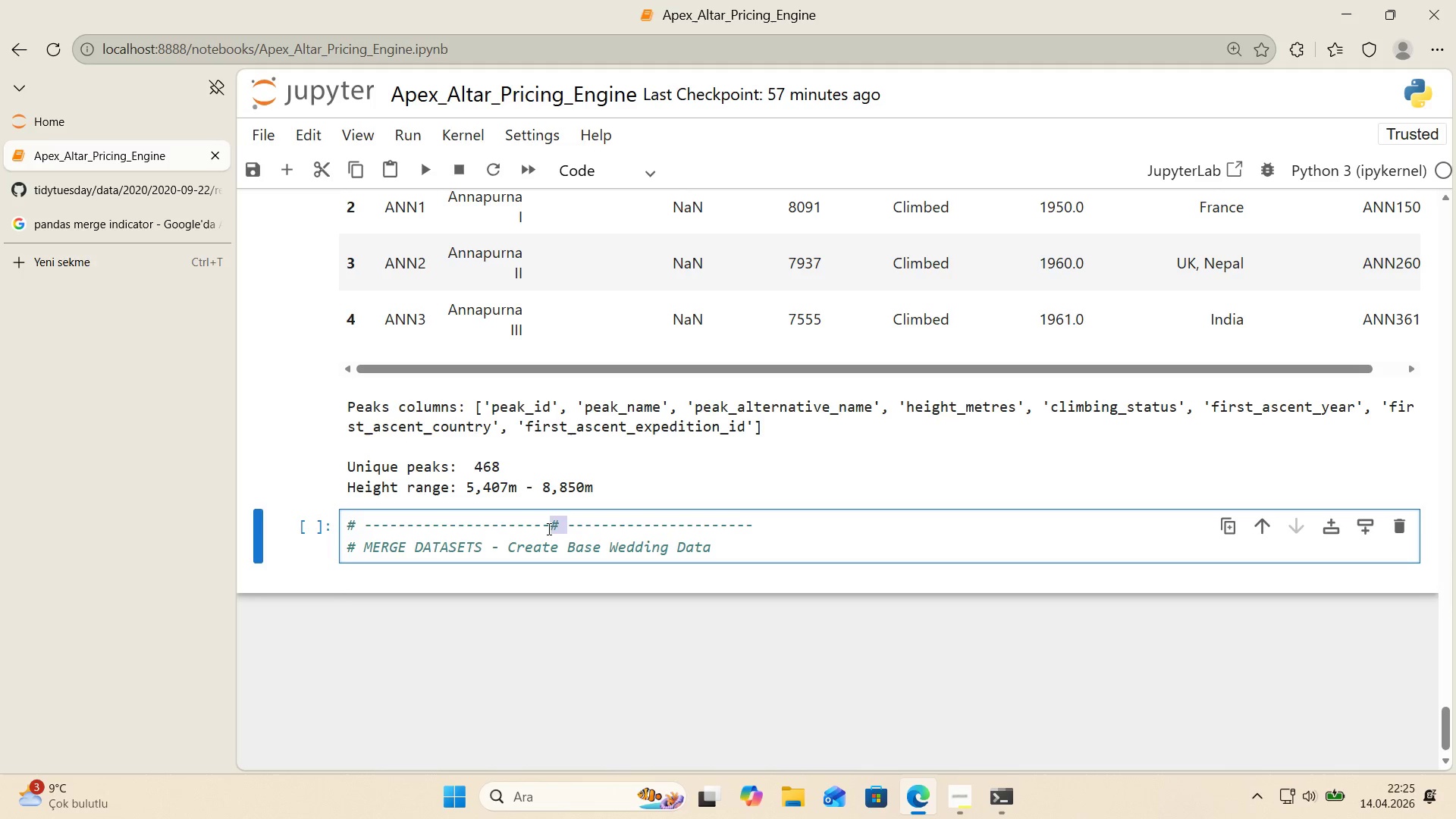 
key(Backspace)
 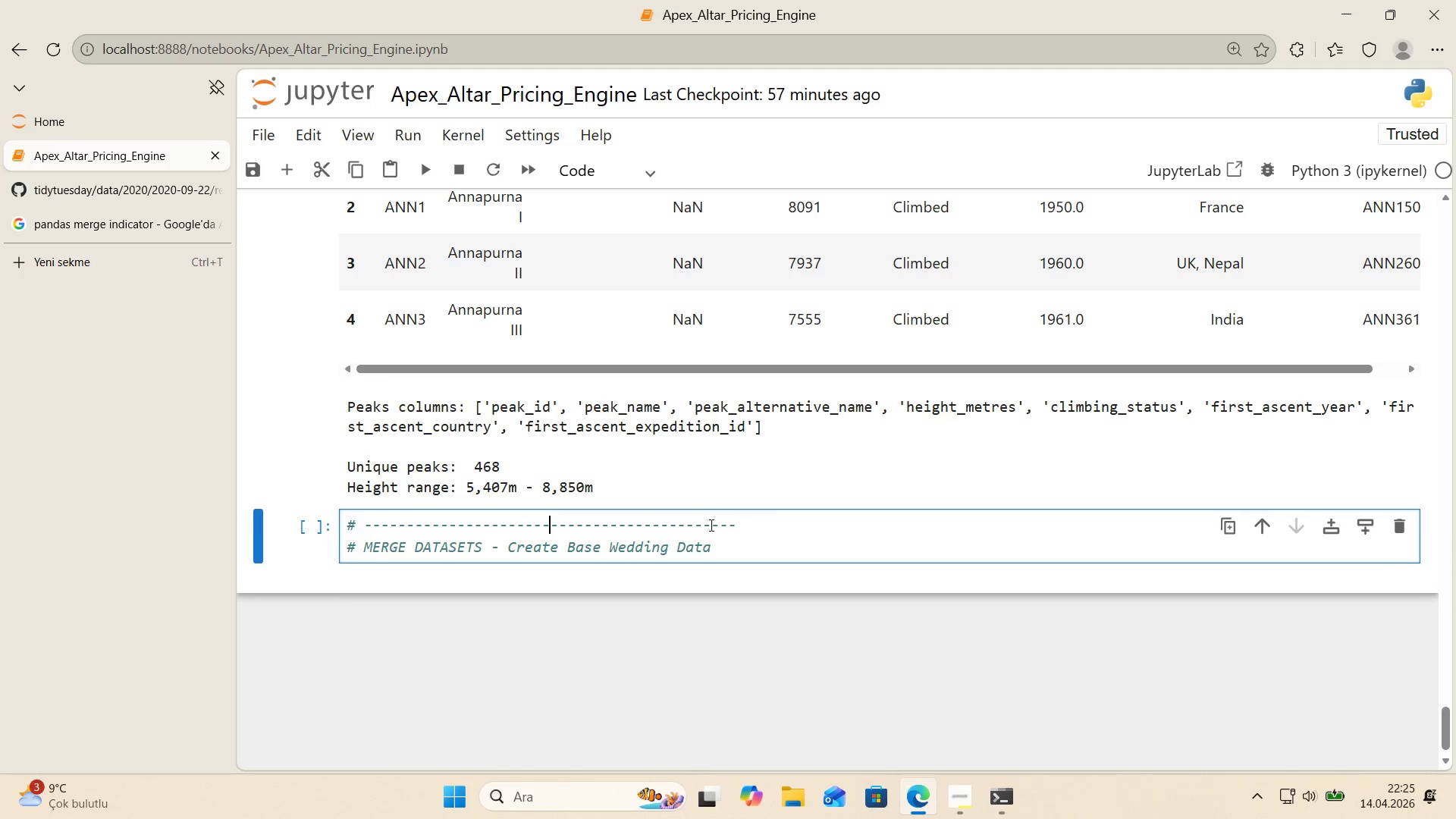 
left_click_drag(start_coordinate=[701, 529], to_coordinate=[797, 533])
 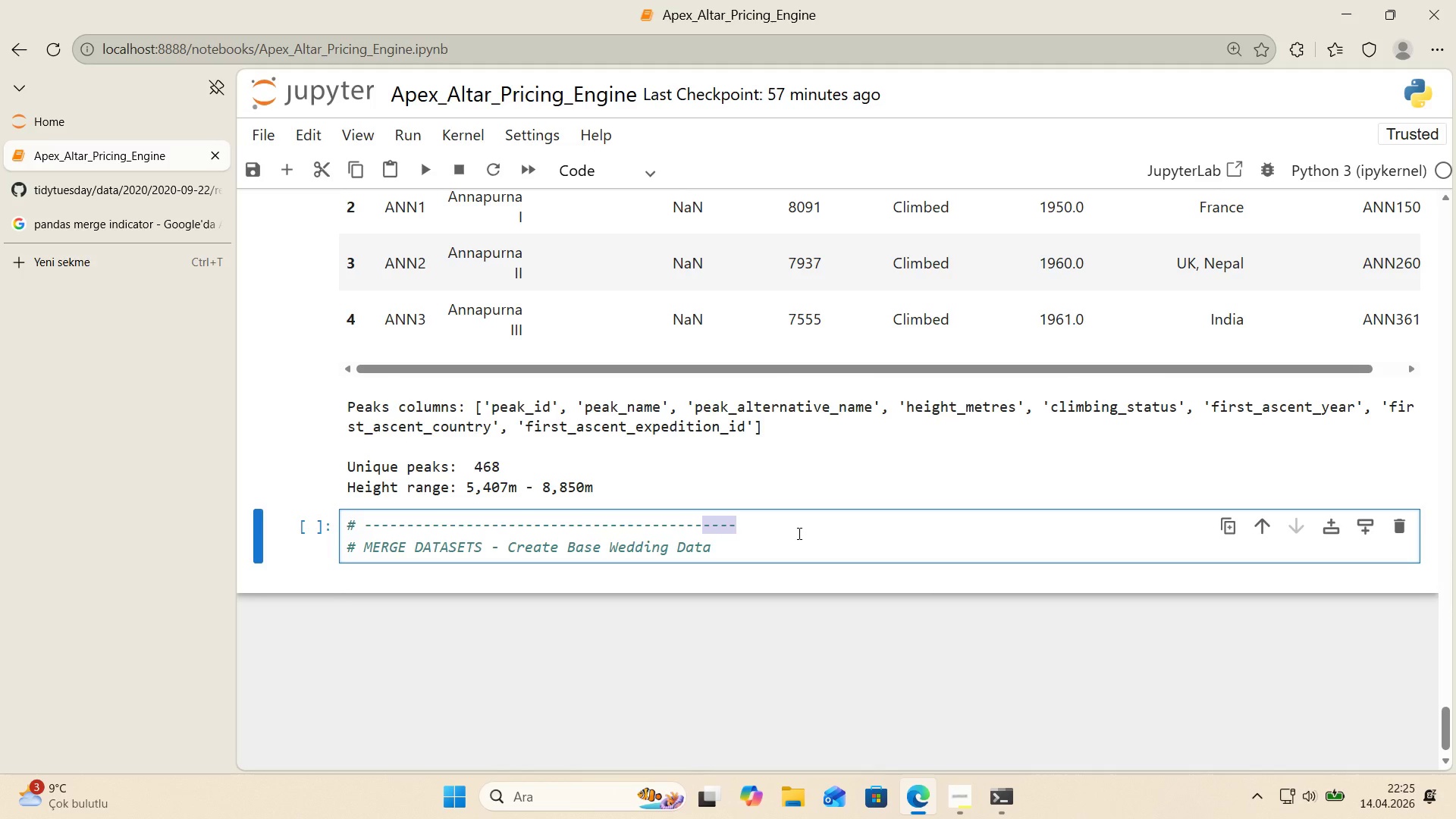 
key(Backspace)
 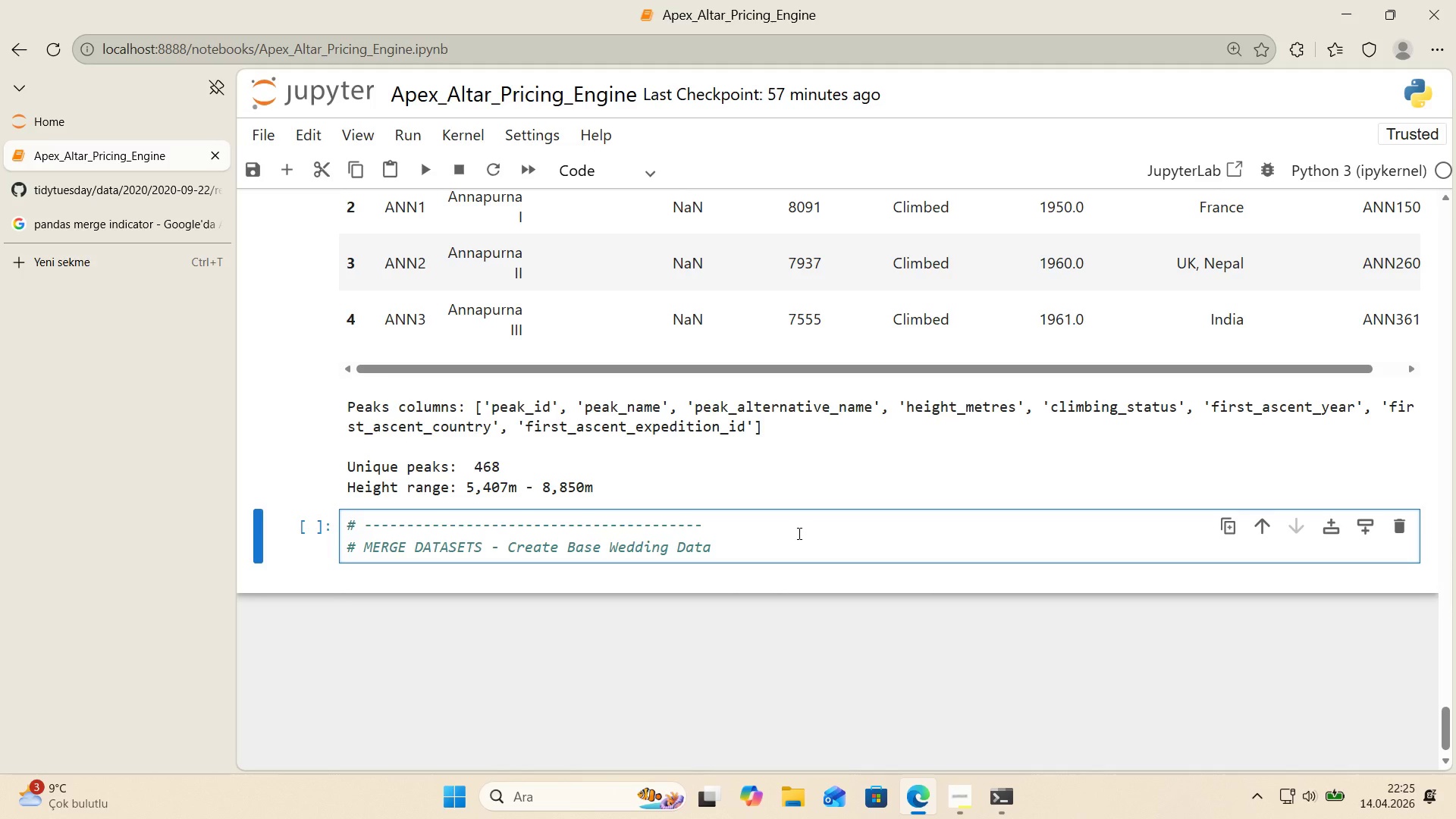 
key(NumpadSubtract)
 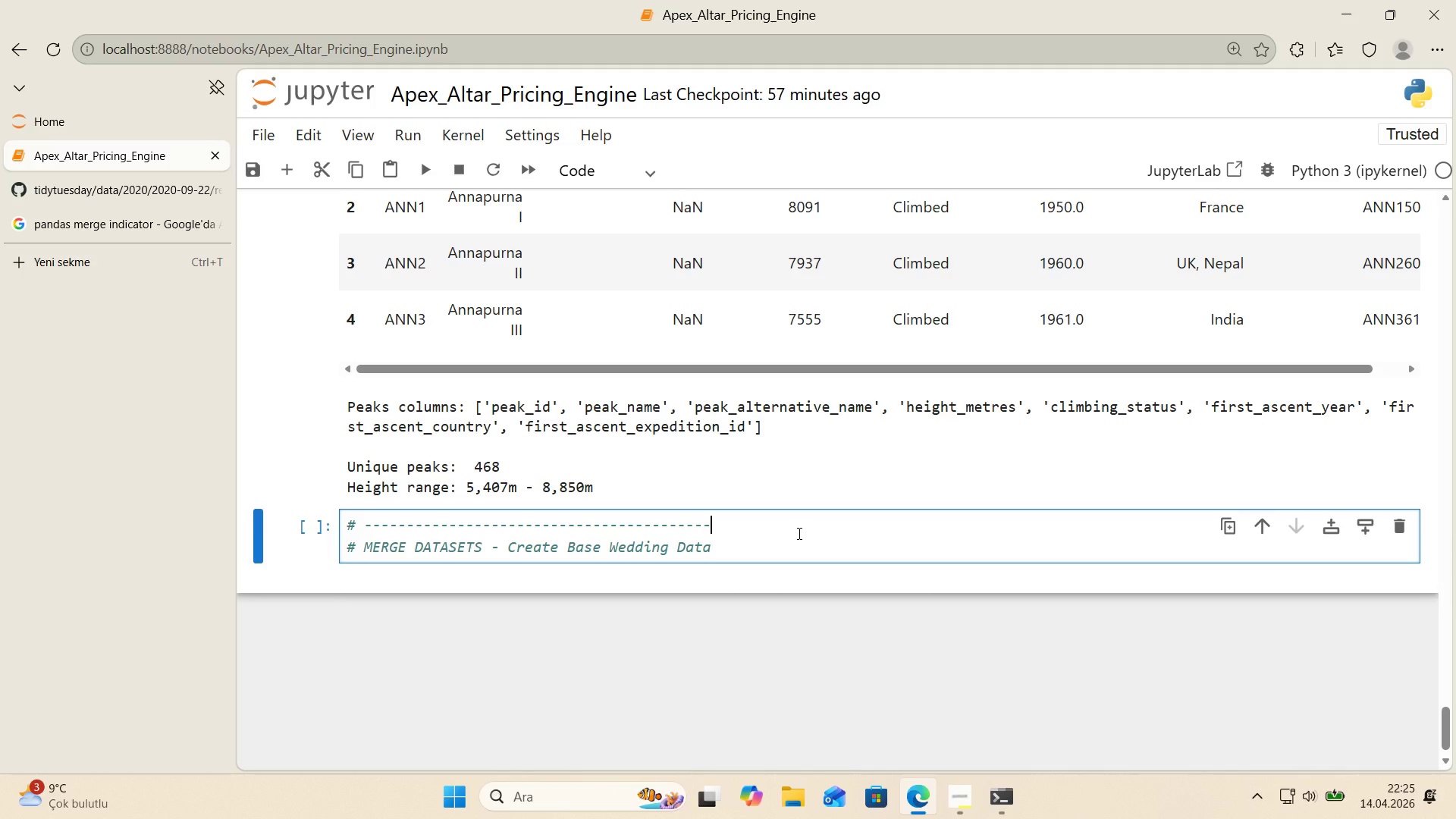 
key(ArrowDown)
 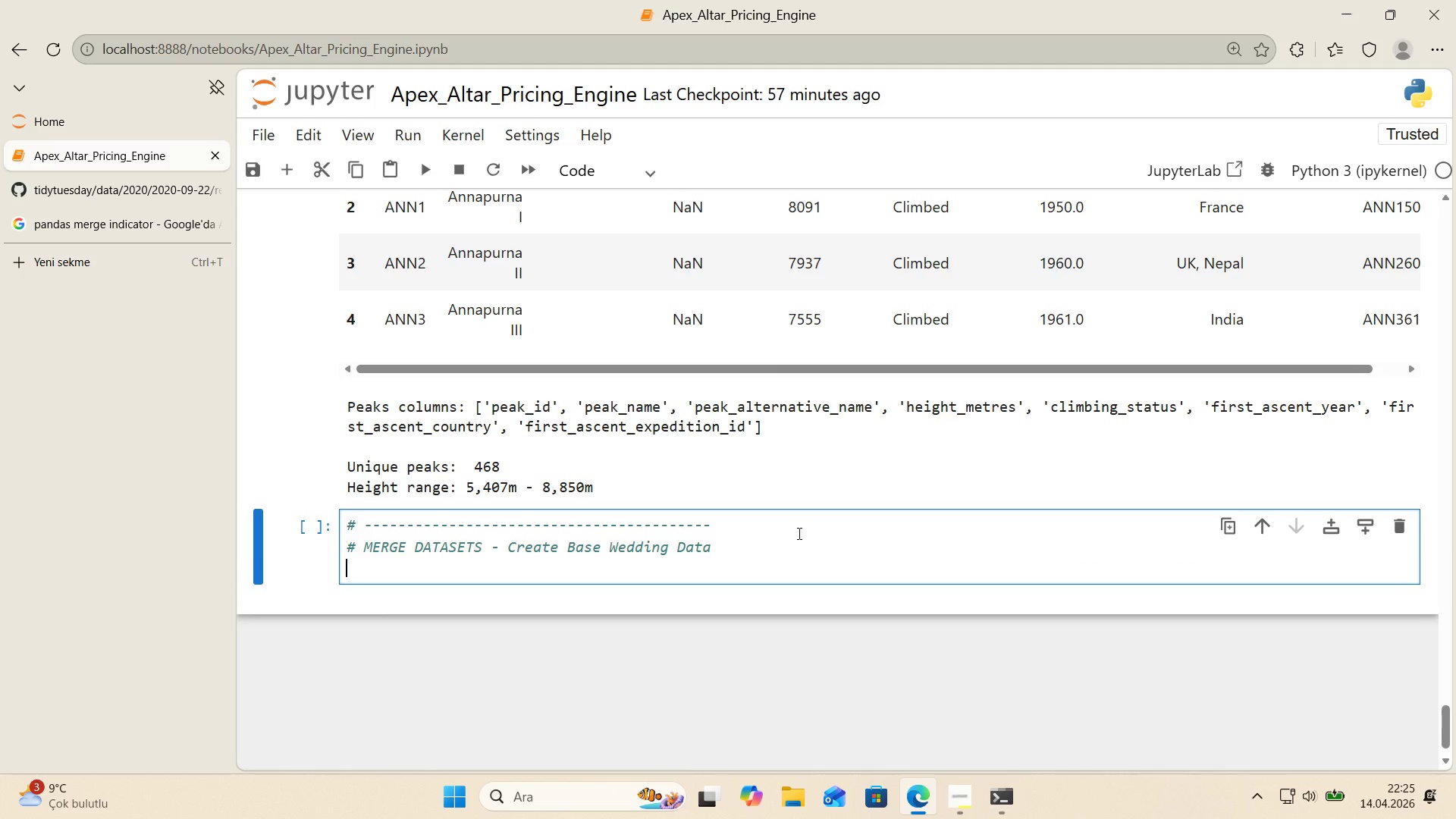 
key(Enter)
 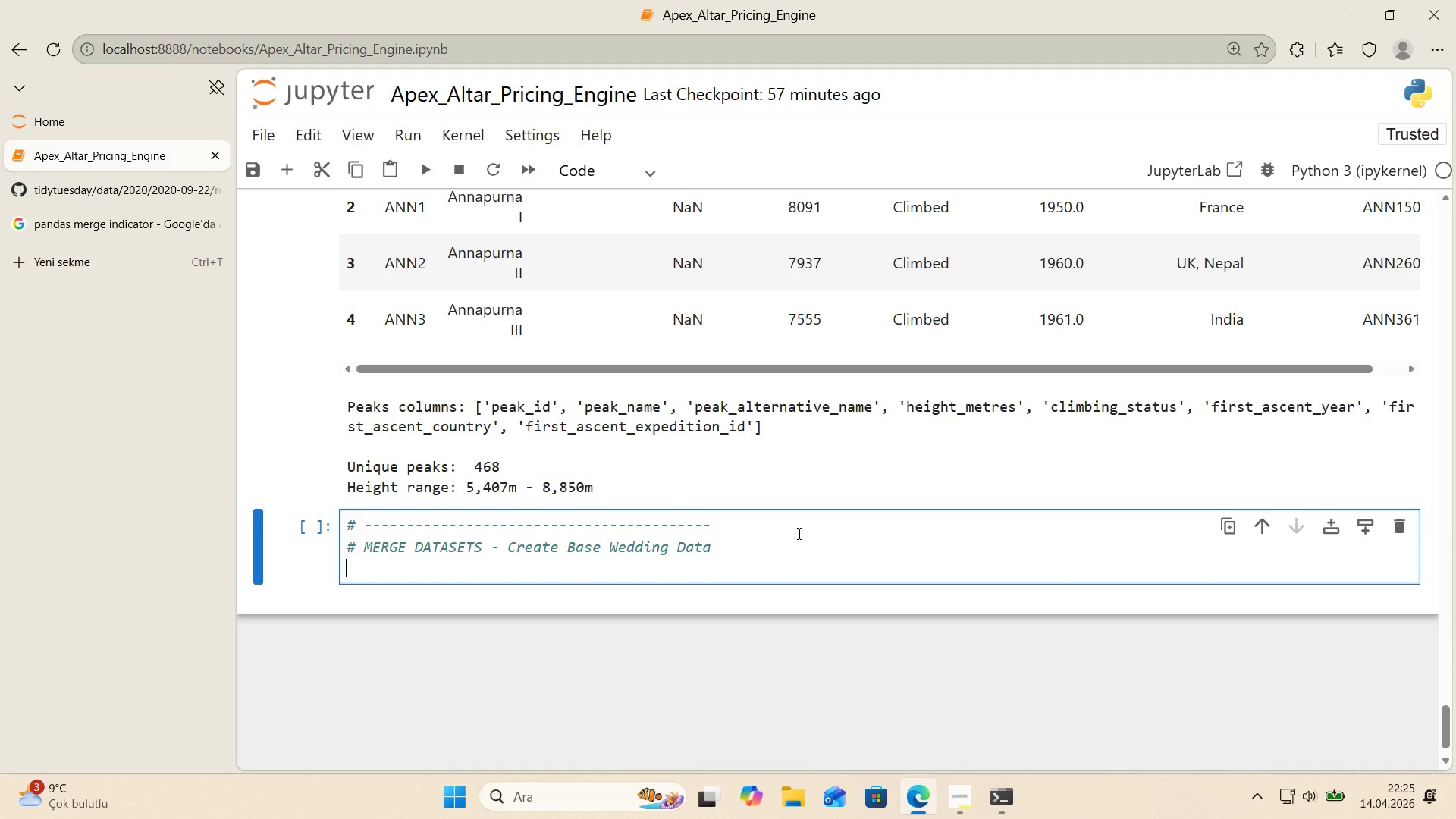 
key(Alt+Control+AltRight)
 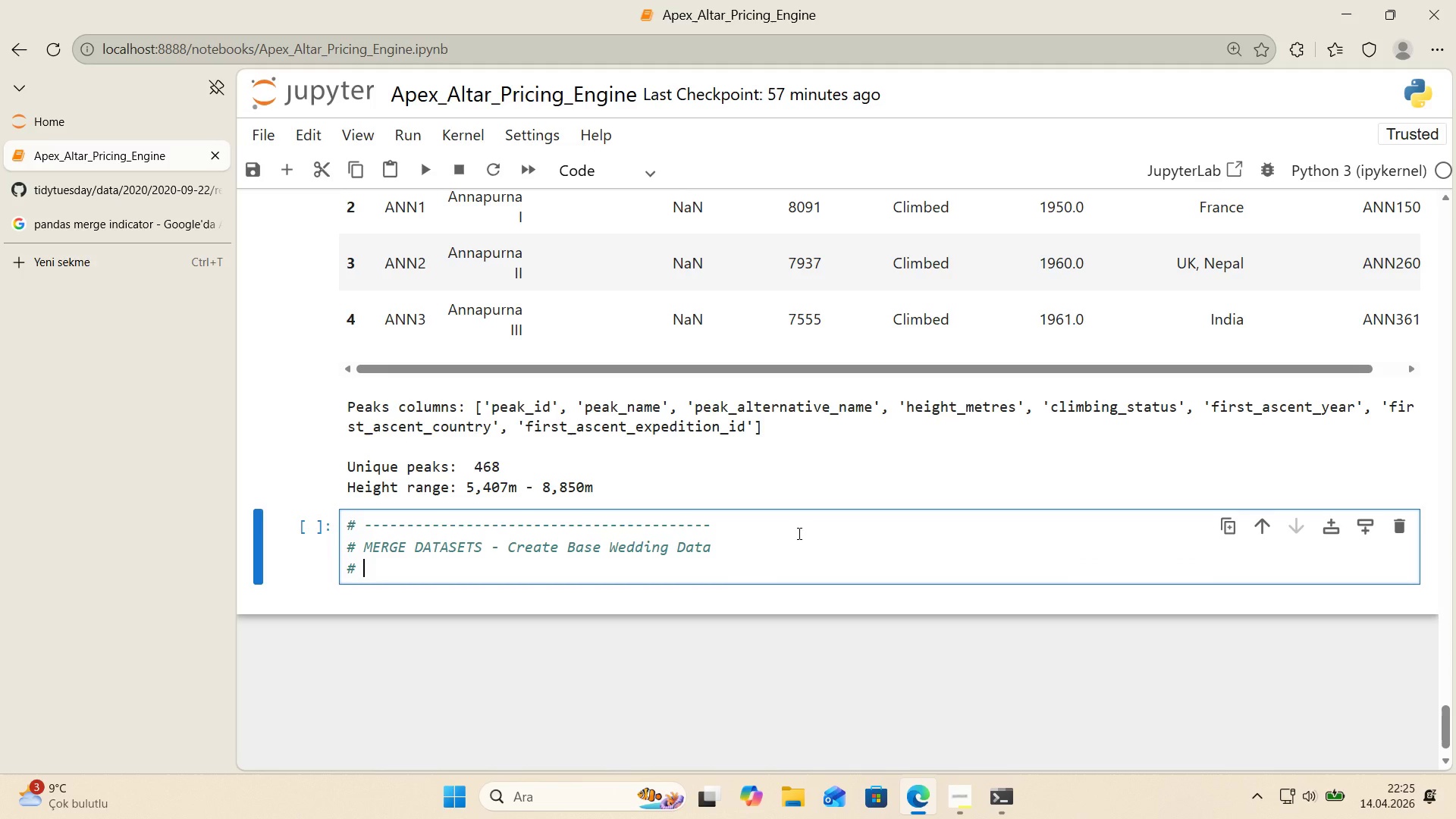 
key(Control+ControlLeft)
 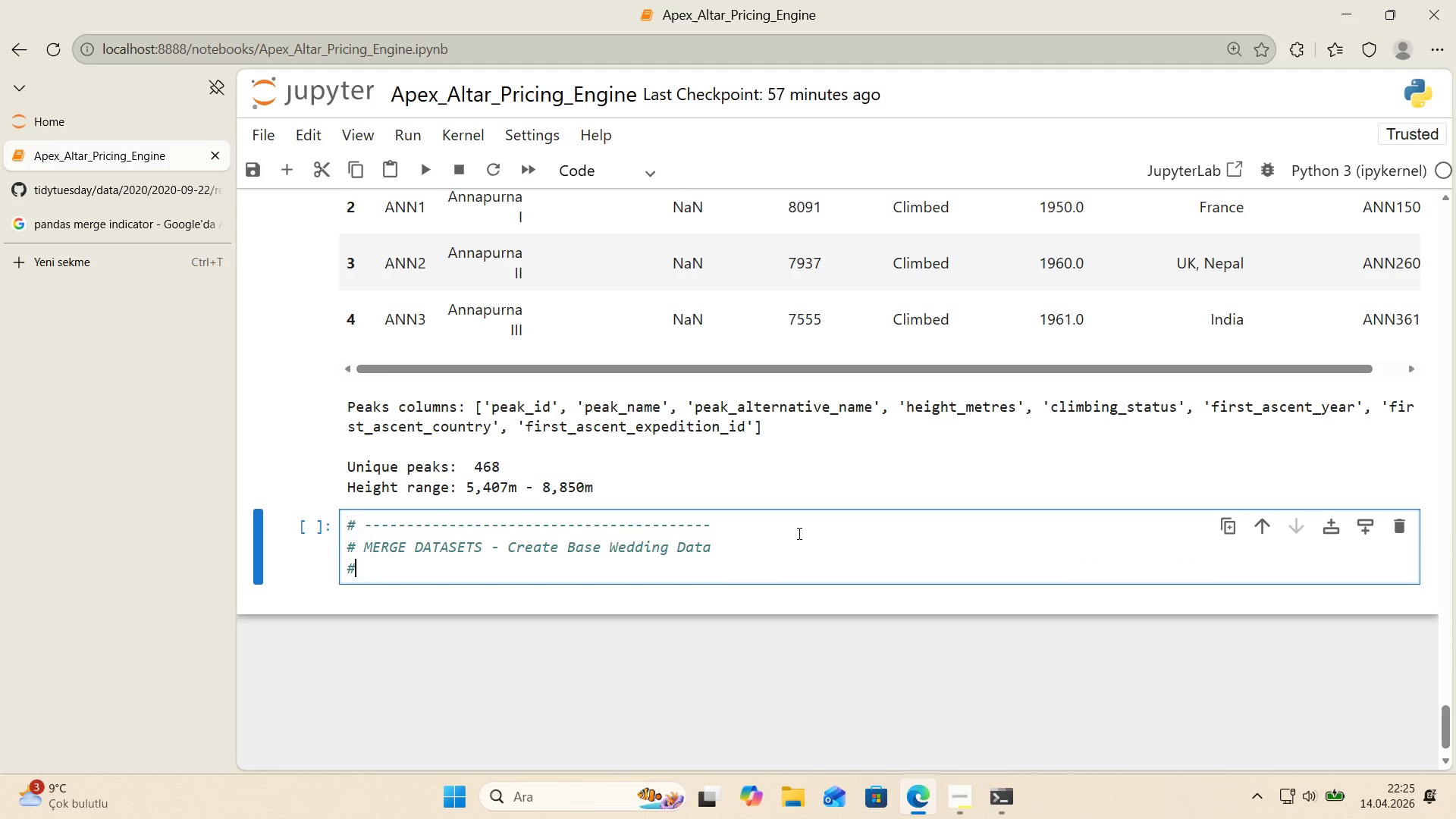 
key(Alt+Control+3)
 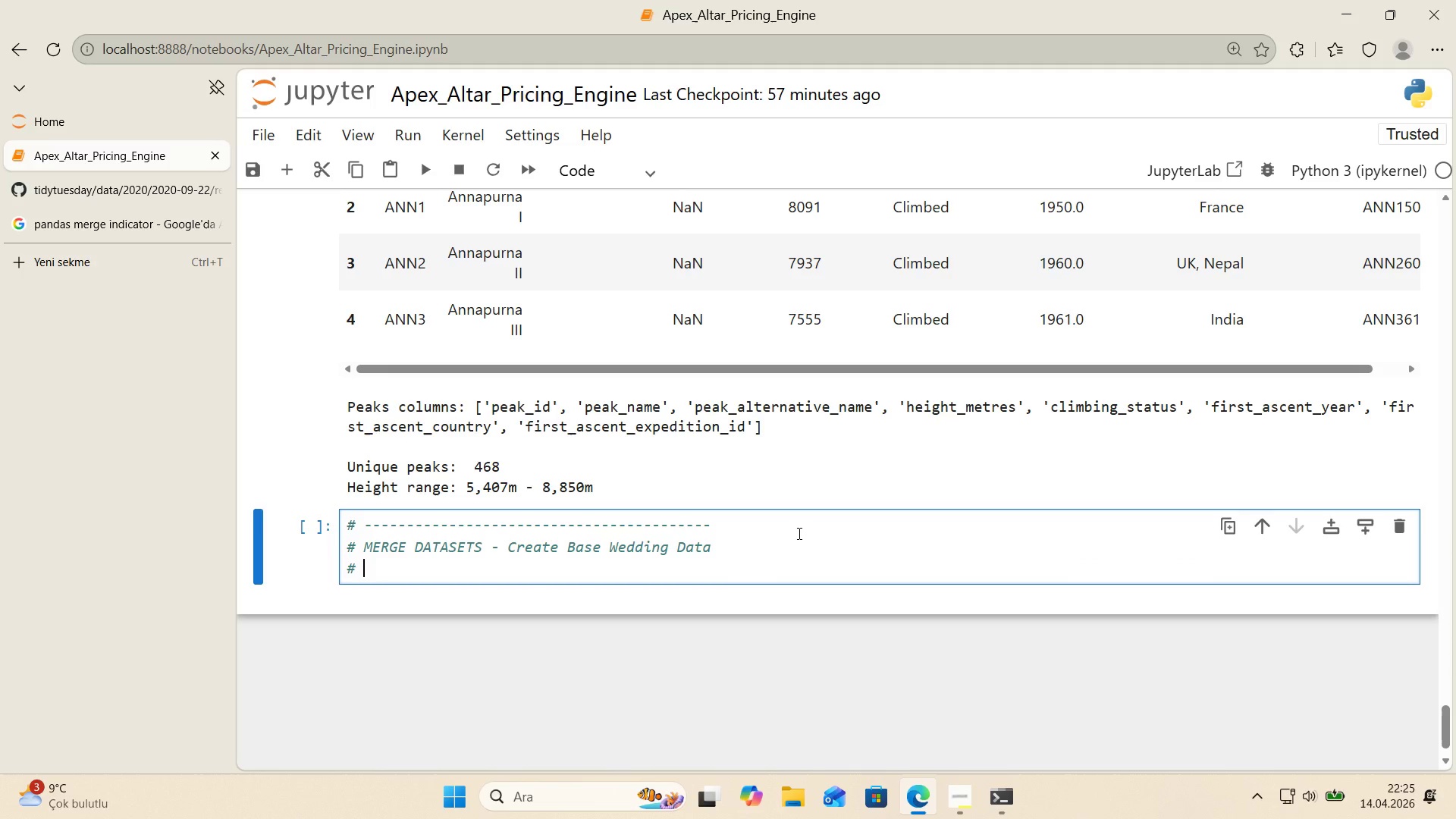 
key(Space)
 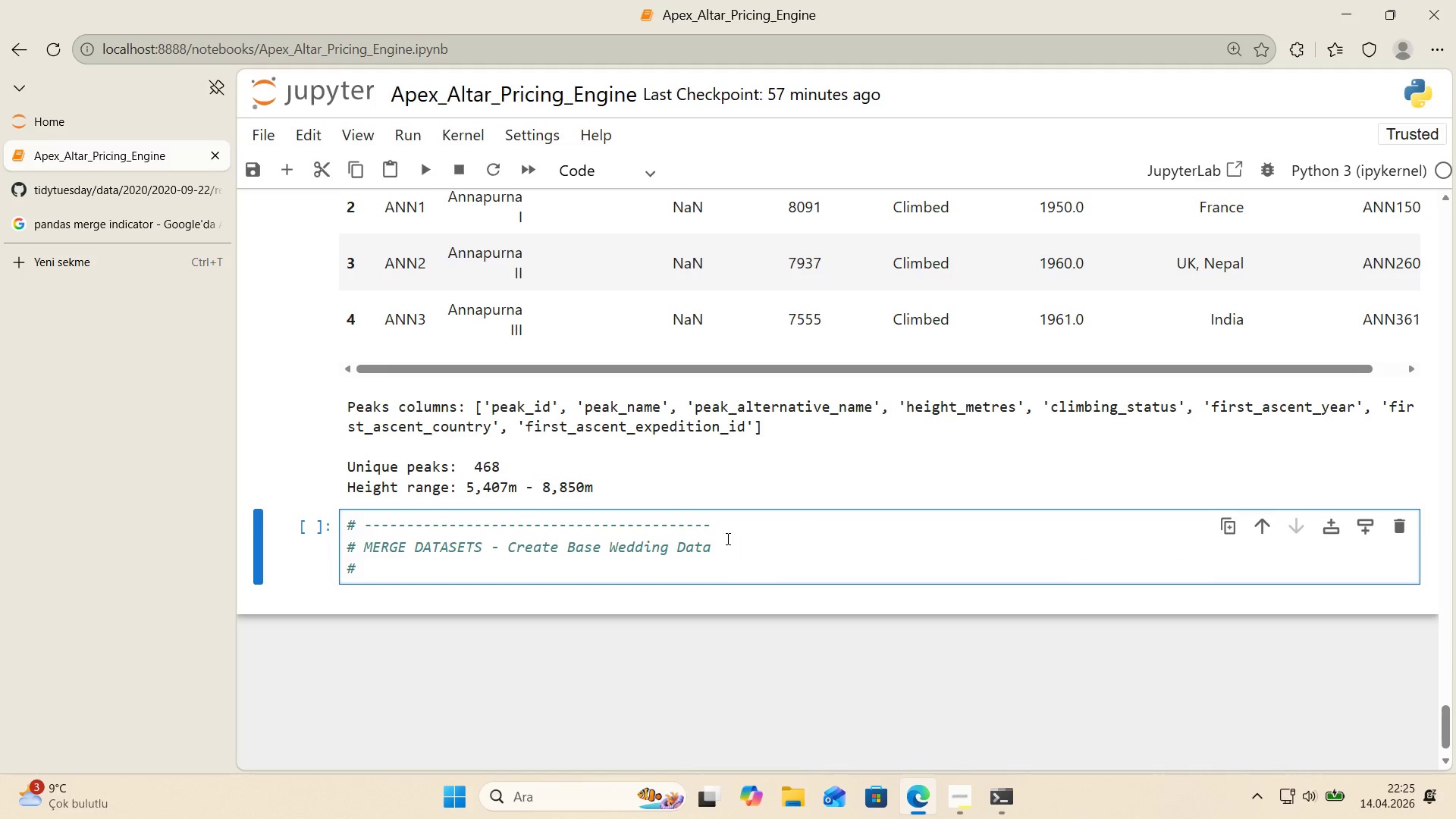 
left_click_drag(start_coordinate=[717, 529], to_coordinate=[349, 509])
 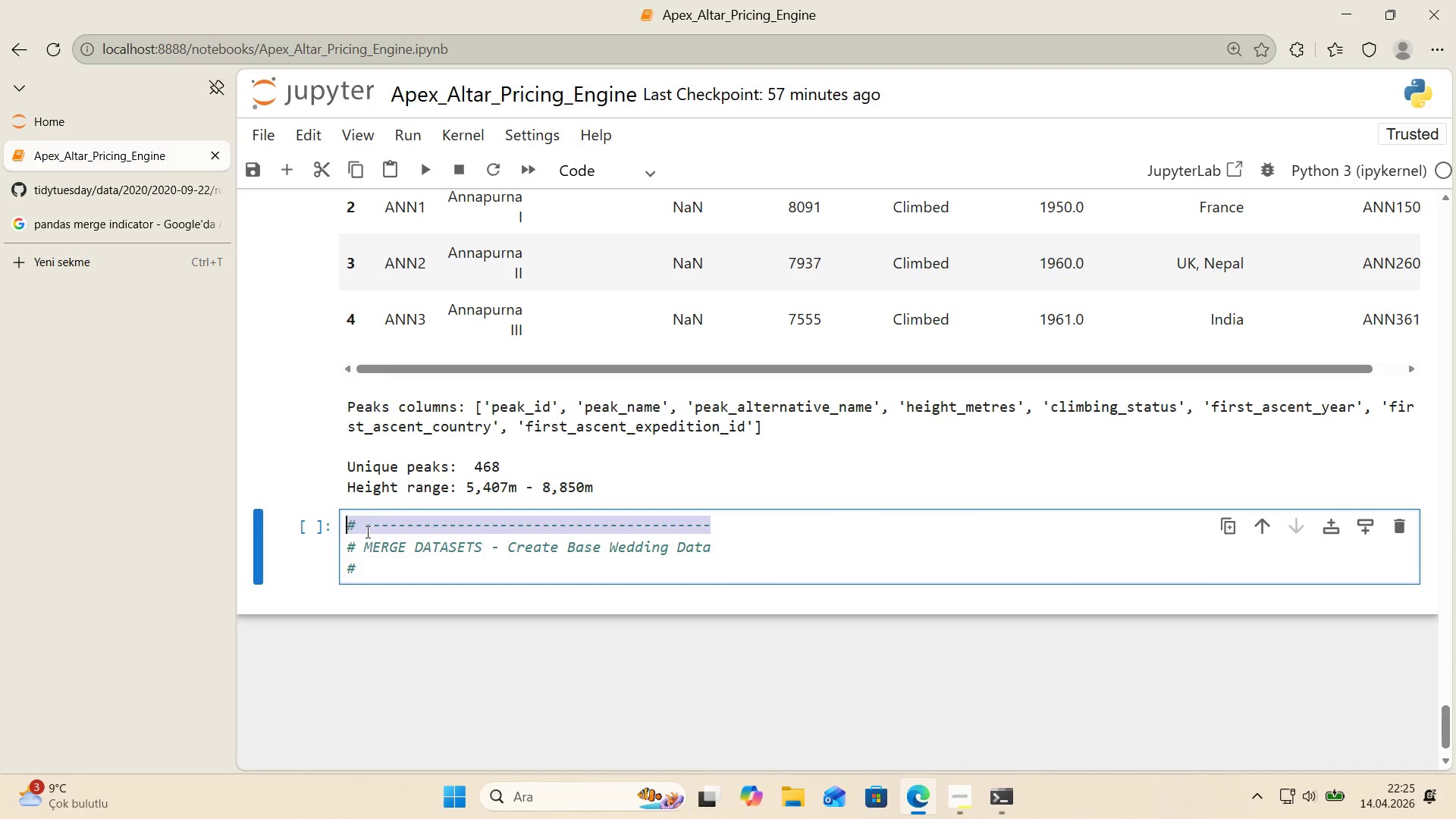 
key(Control+ControlLeft)
 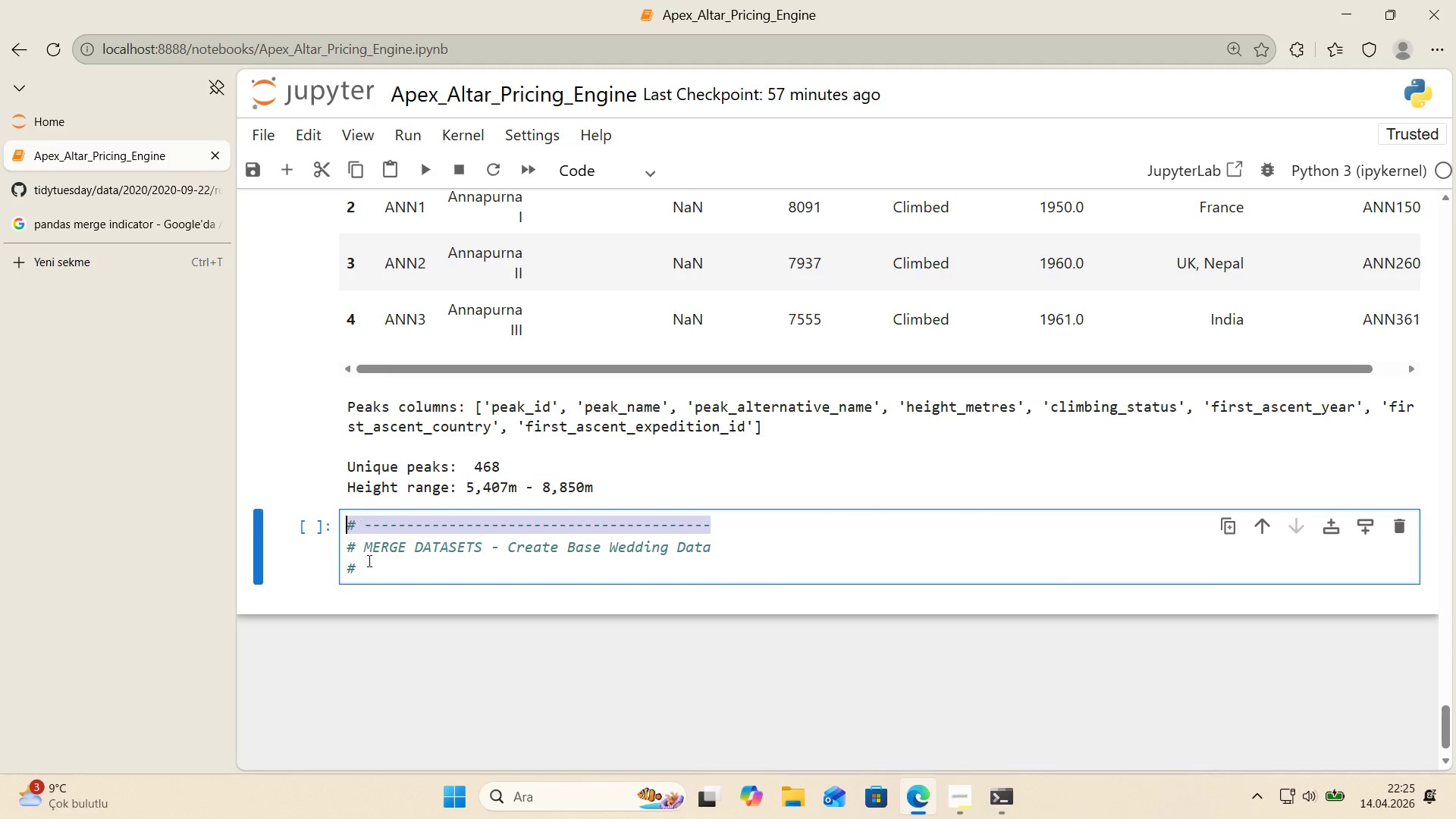 
key(Control+C)
 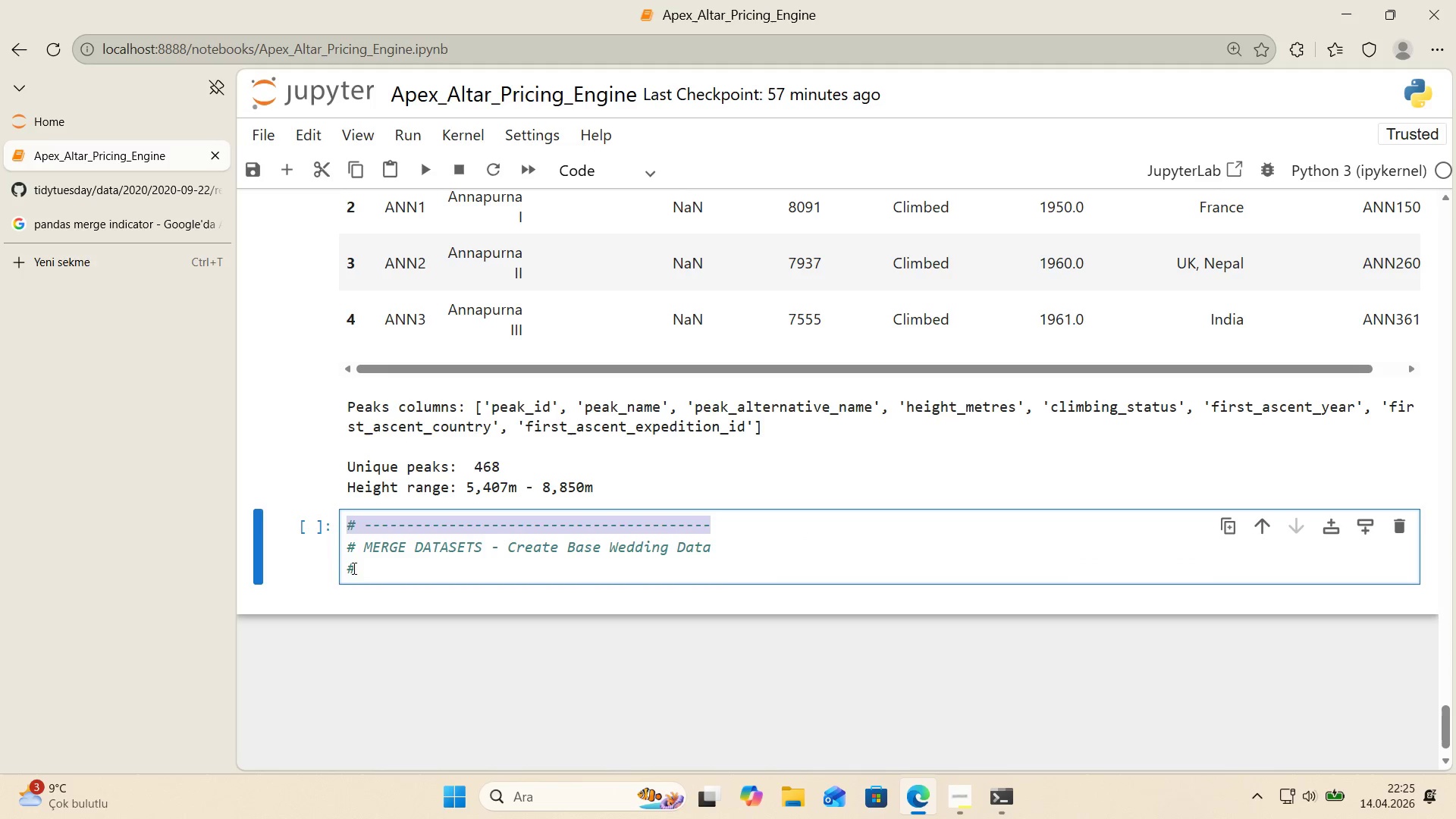 
left_click_drag(start_coordinate=[353, 568], to_coordinate=[336, 570])
 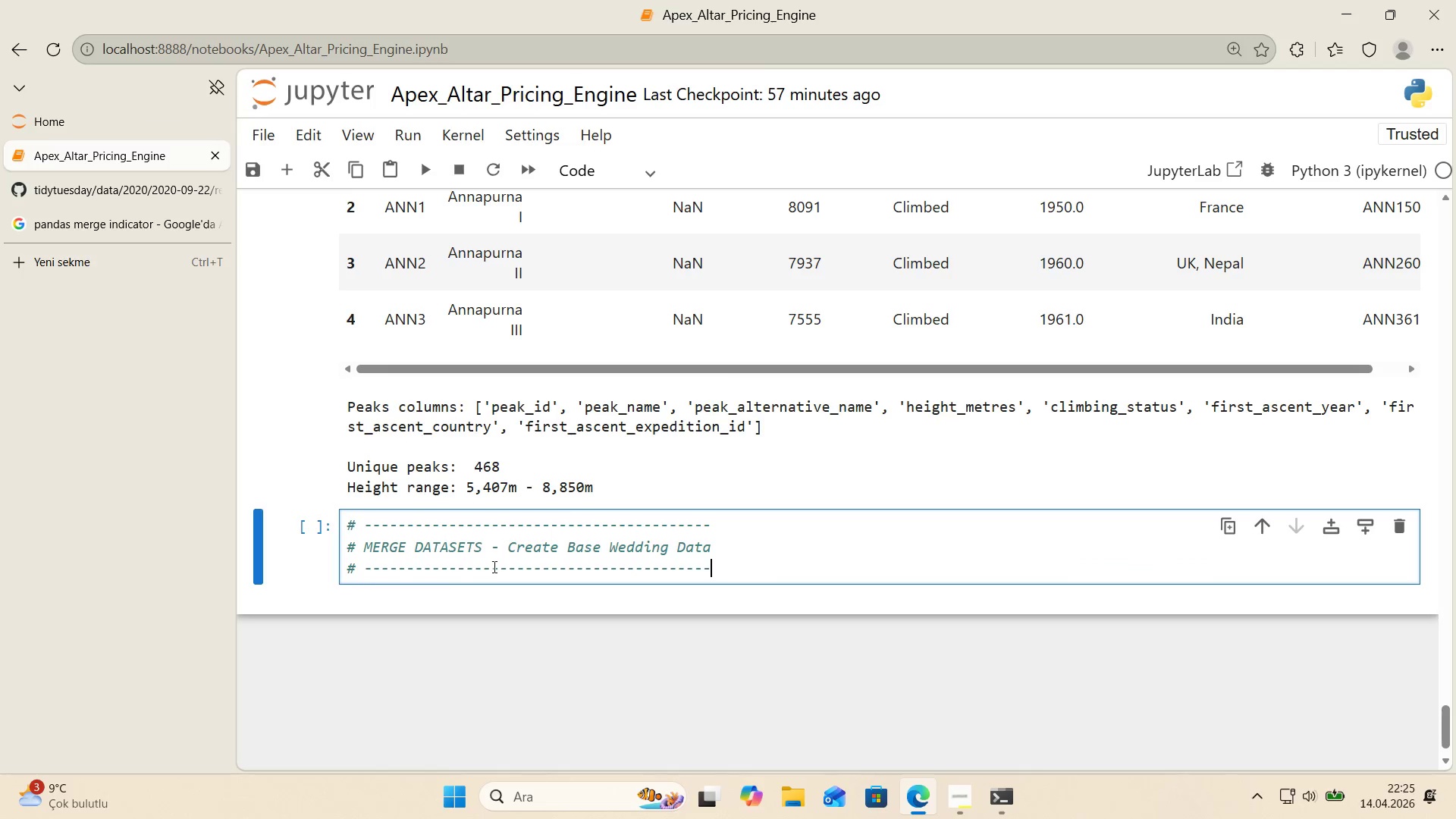 
key(Control+ControlLeft)
 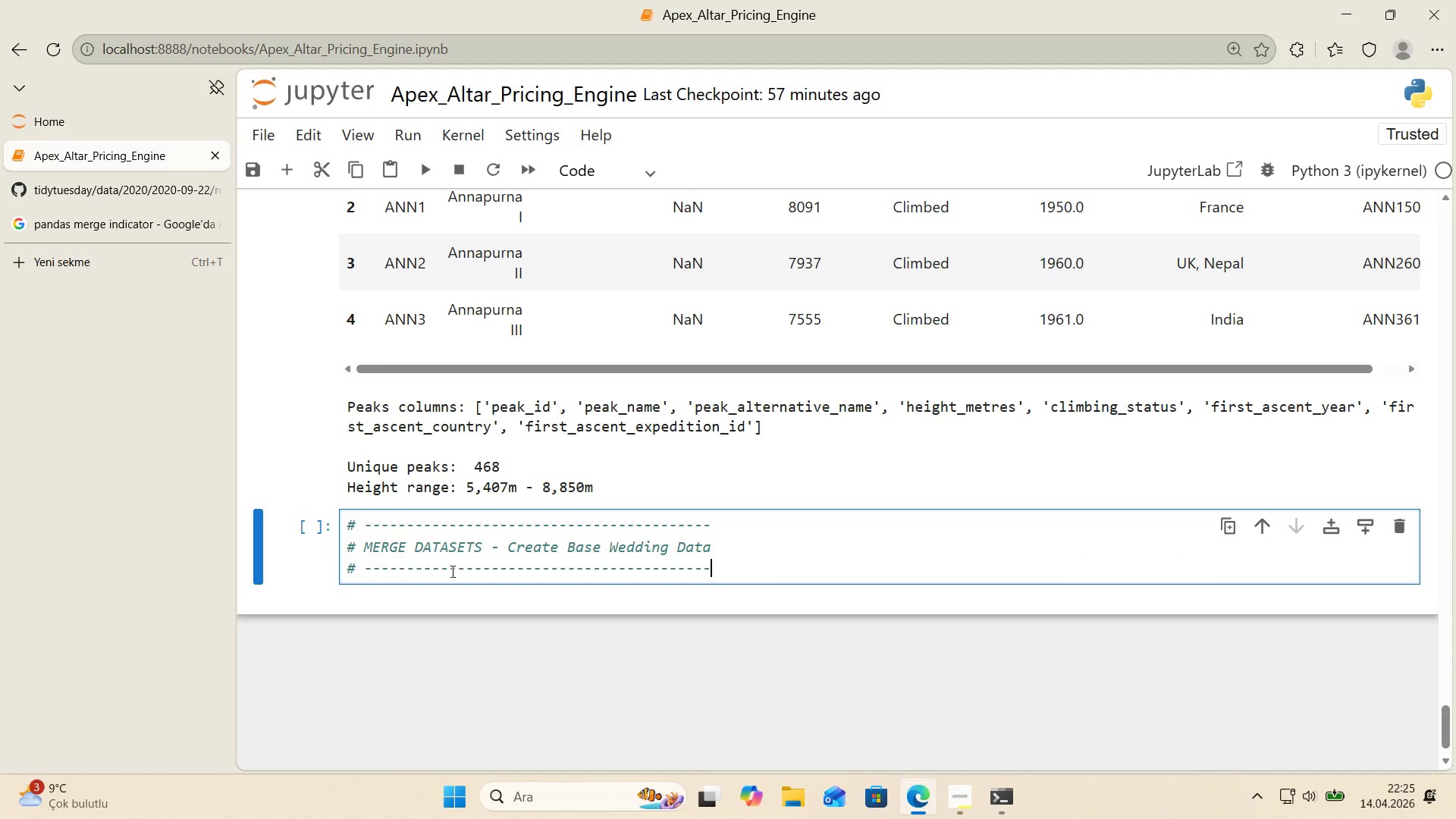 
key(Control+V)
 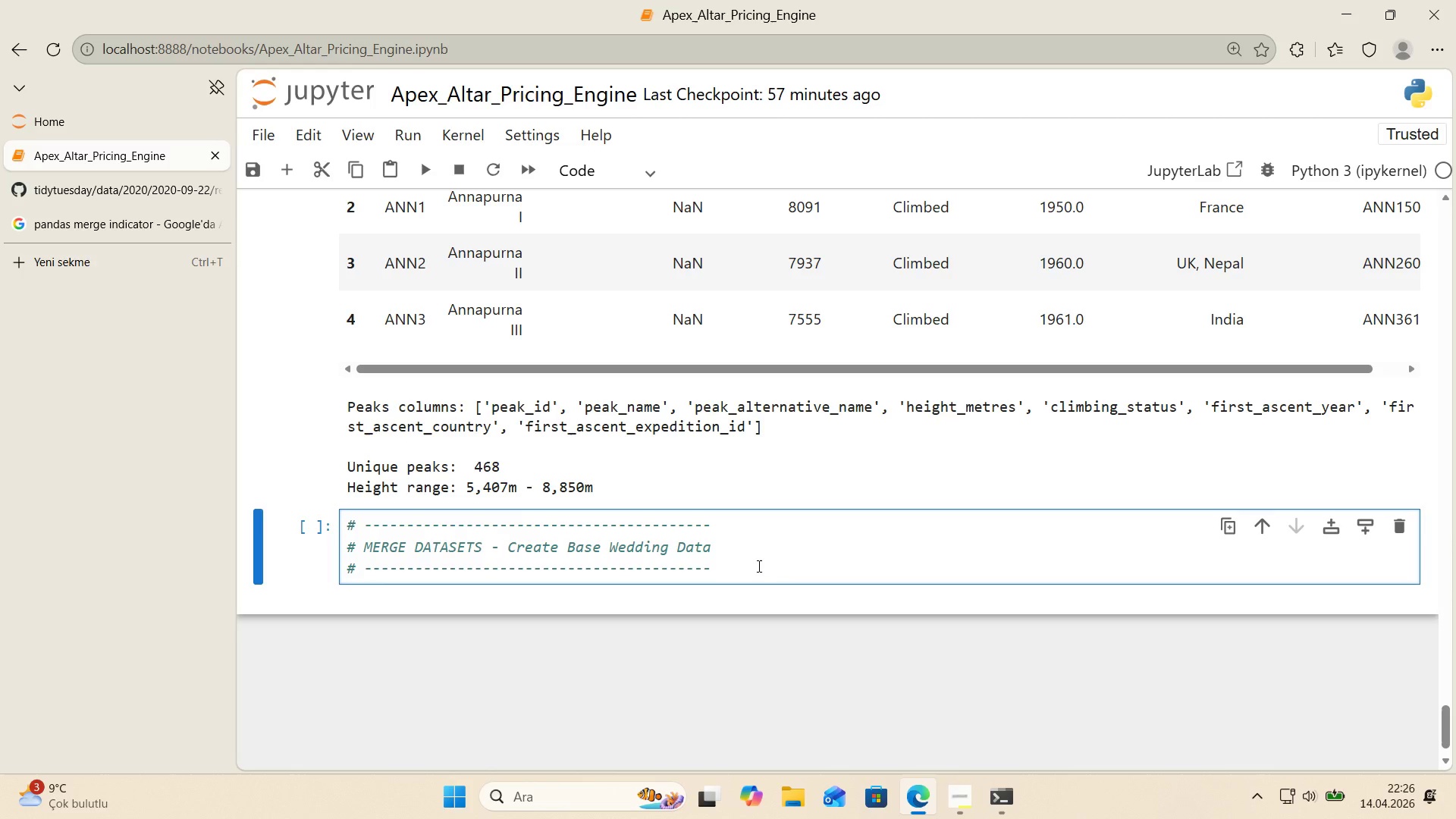 
key(ArrowLeft)
 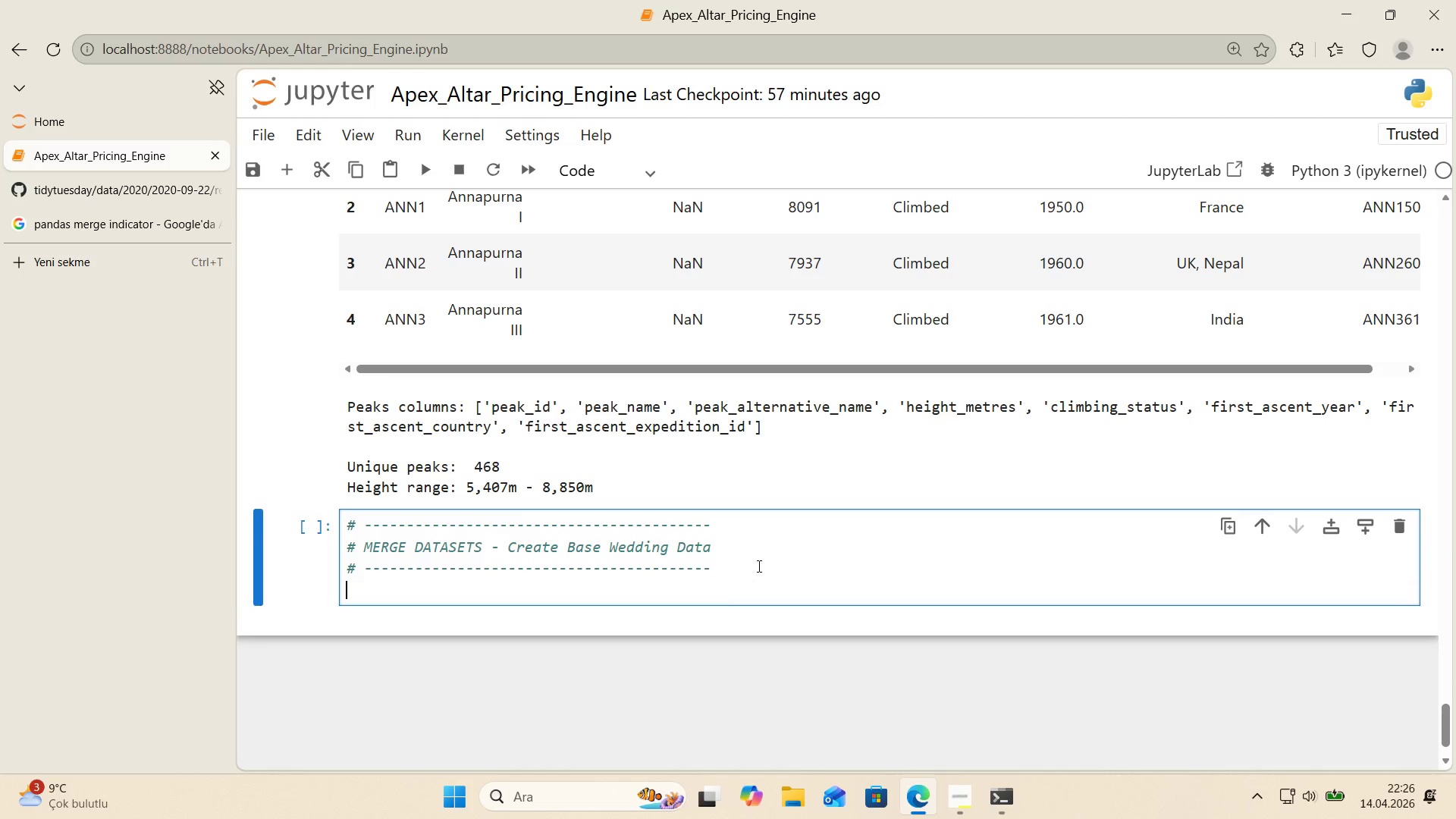 
key(Enter)
 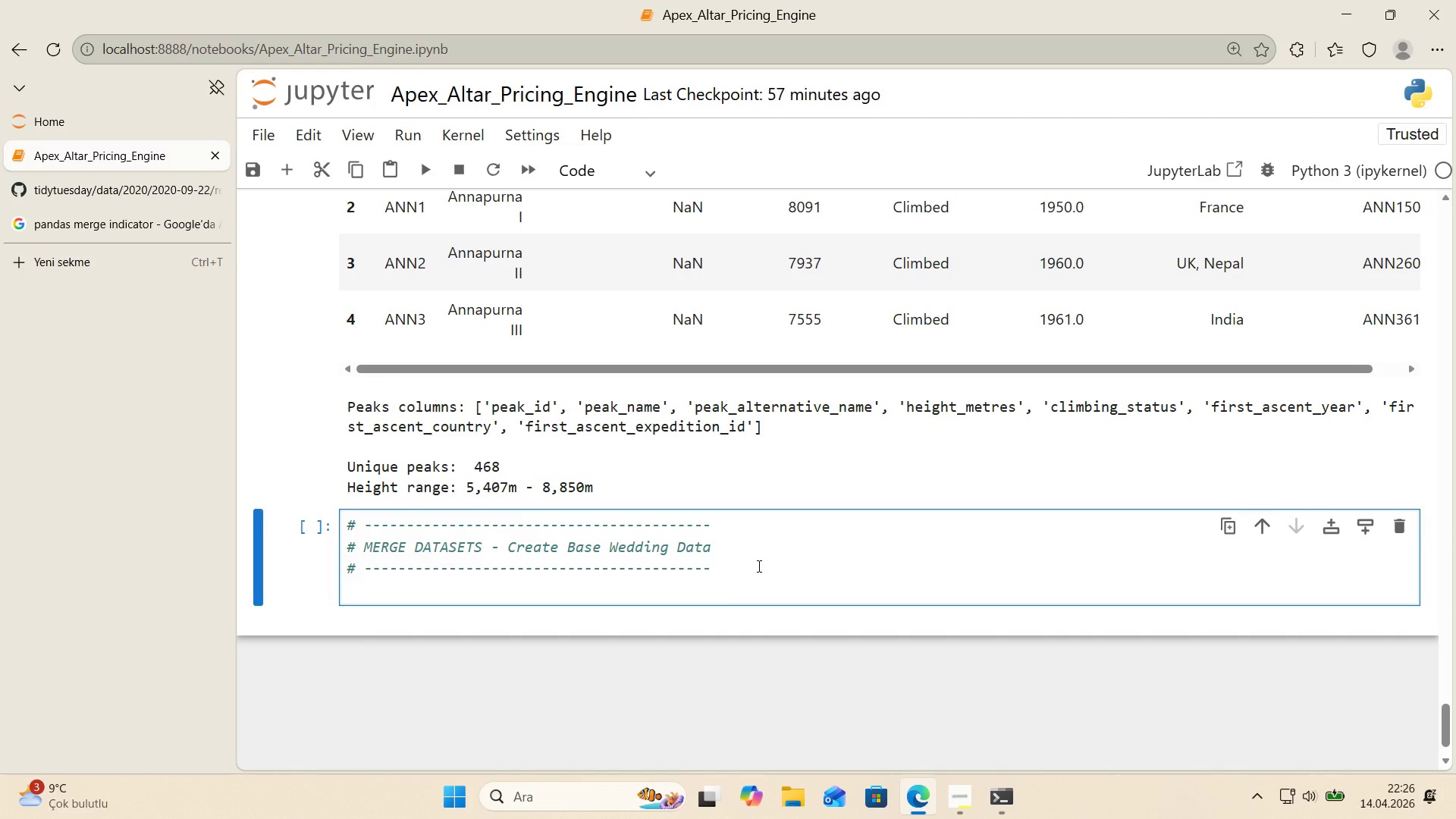 
key(Enter)
 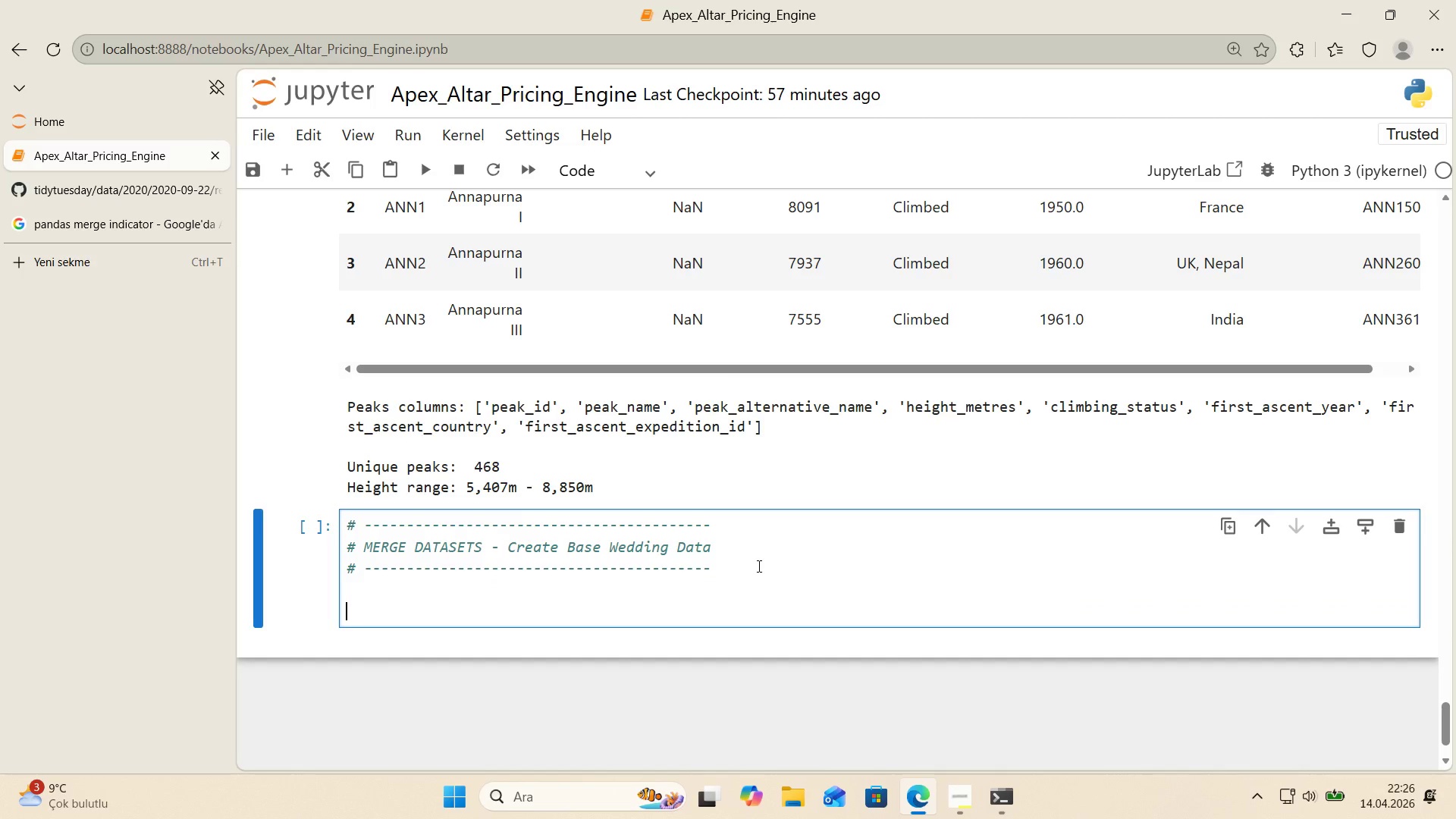 
key(Control+ControlLeft)
 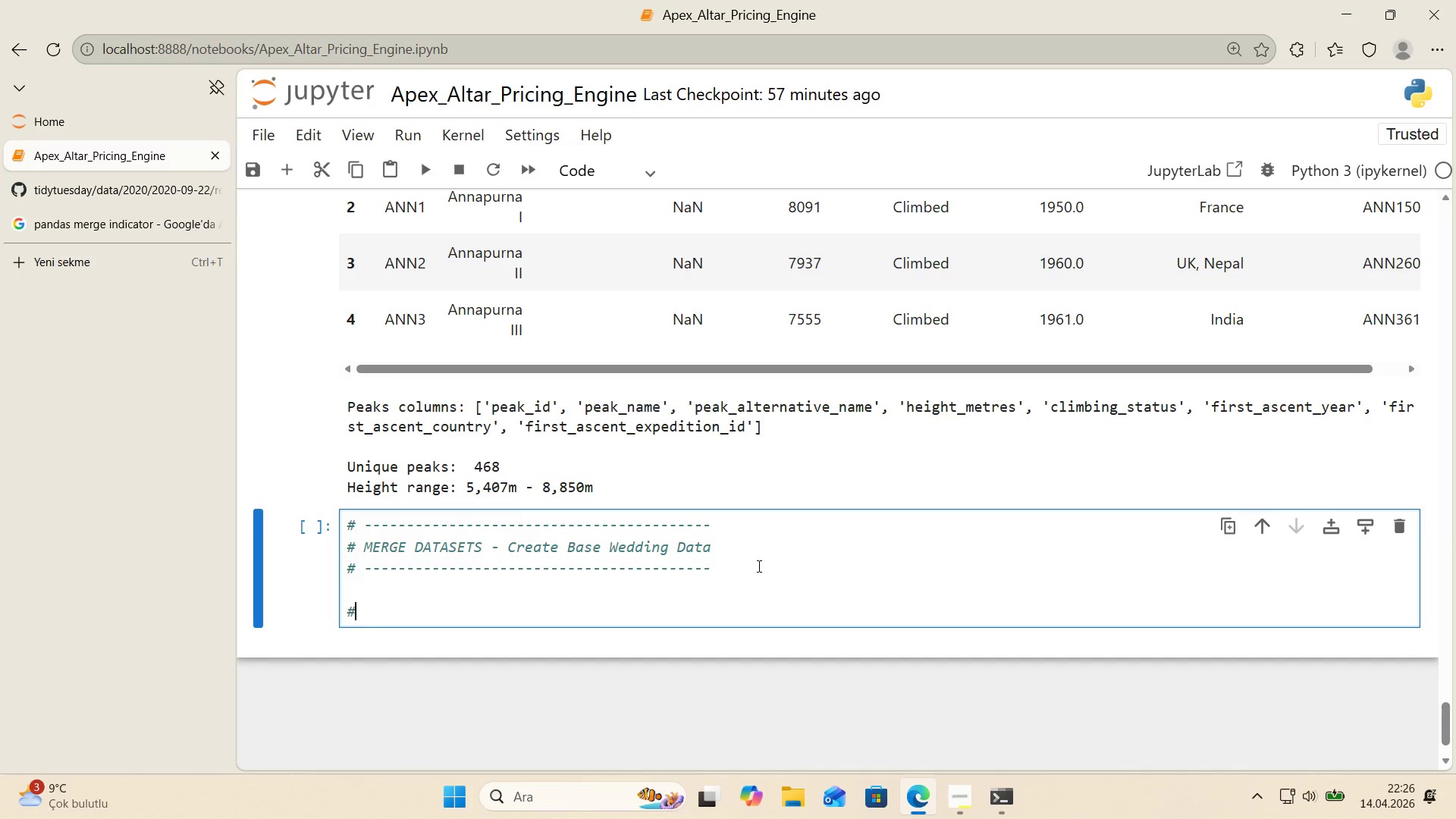 
key(Alt+Control+AltRight)
 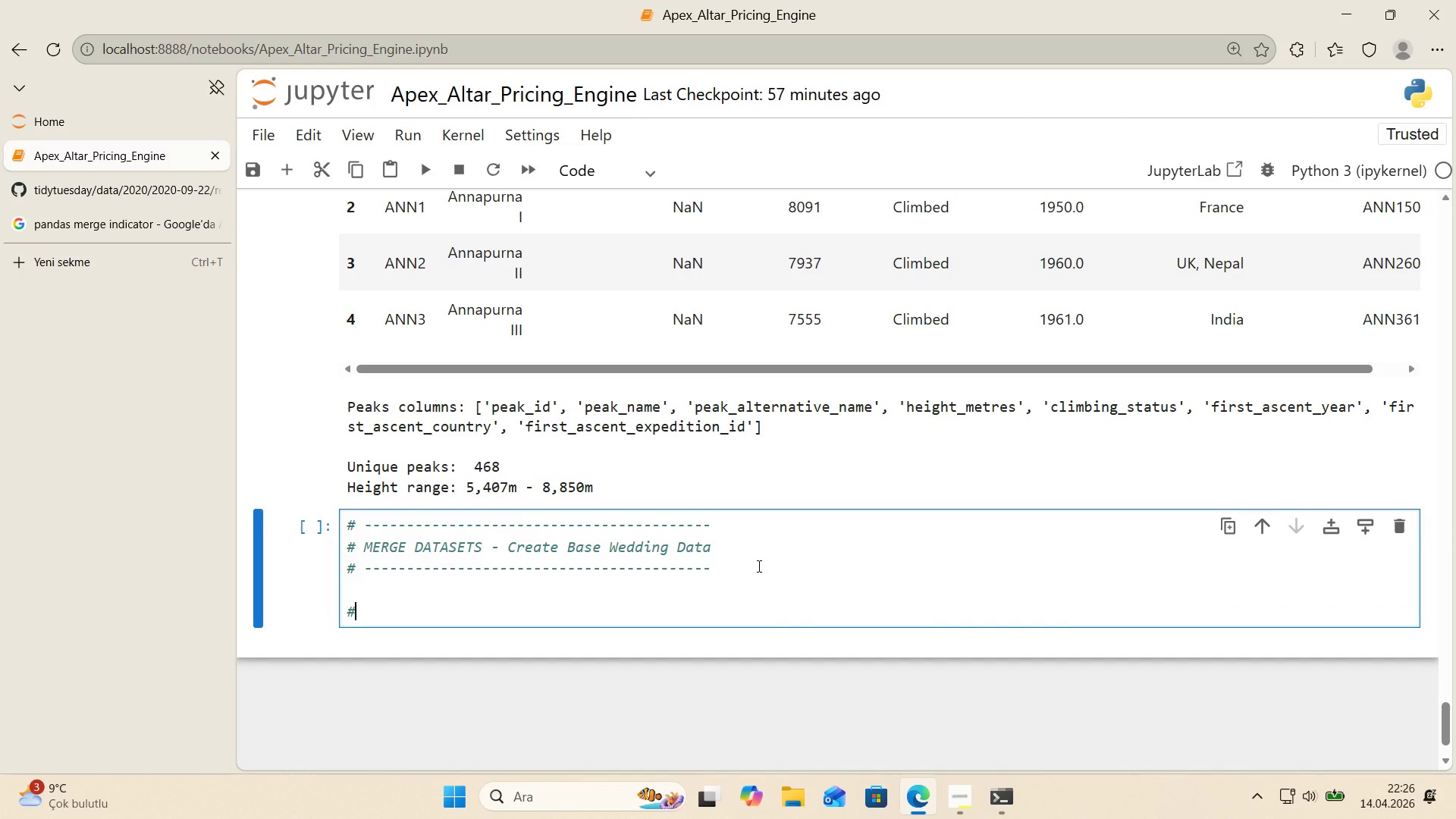 
key(Alt+Control+3)
 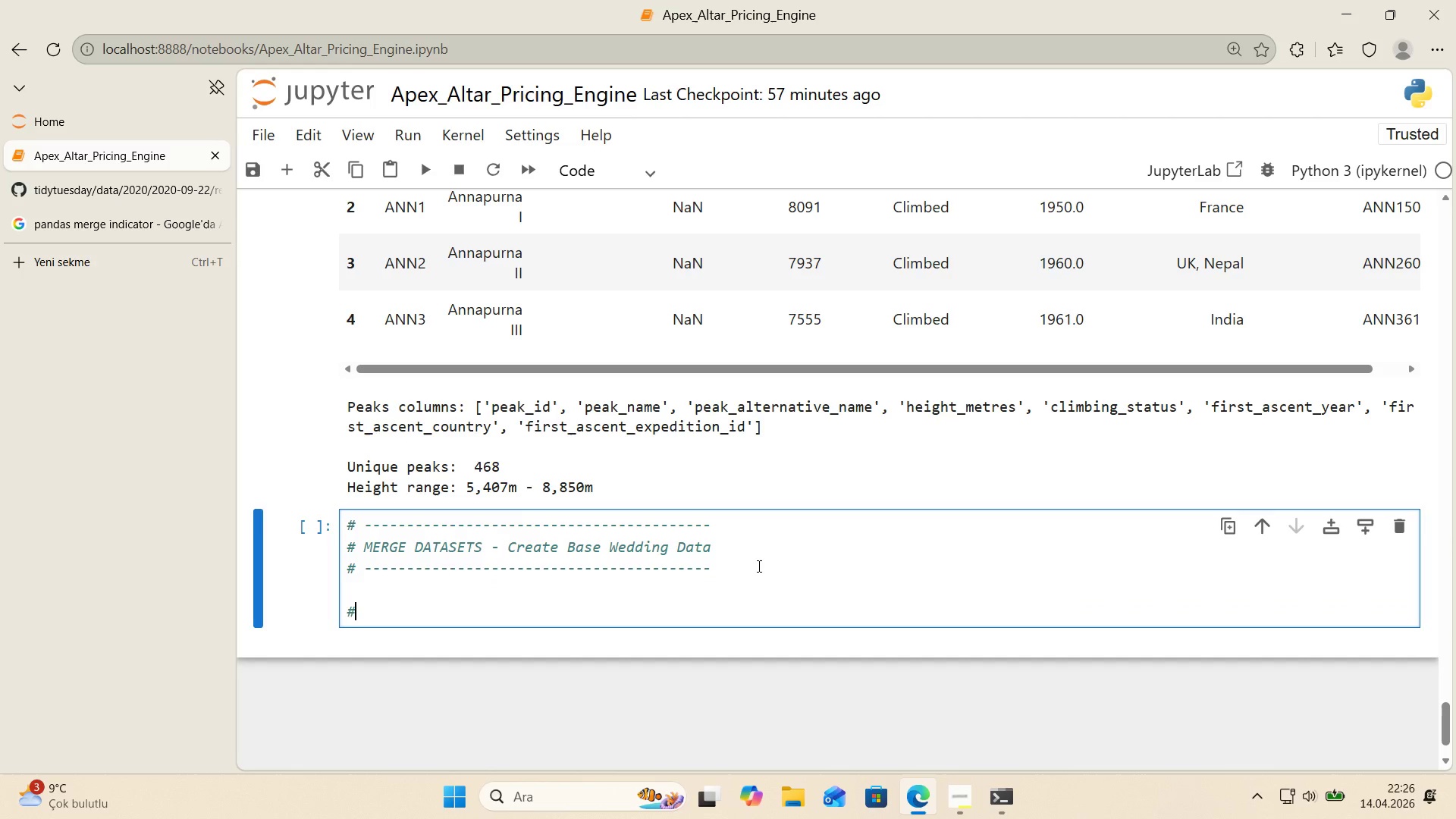 
type( Merge exped't'ons w'th peaks for alt'tude 'nformat'on)
 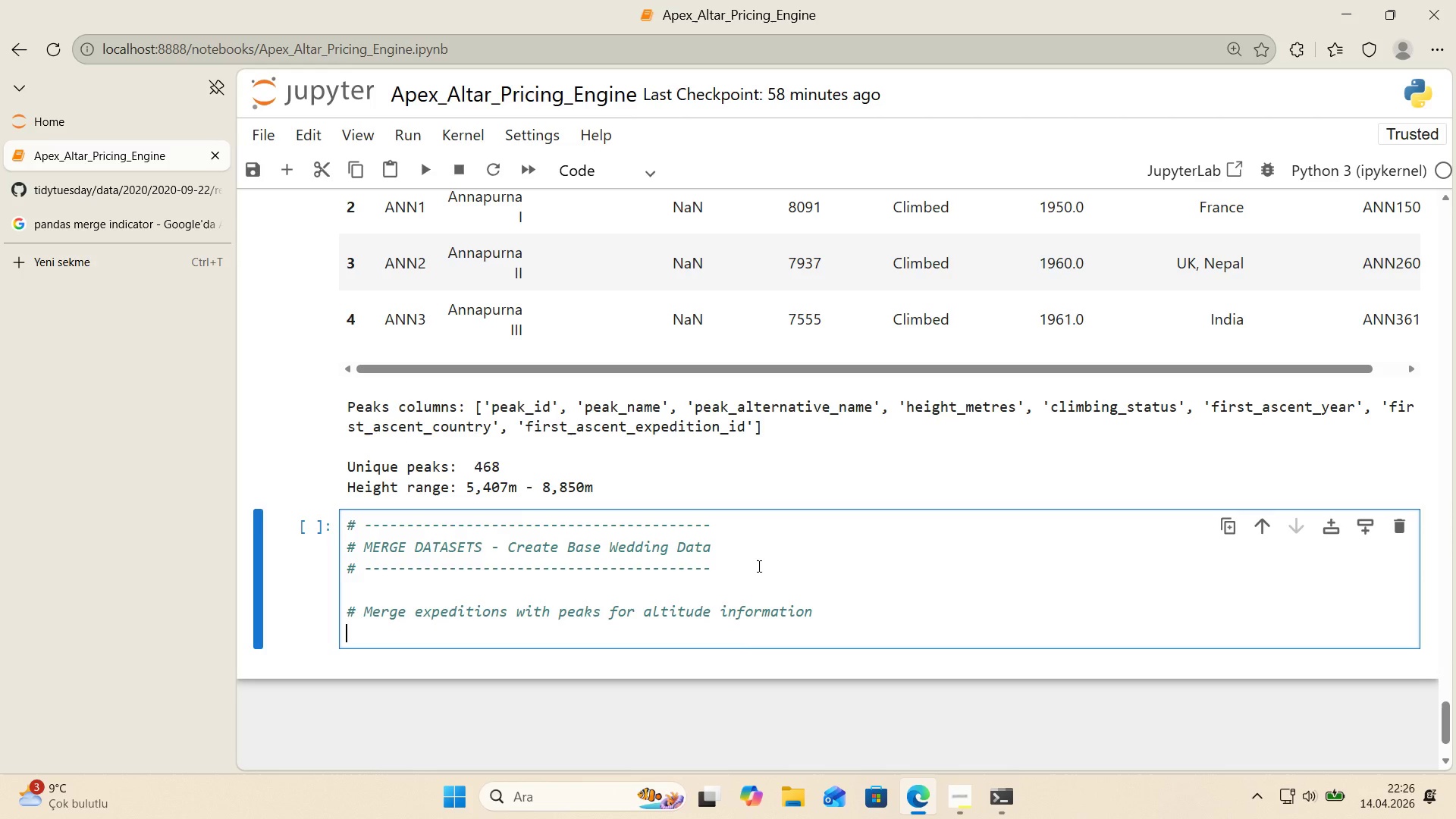 
key(Enter)
 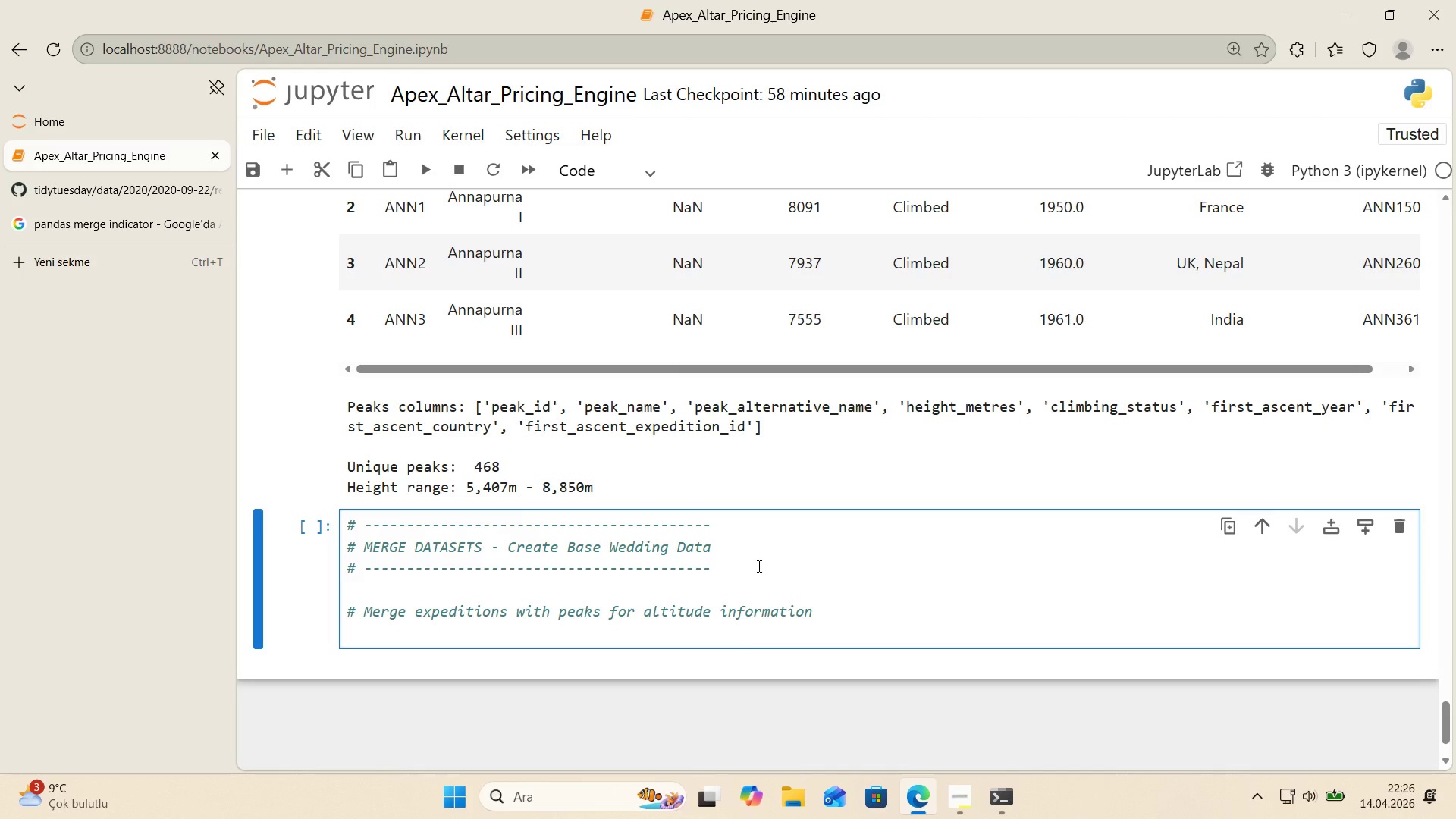 
wait(5.61)
 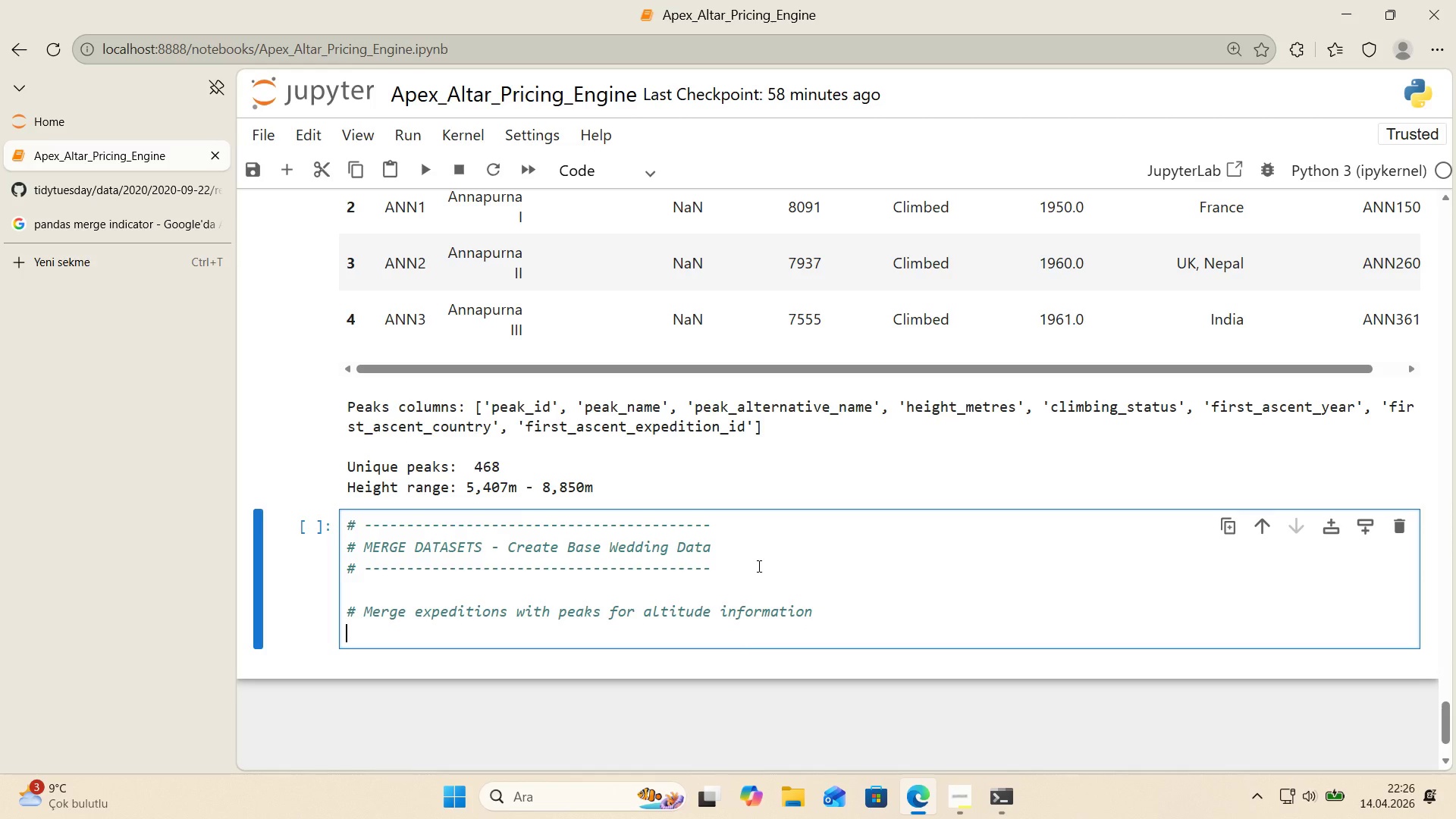 
type(df ) exped't'ons.merge*()
 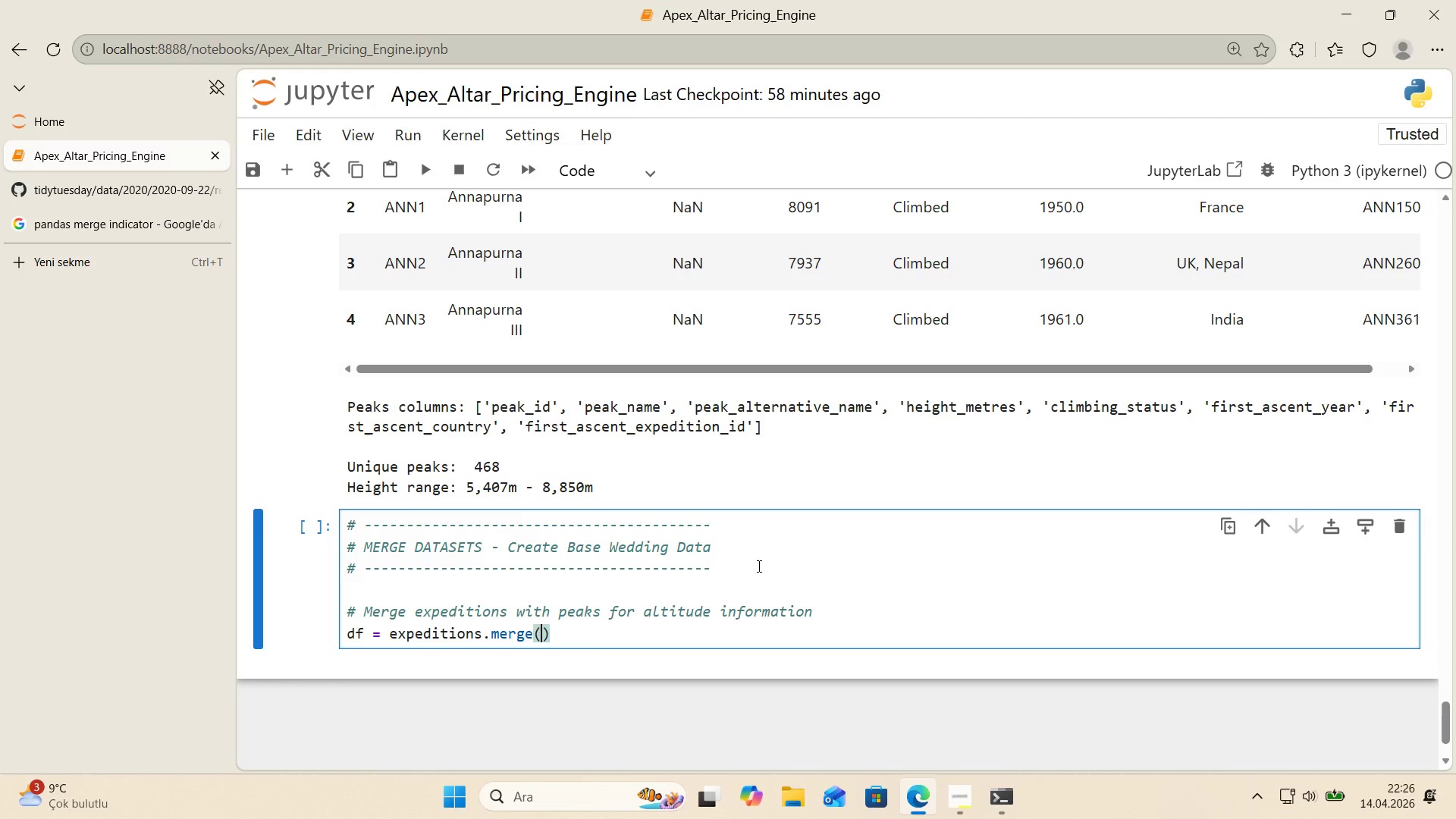 
 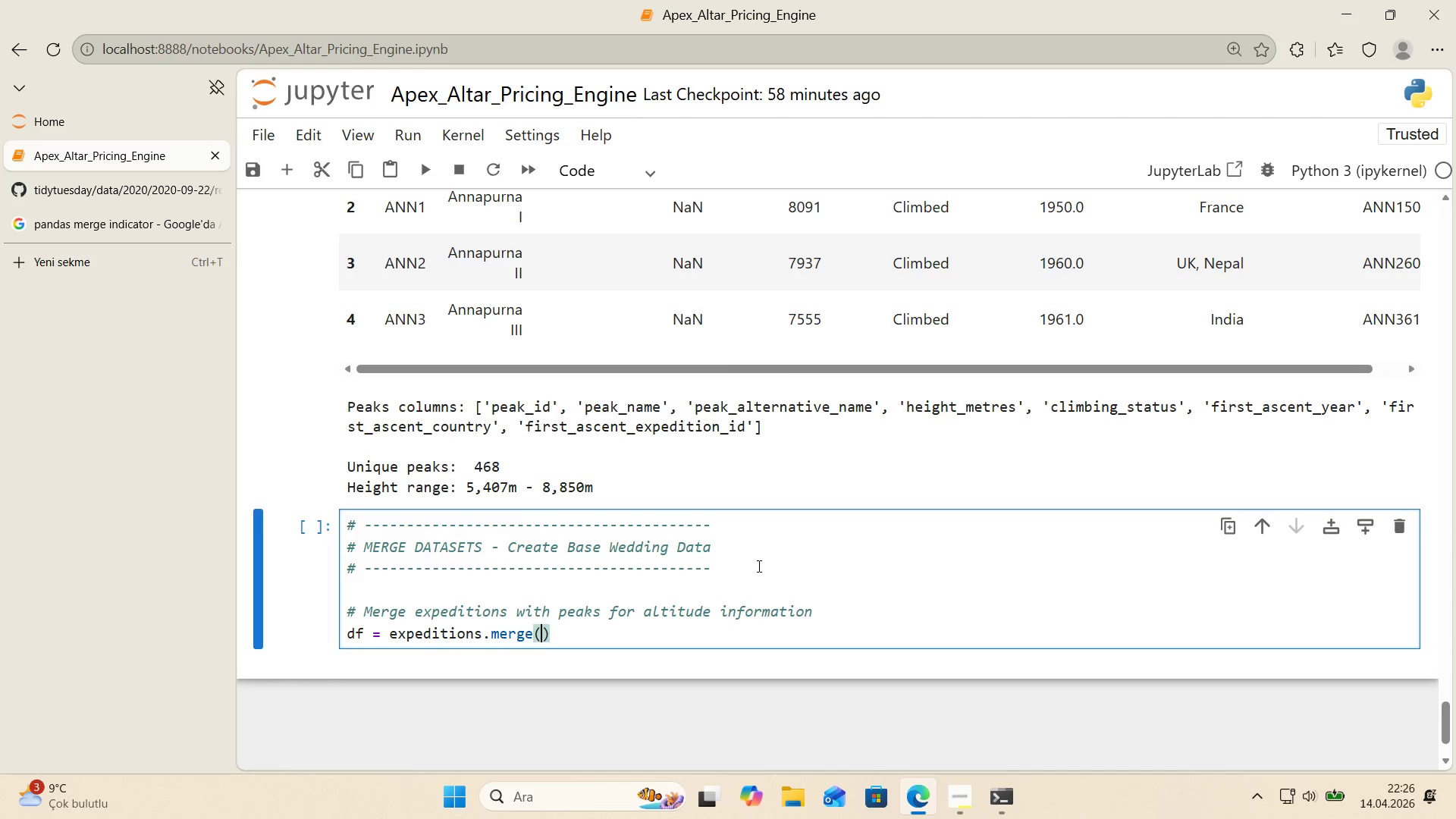 
key(ArrowLeft)
 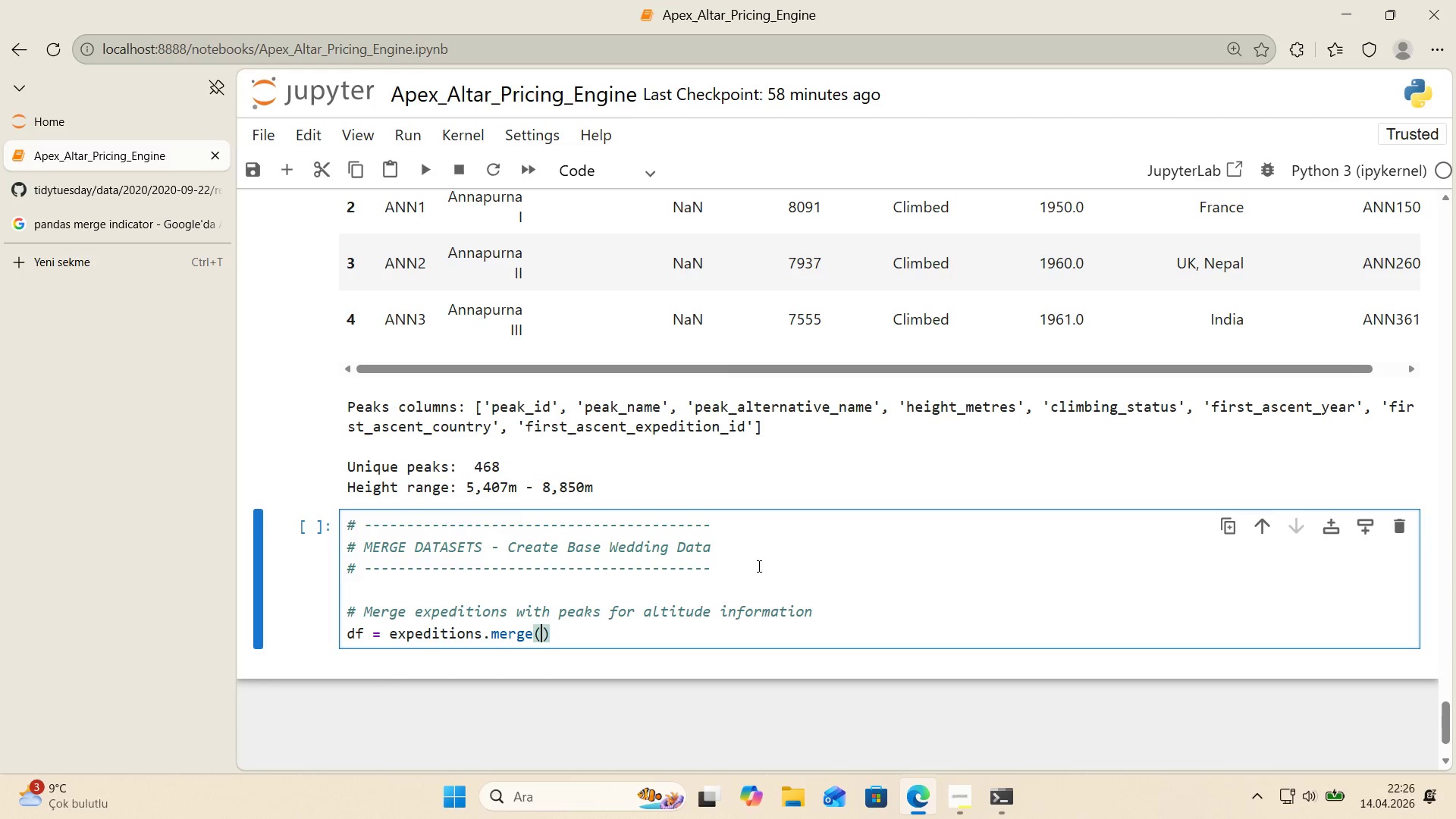 
key(Enter)
 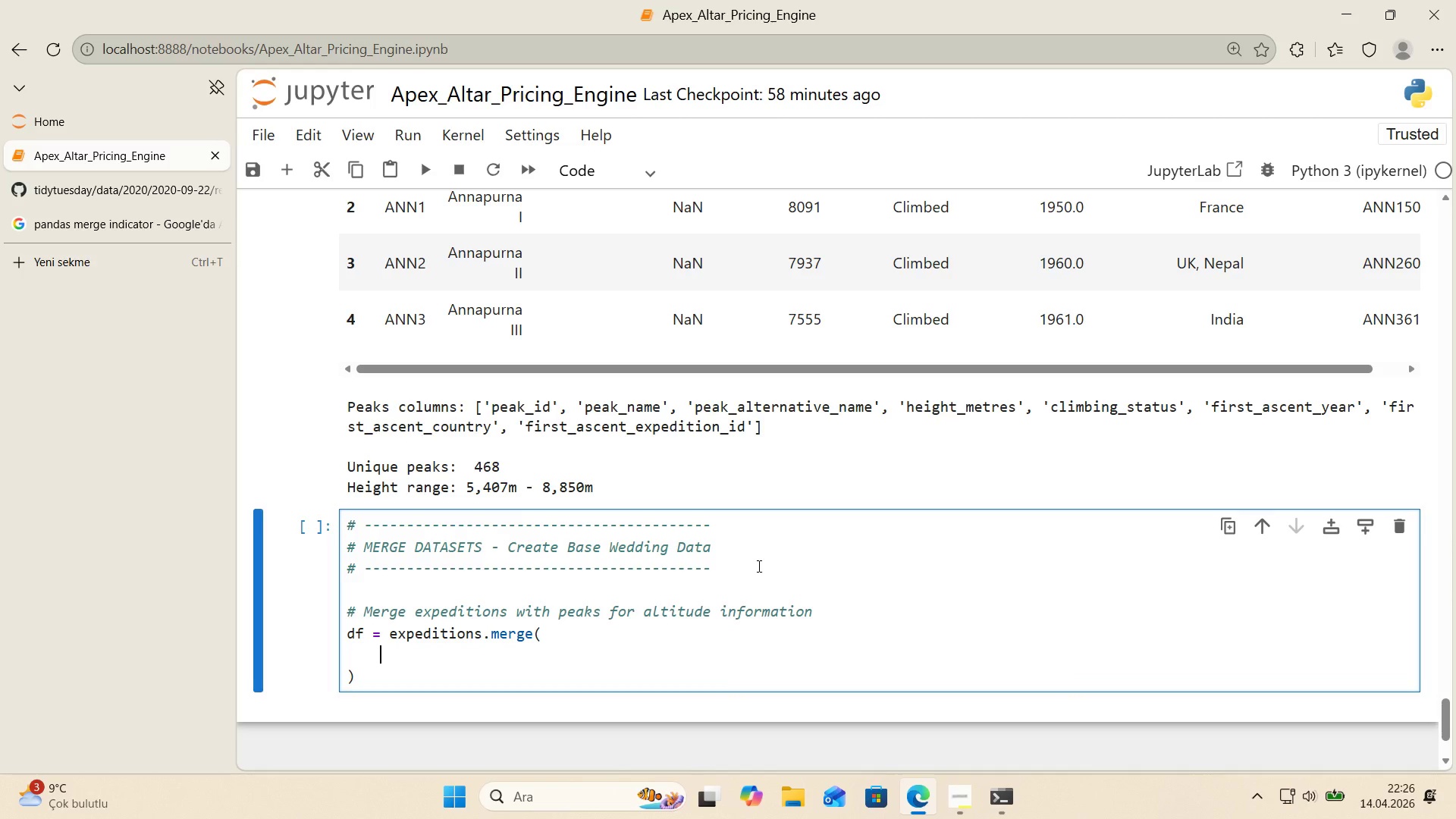 
type(peaks)
 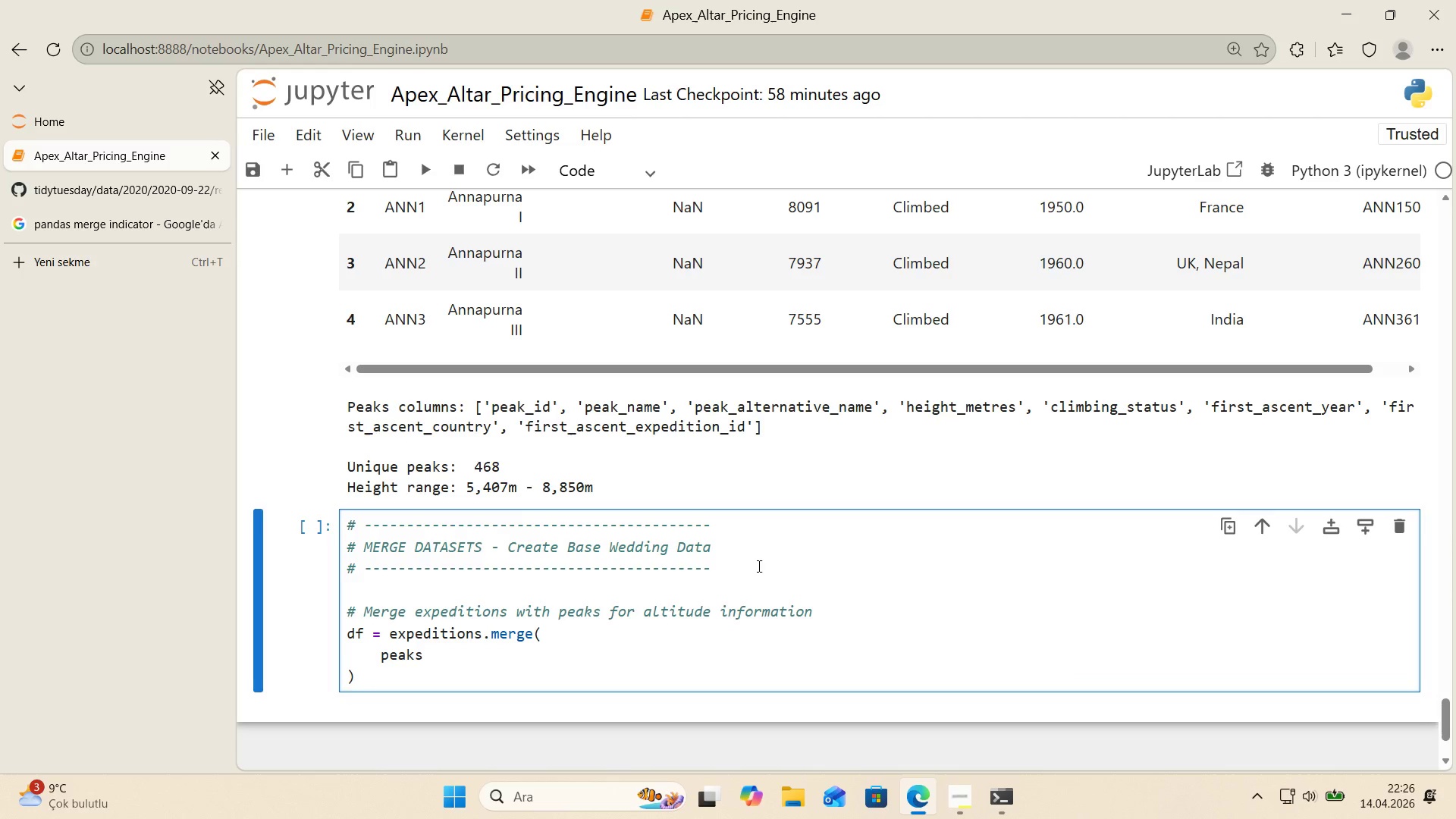 
key(Alt+Control+8)
 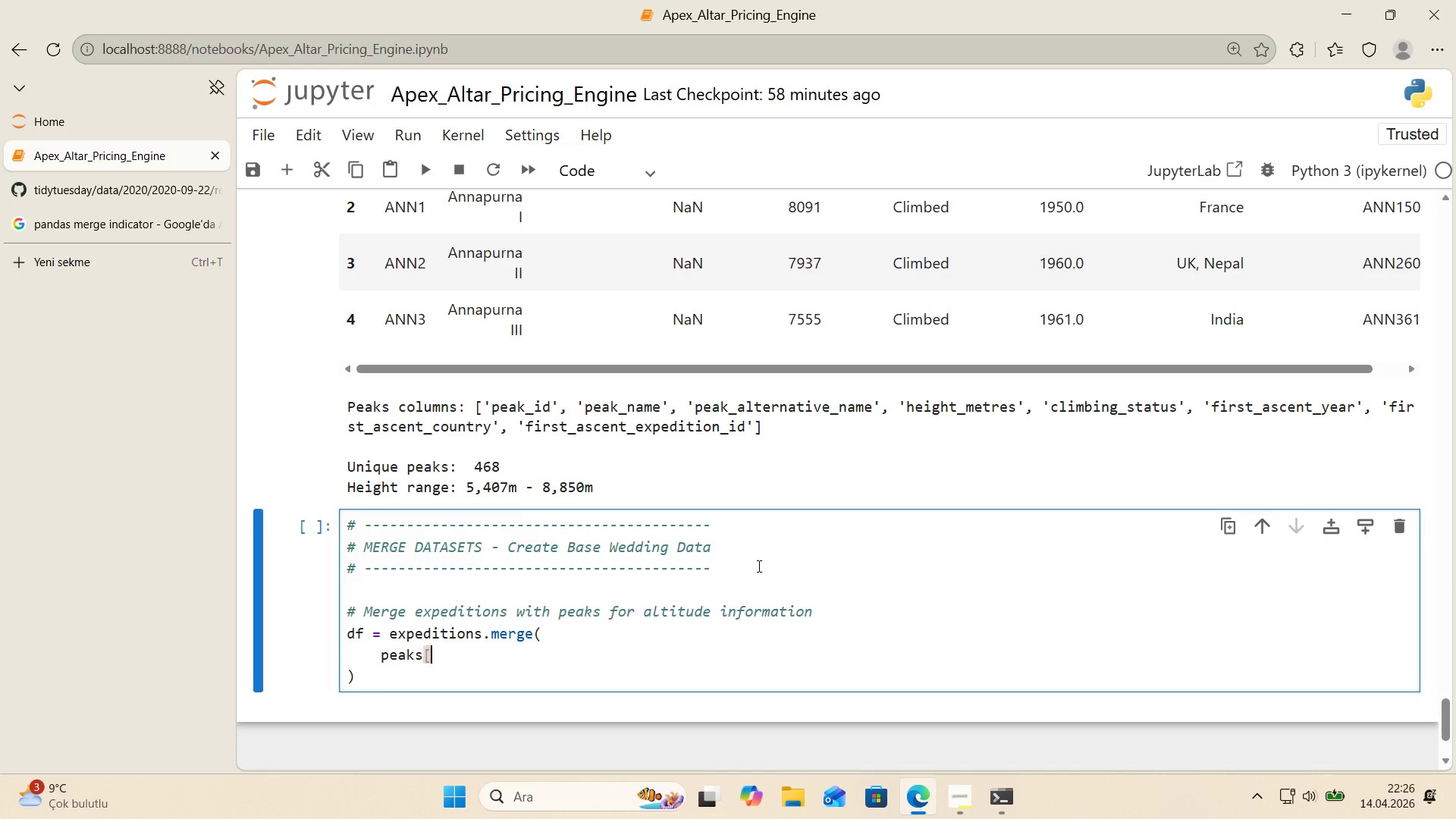 
key(Alt+Control+9)
 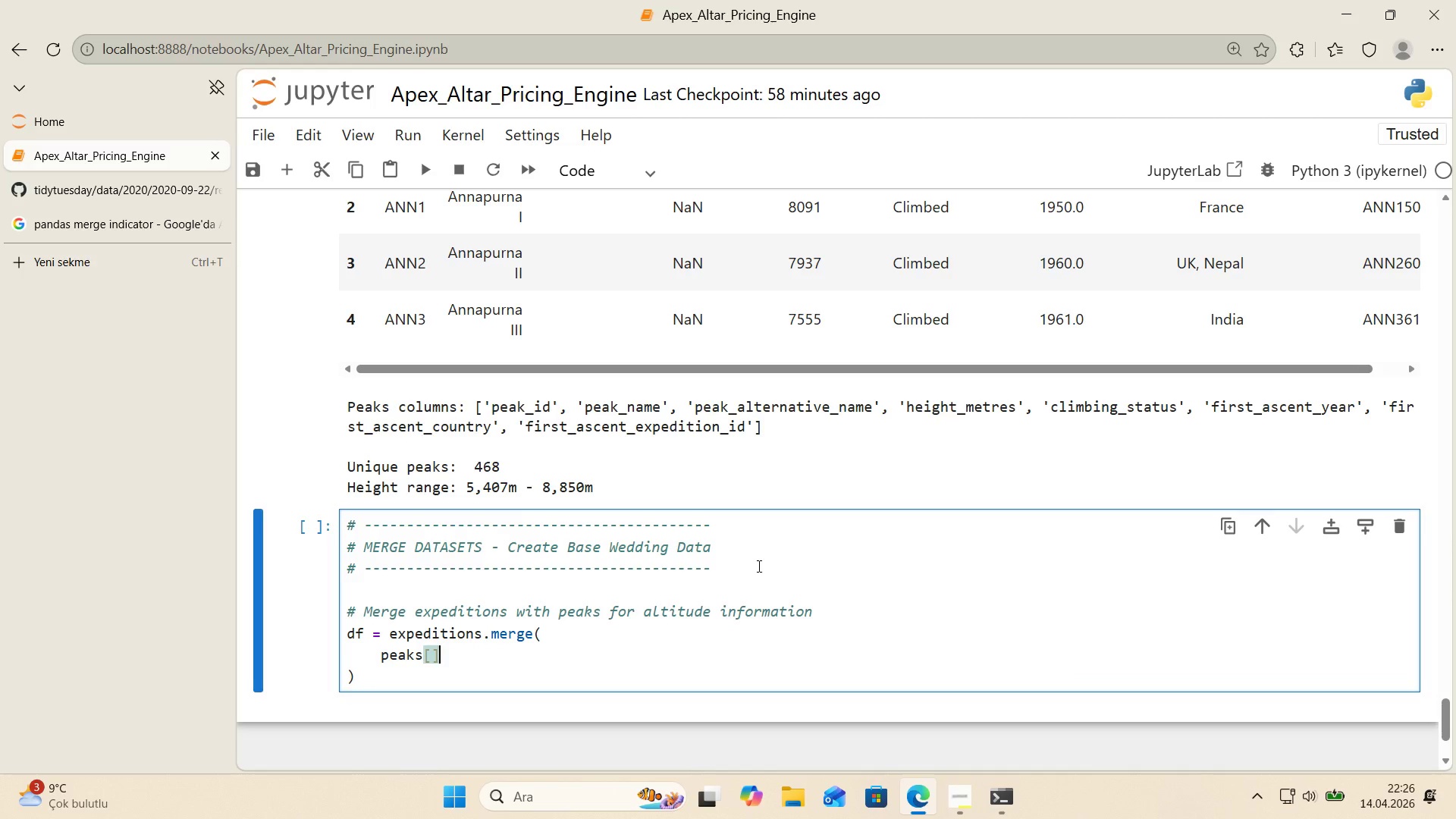 
key(ArrowLeft)
 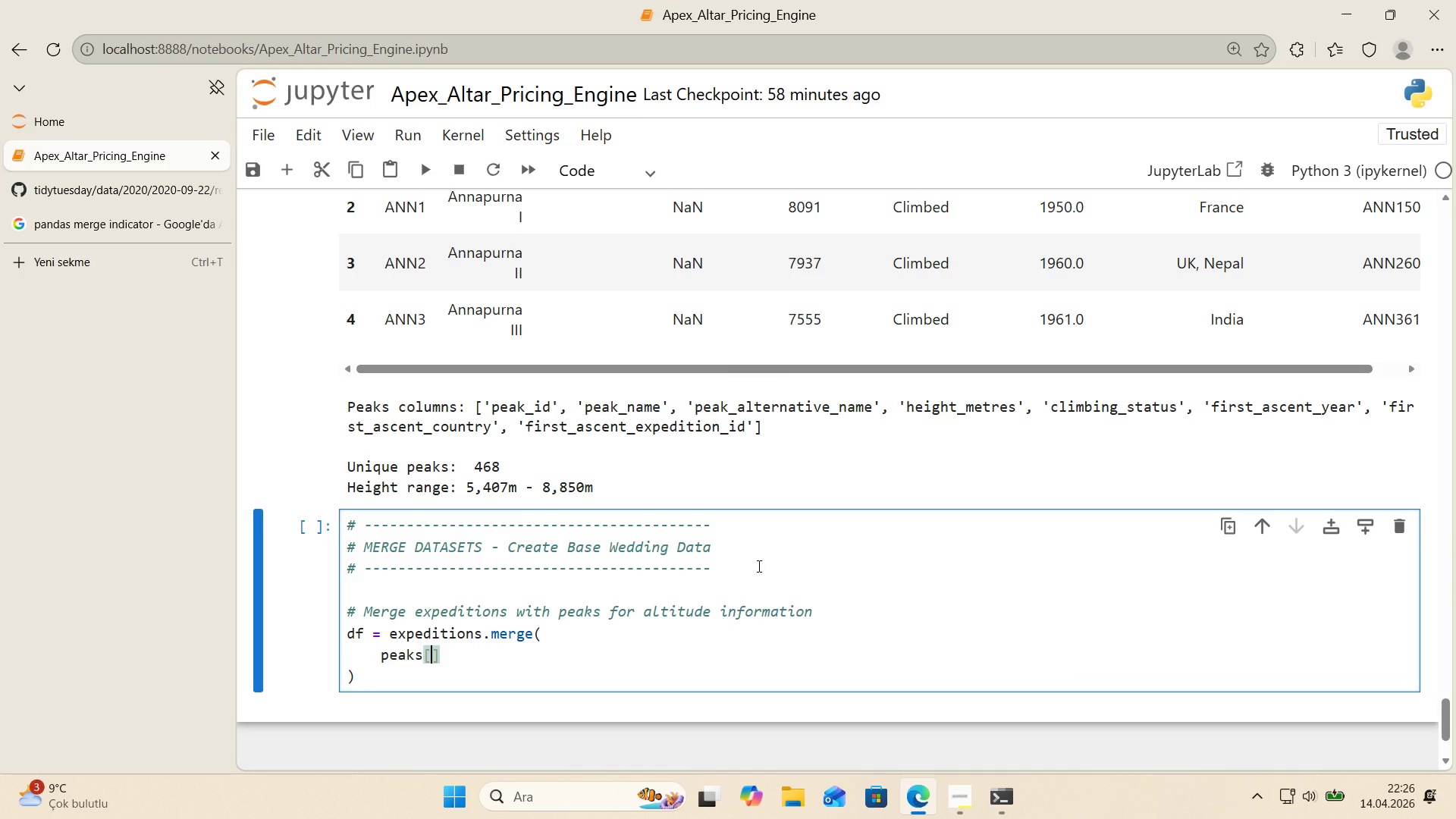 
key(Alt+Control+AltRight)
 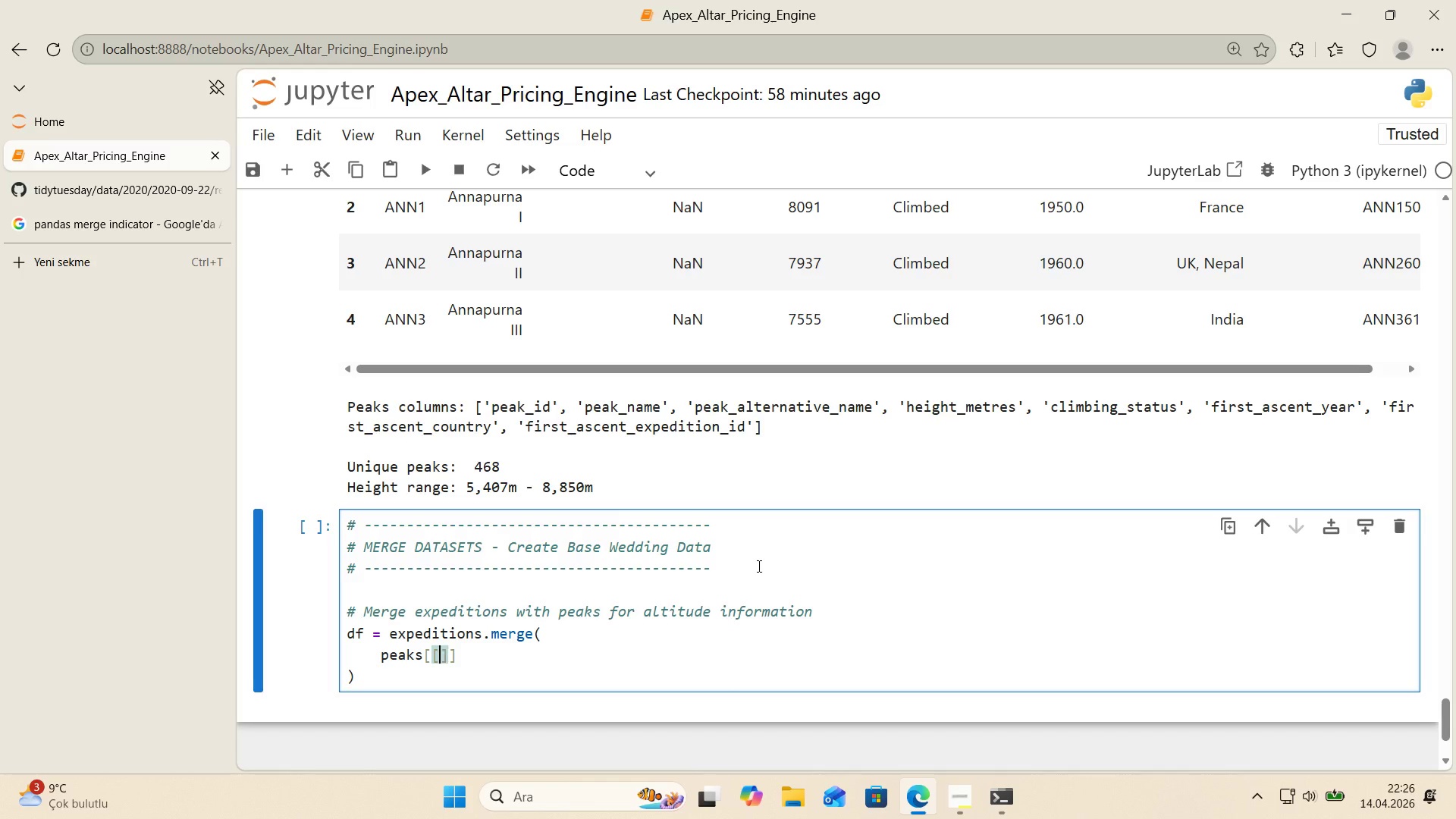 
key(Control+ControlLeft)
 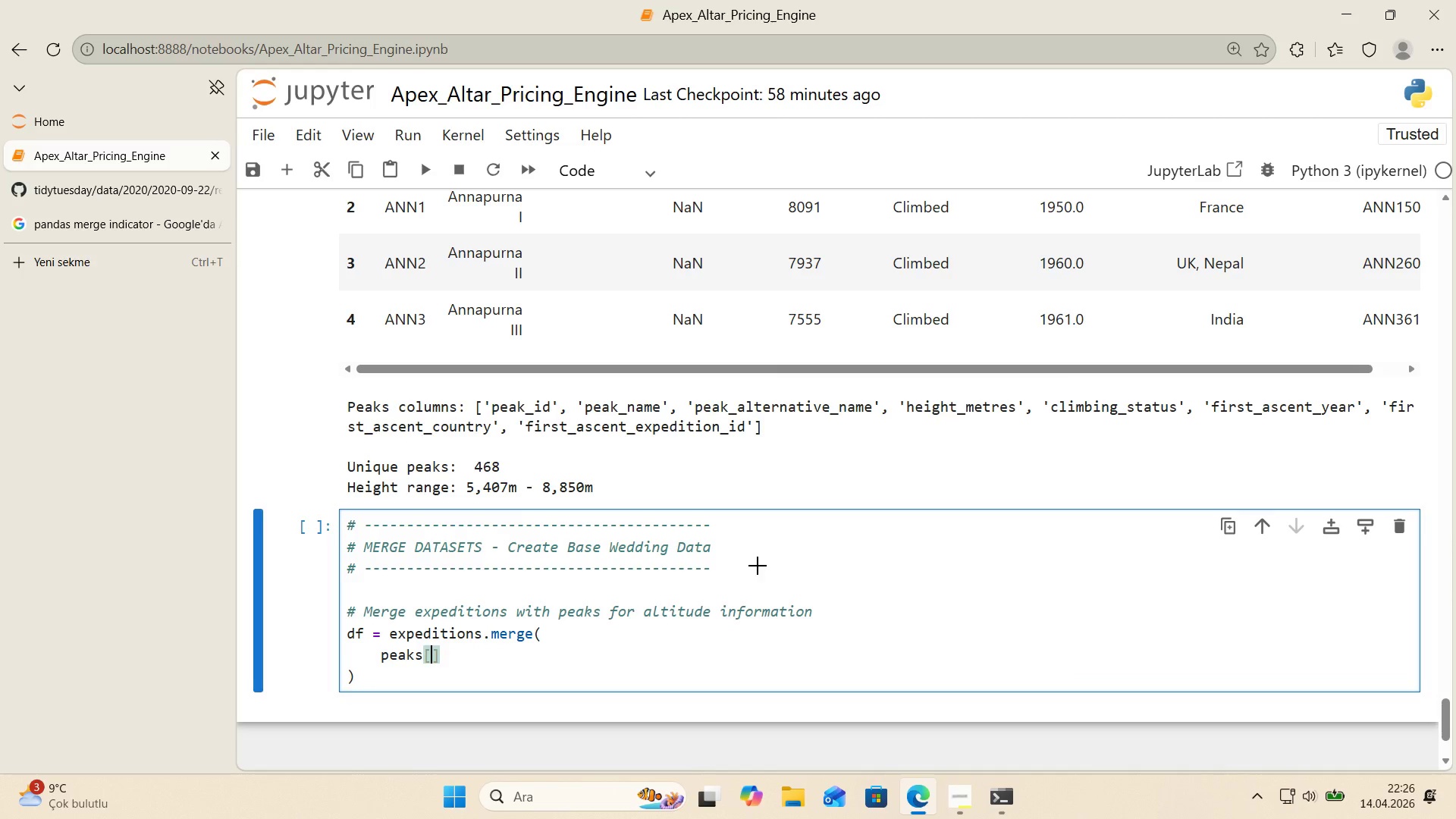 
key(Alt+Control+8)
 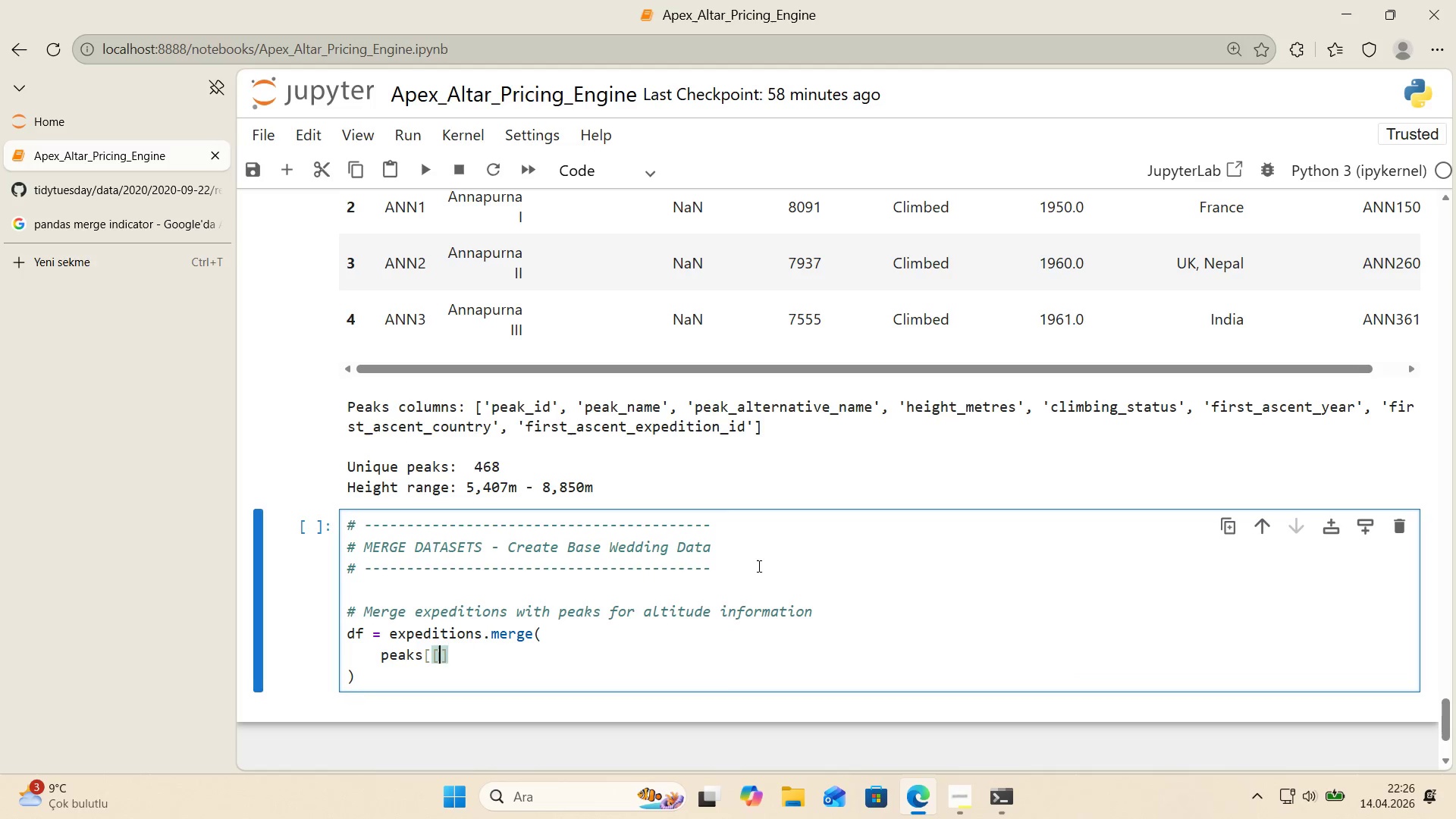 
key(Alt+Control+9)
 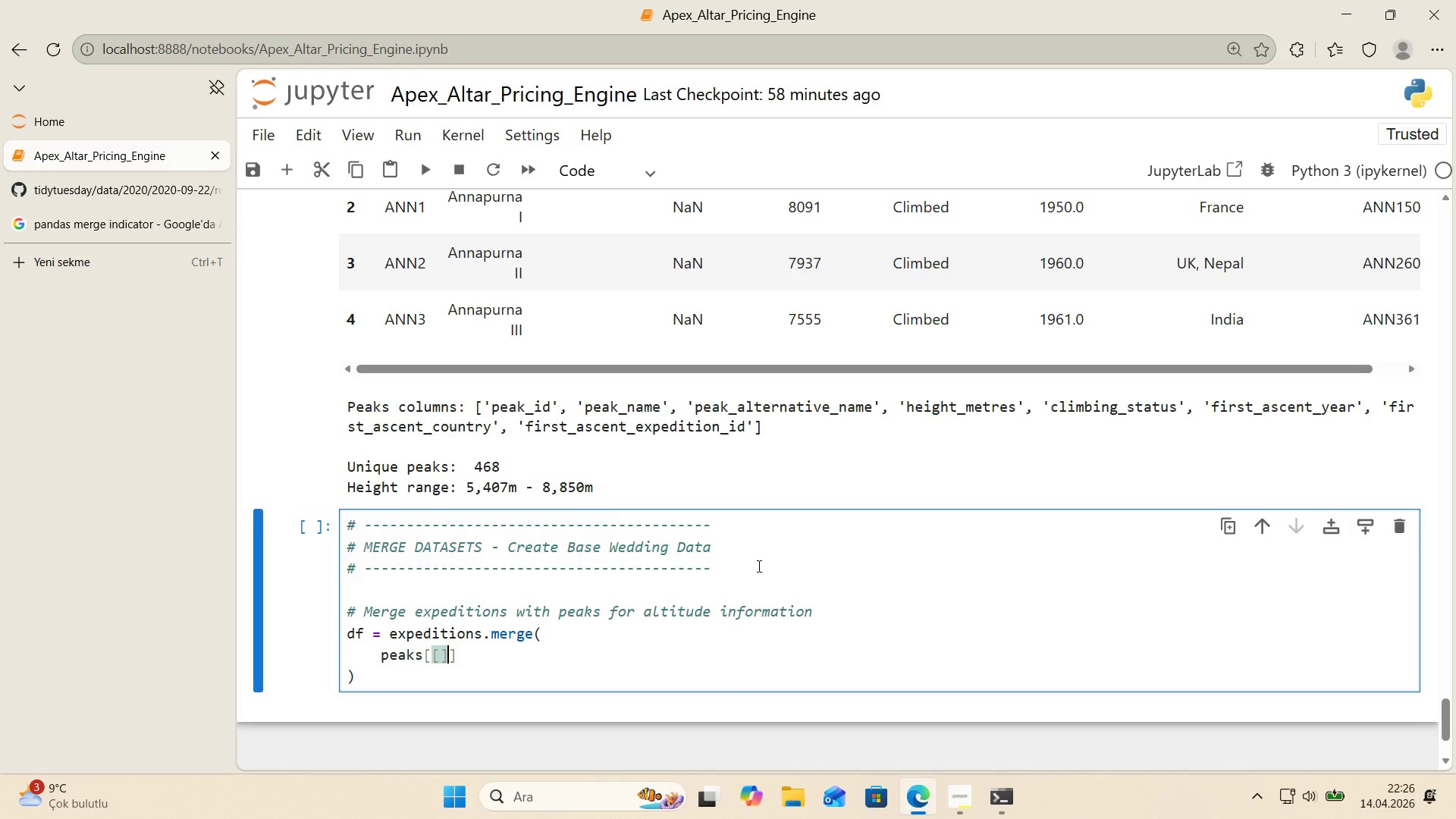 
key(ArrowLeft)
 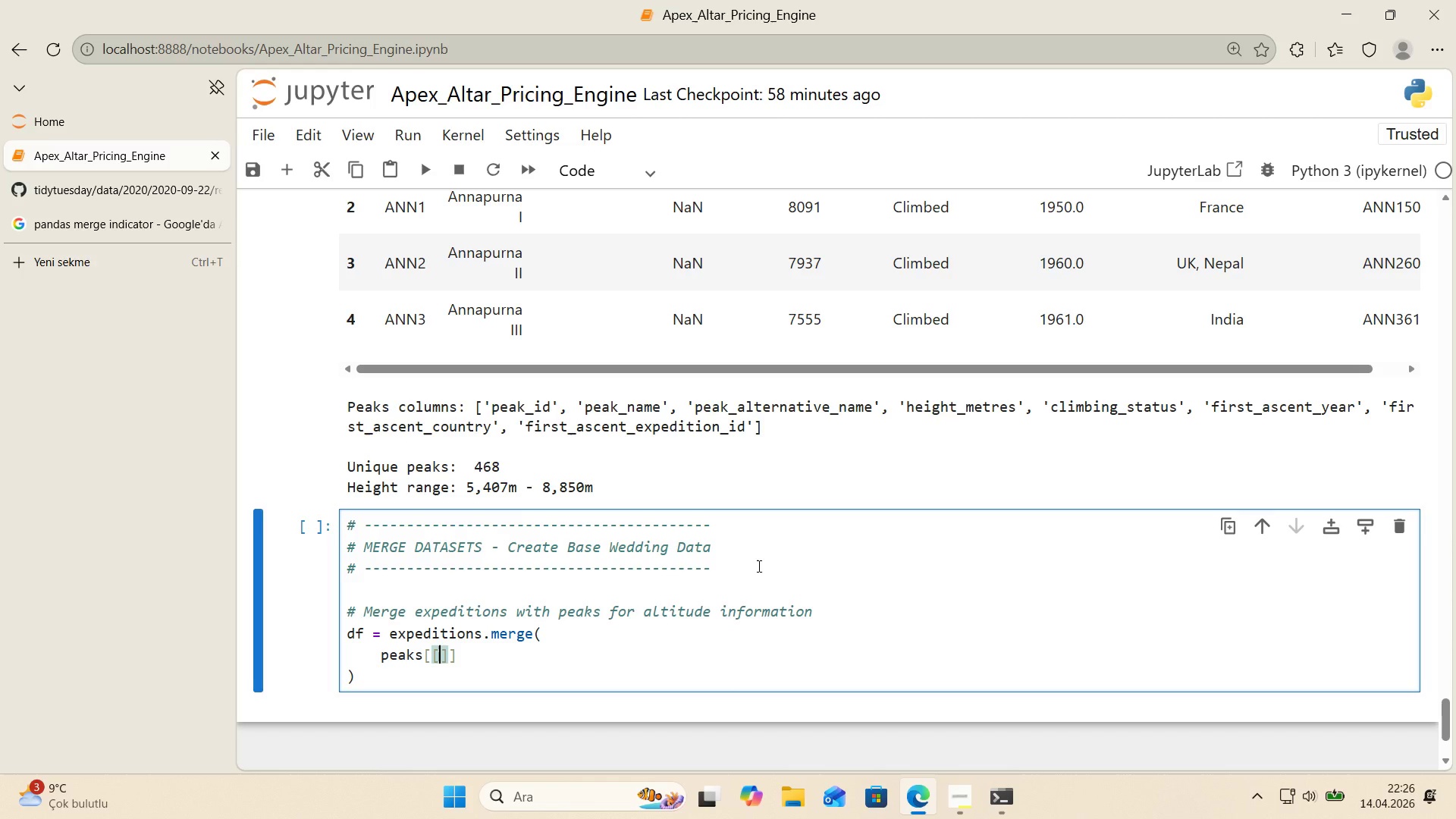 
type(@@)
 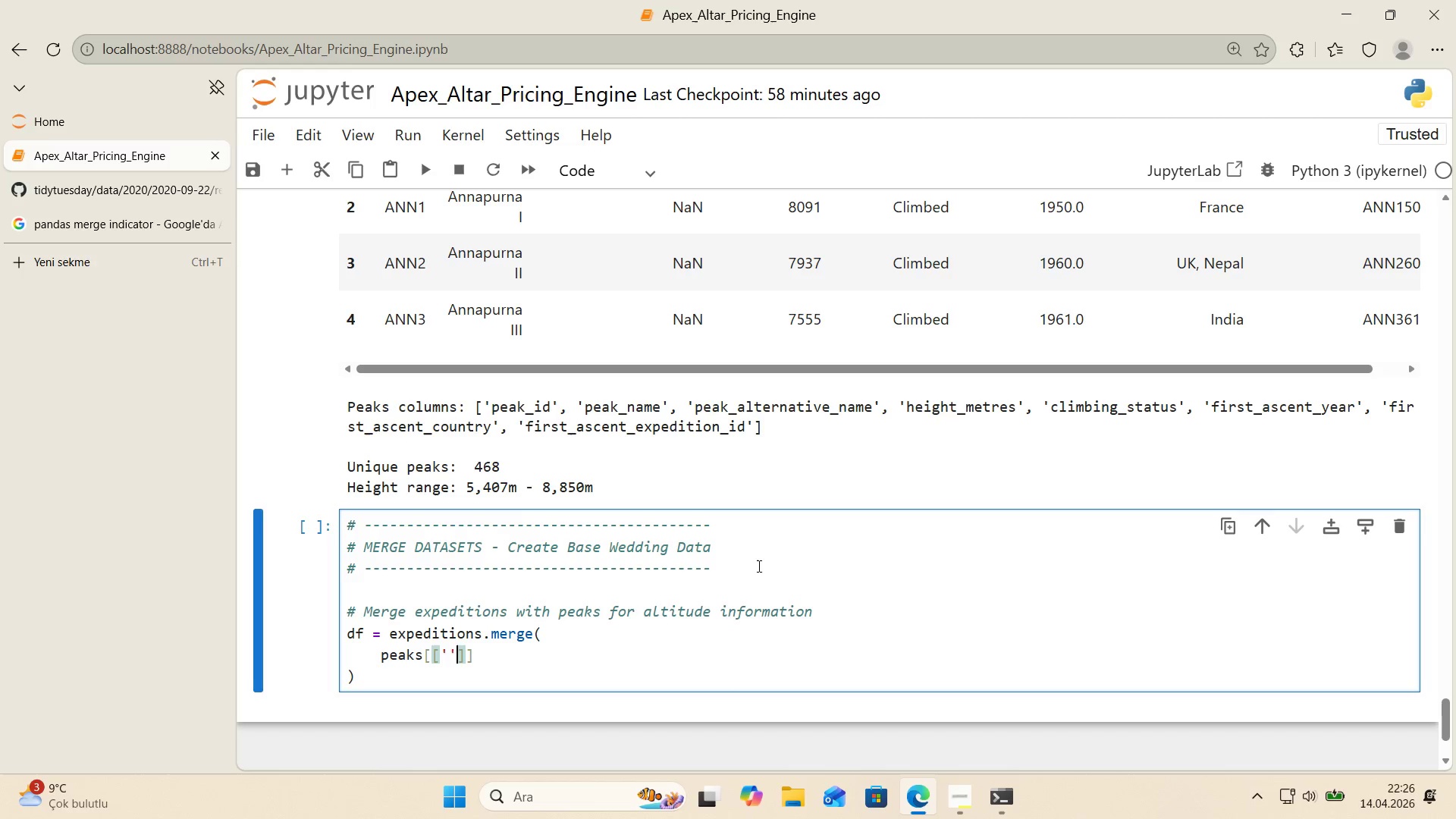 
key(ArrowLeft)
 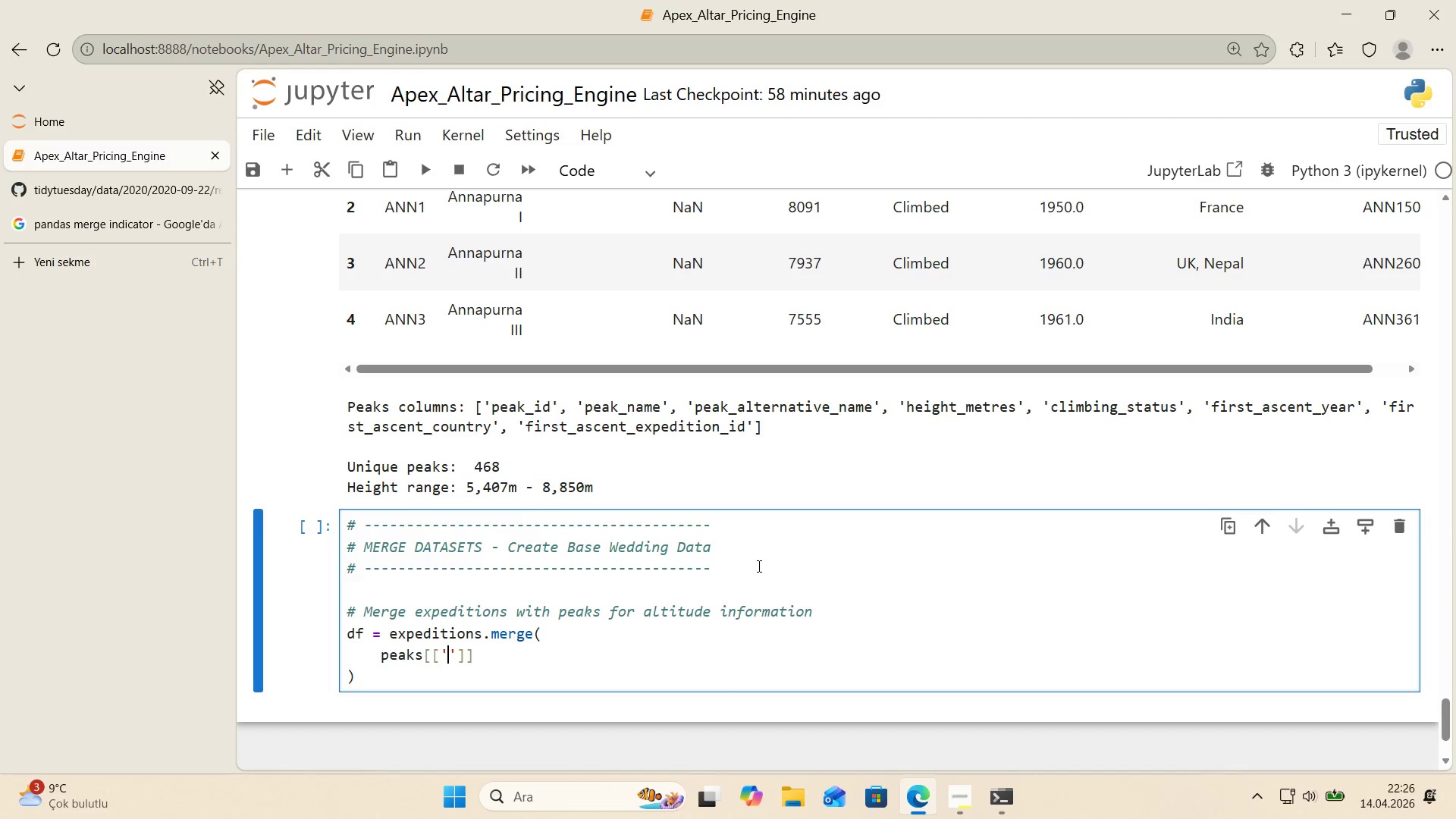 
type(peak_'d)
 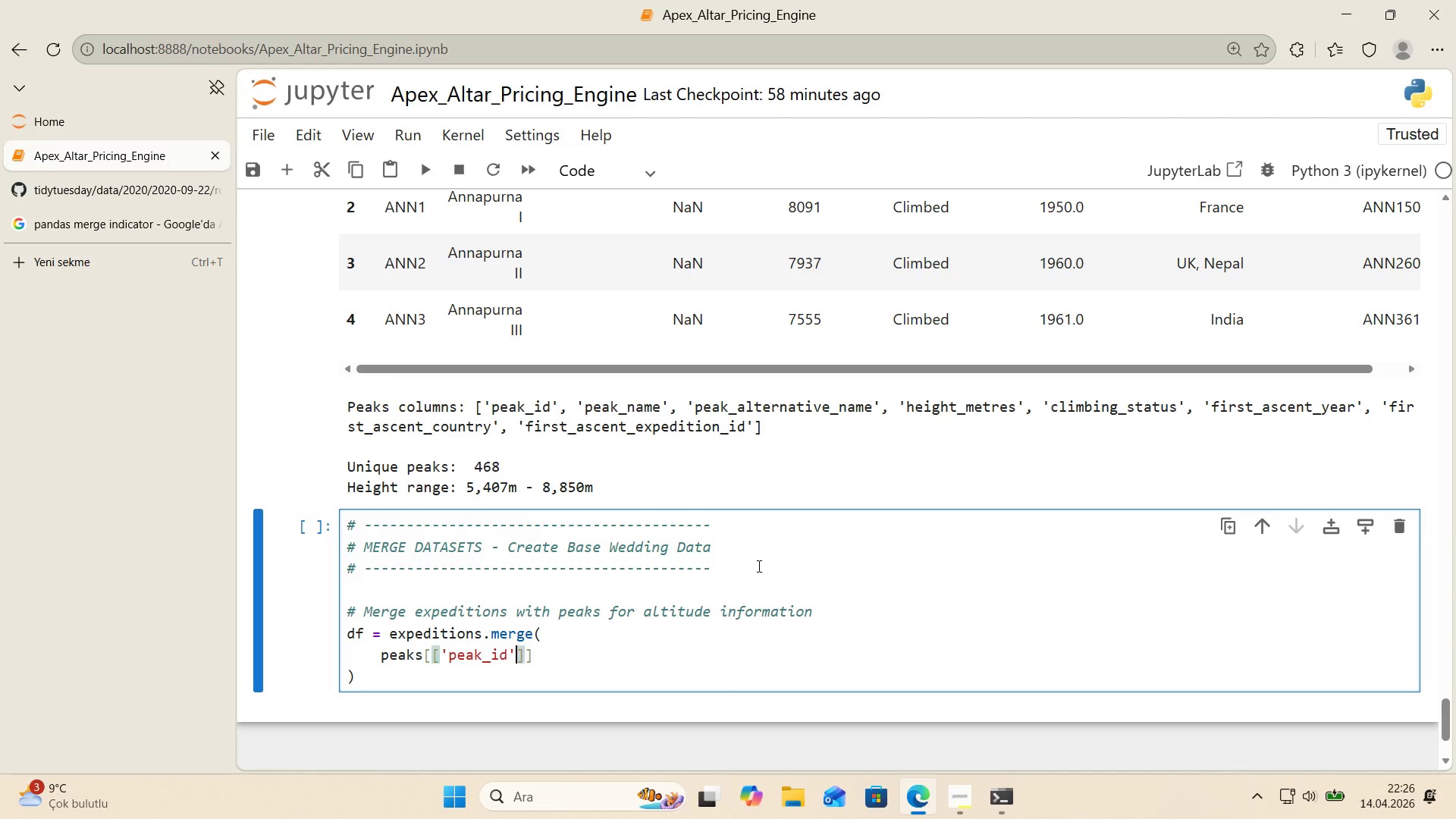 
key(ArrowRight)
 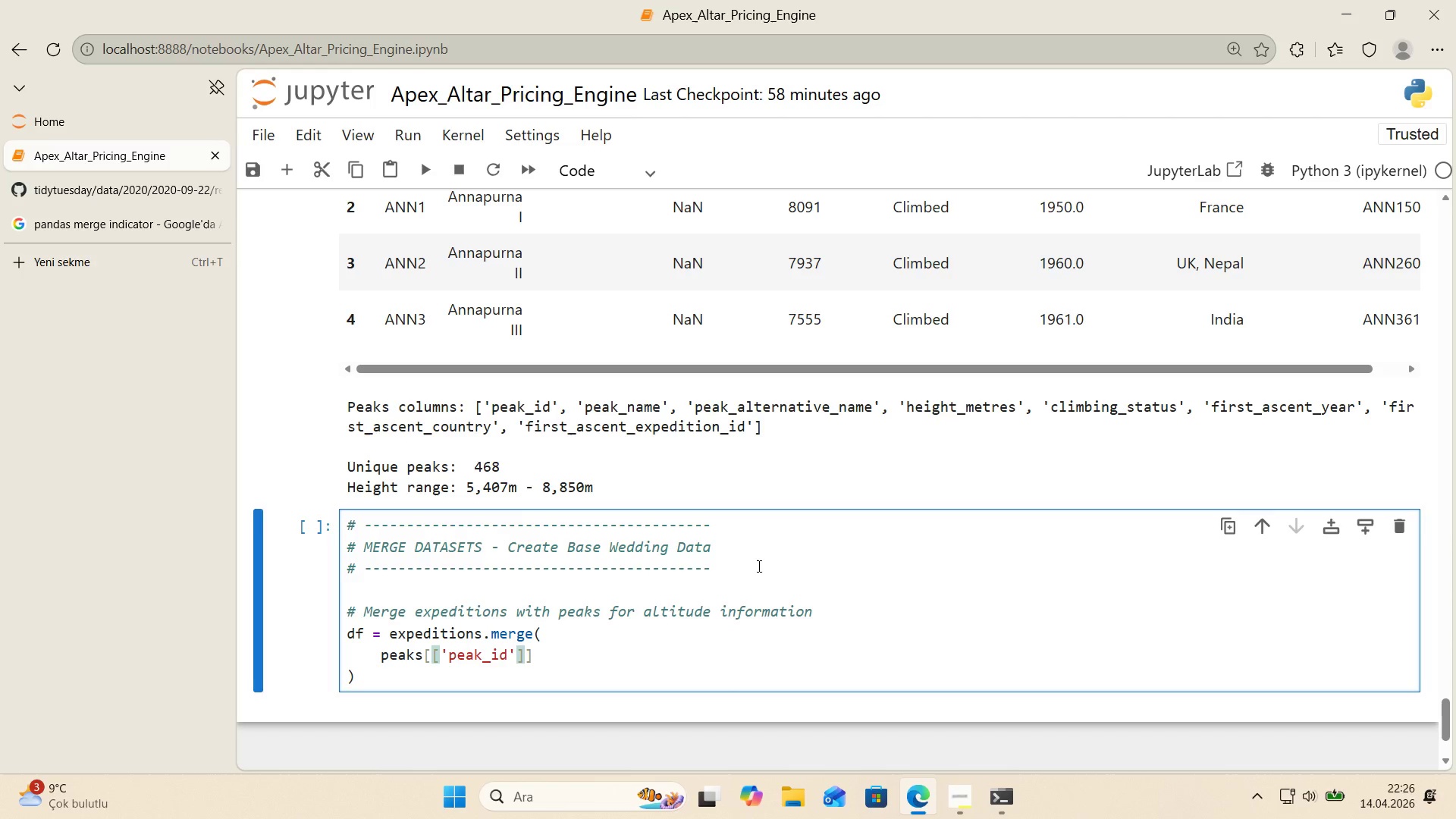 
type(, @@)
 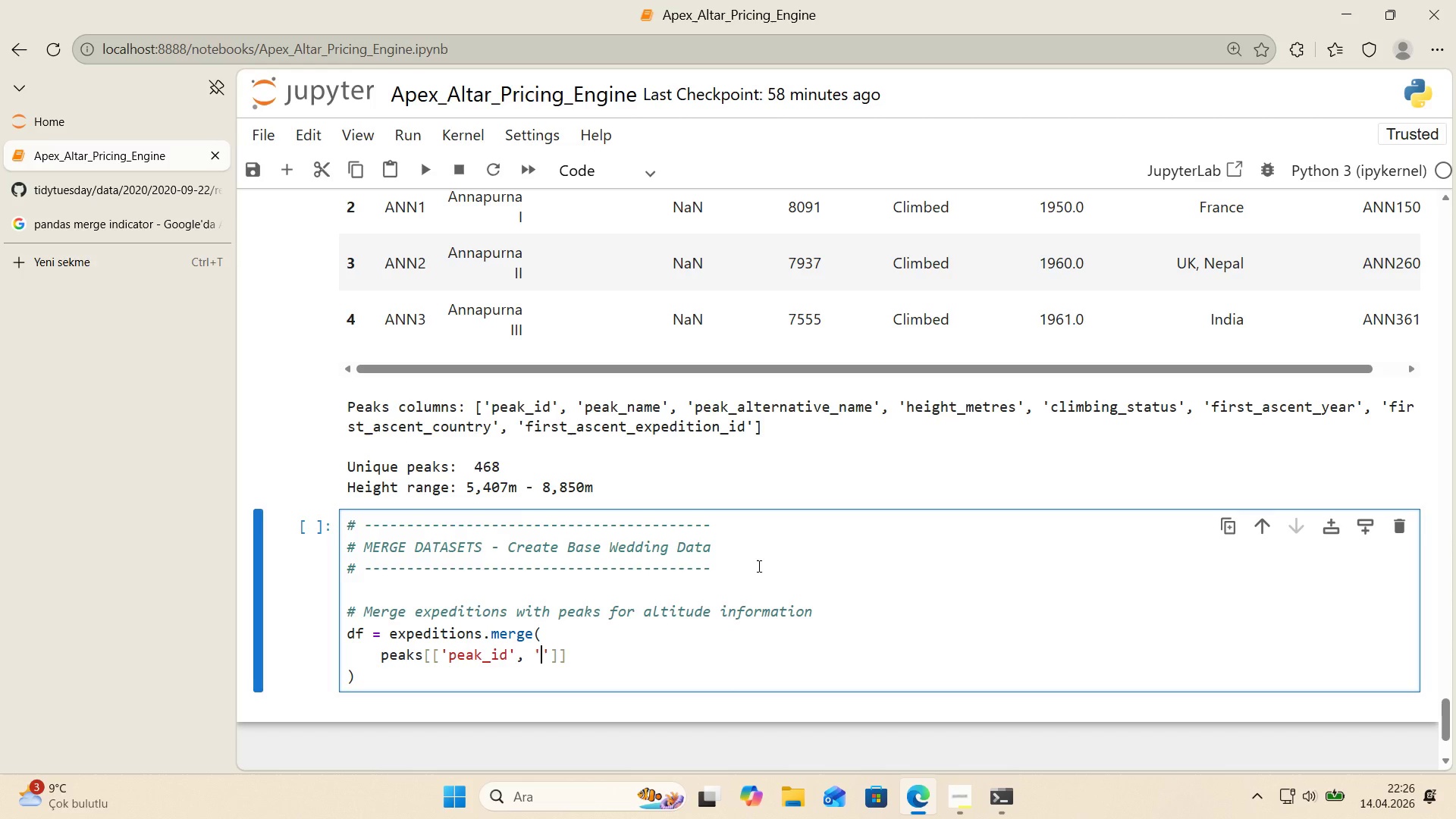 
 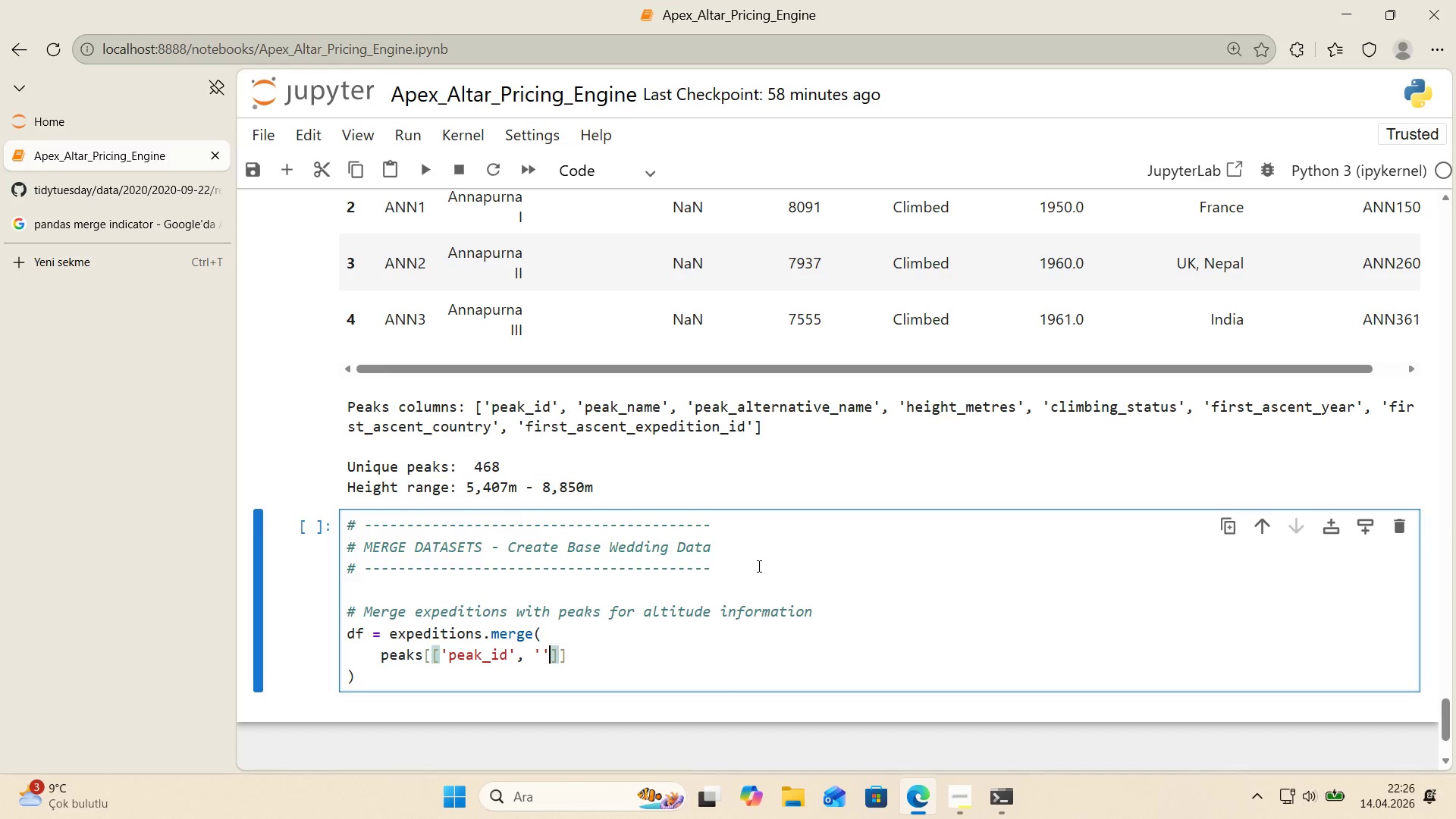 
key(ArrowLeft)
 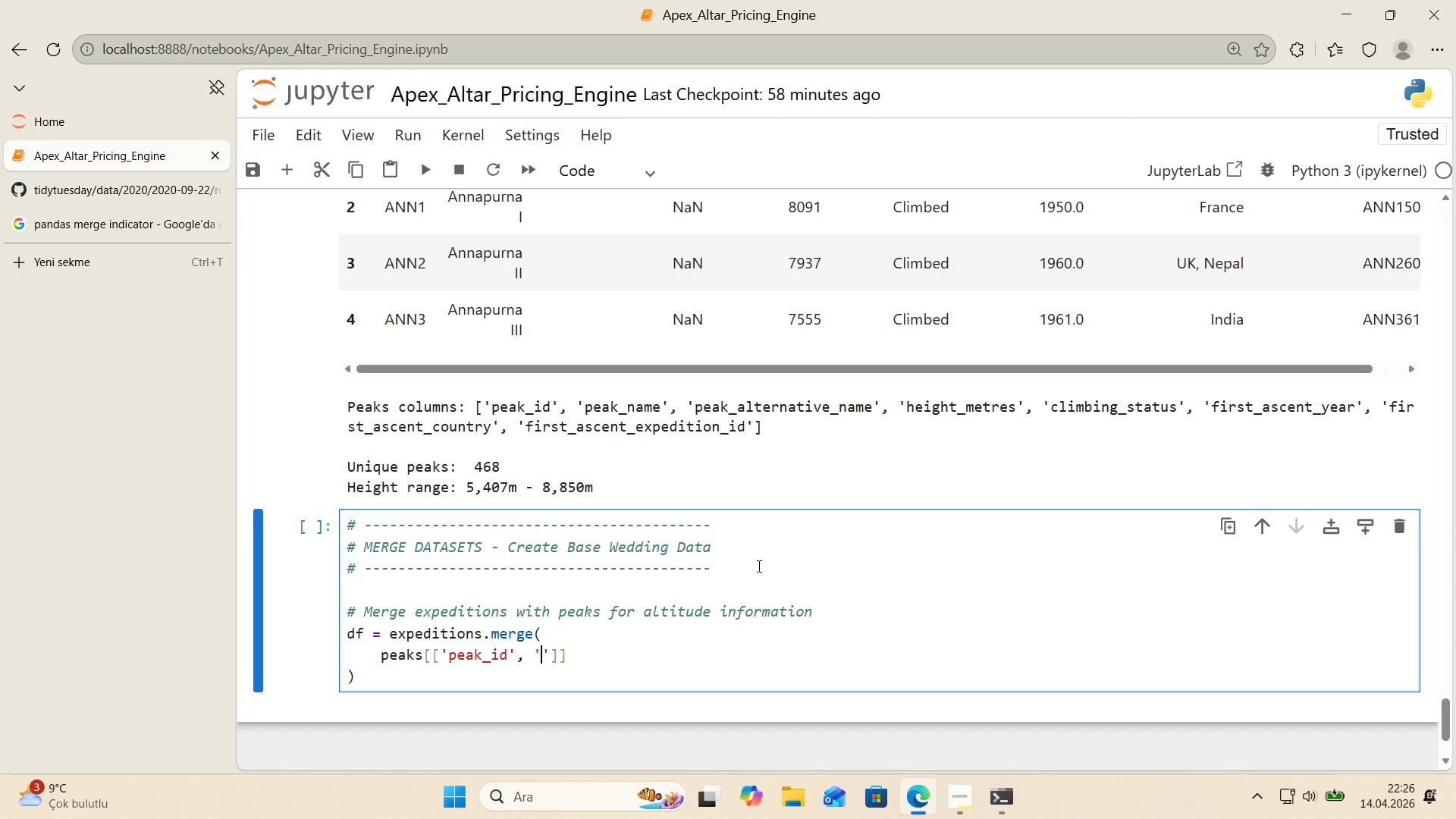 
type(peak_name)
 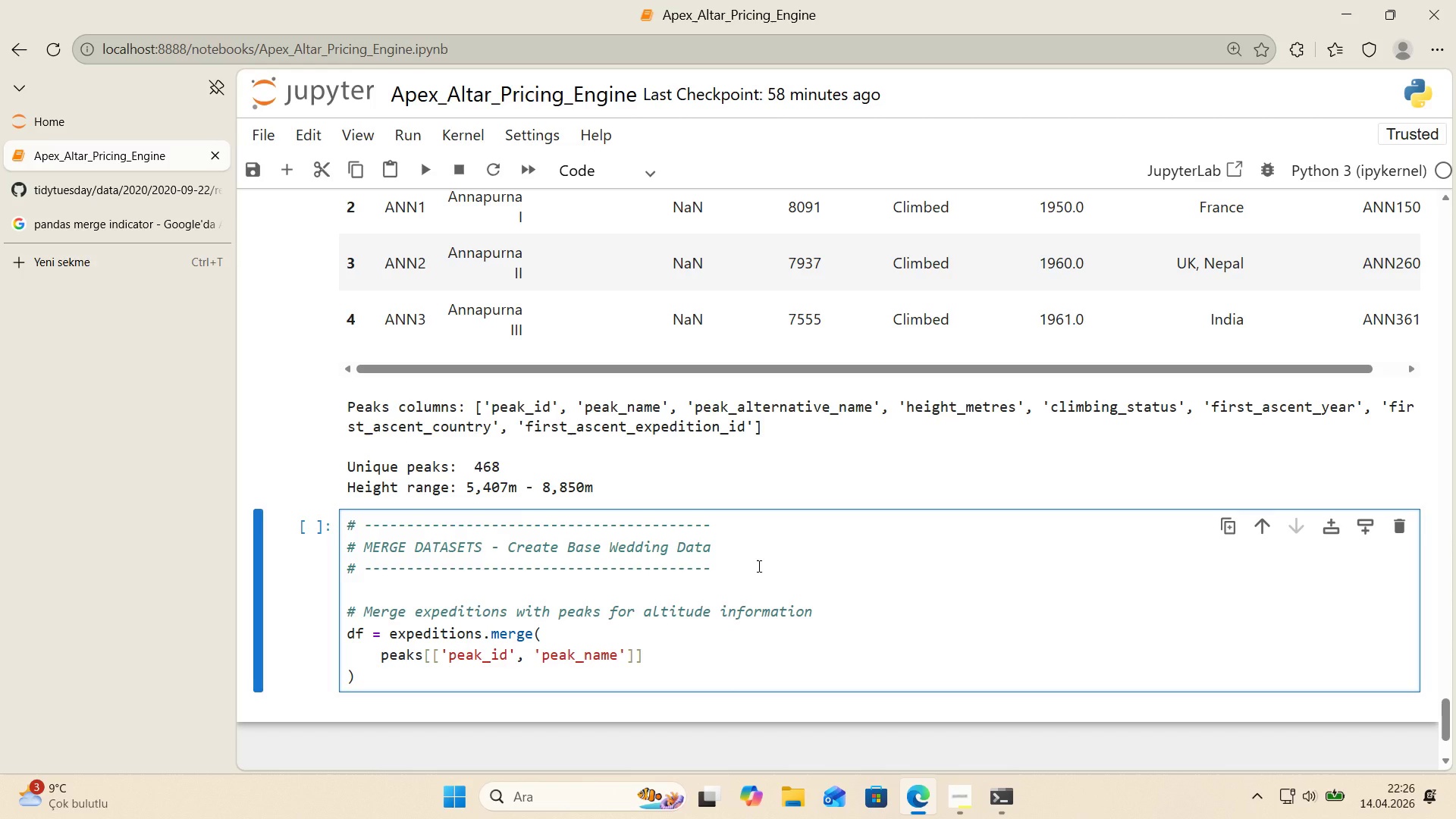 
key(ArrowRight)
 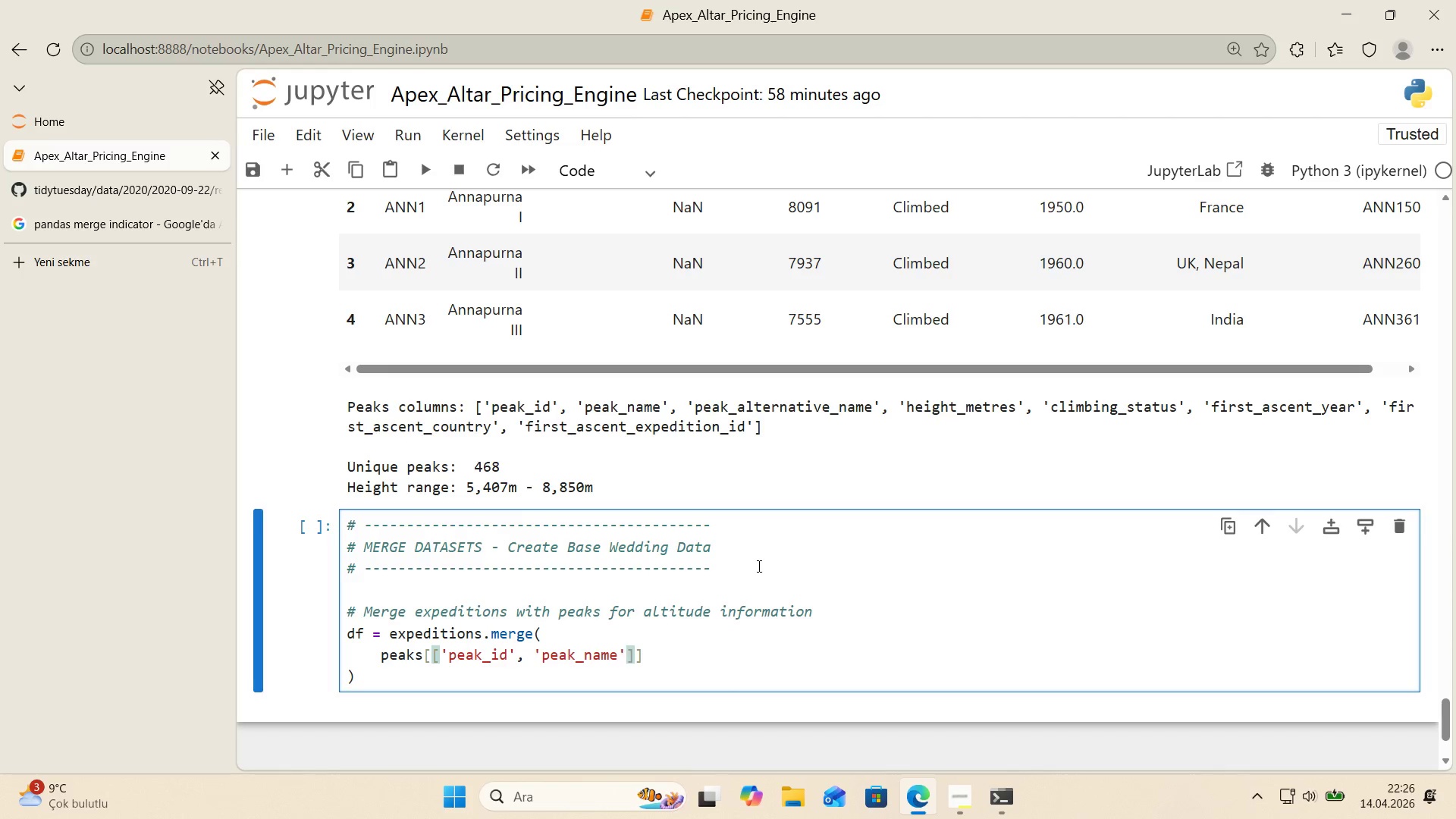 
type(, @@)
 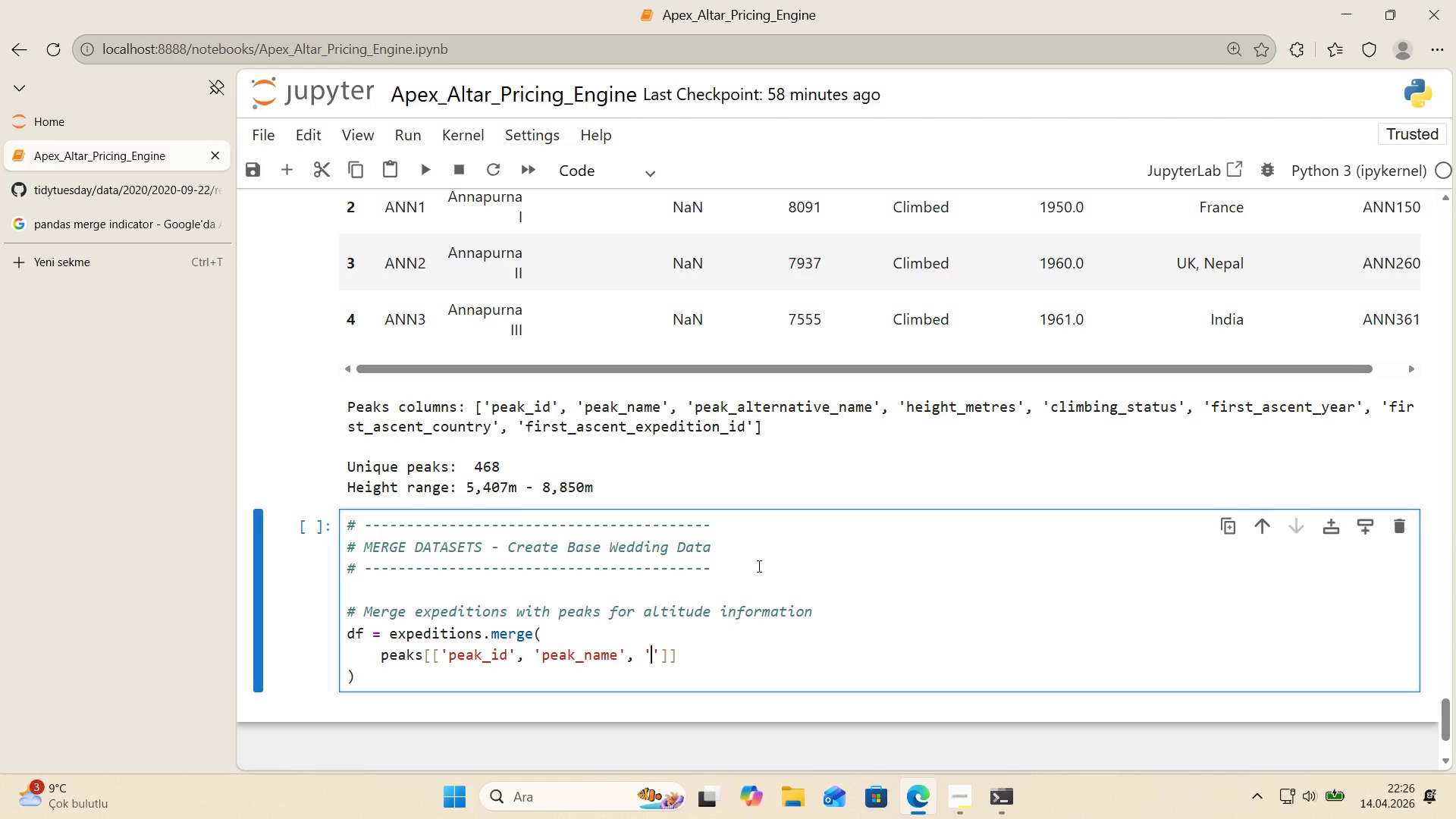 
 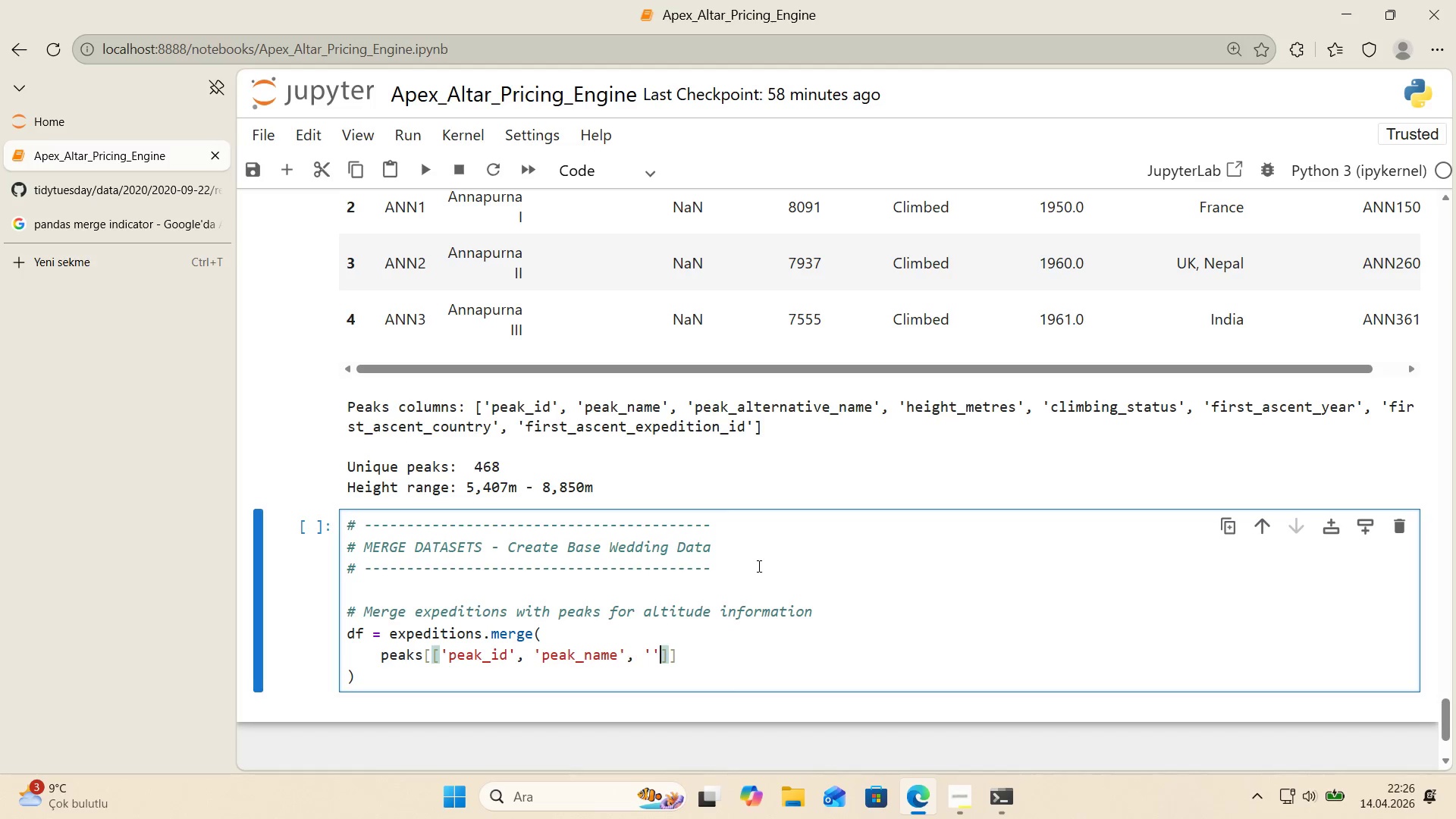 
key(ArrowLeft)
 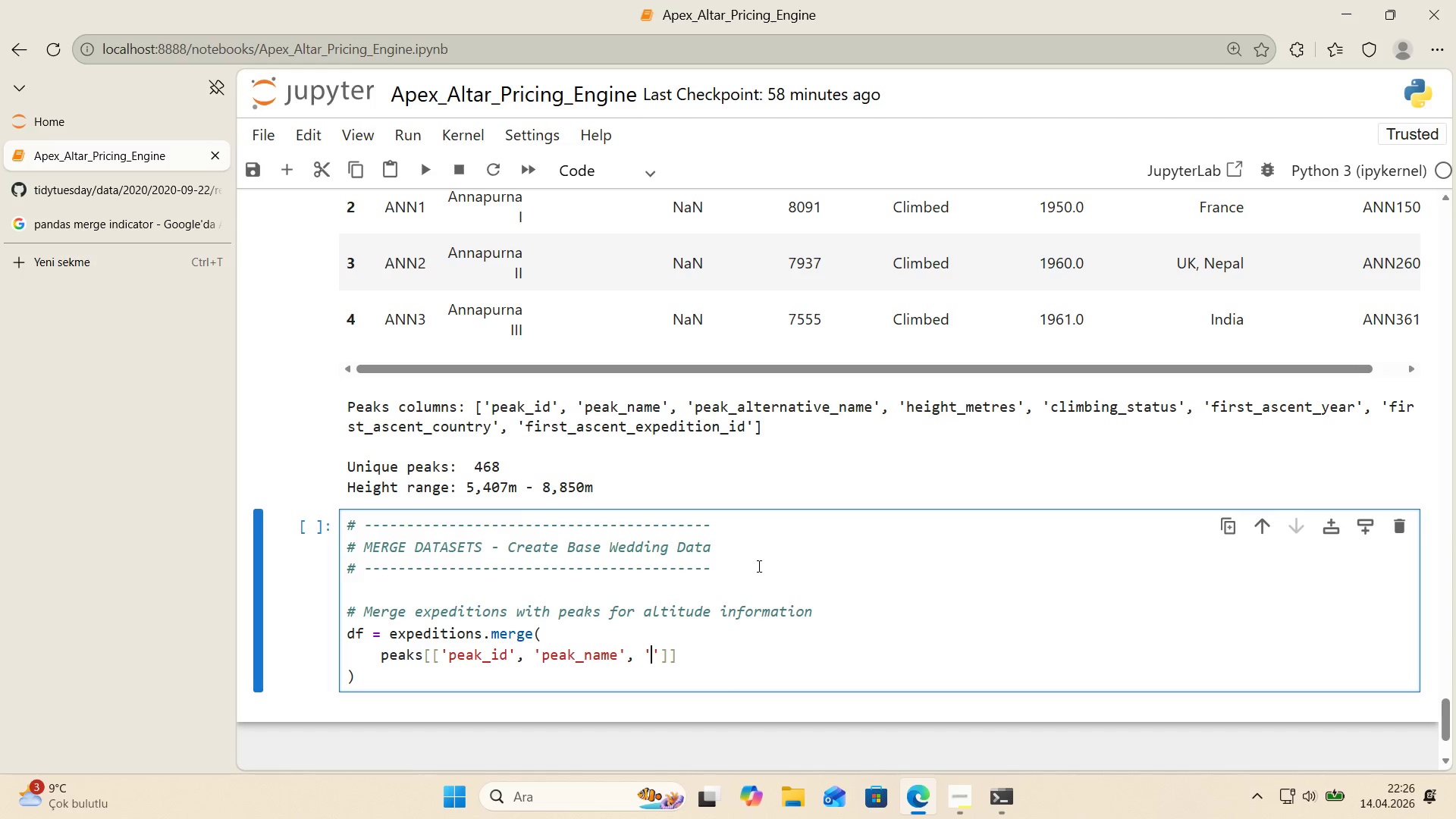 
type(hr'gh)
key(Backspace)
key(Backspace)
key(Backspace)
key(Backspace)
type(e'ght_metres)
 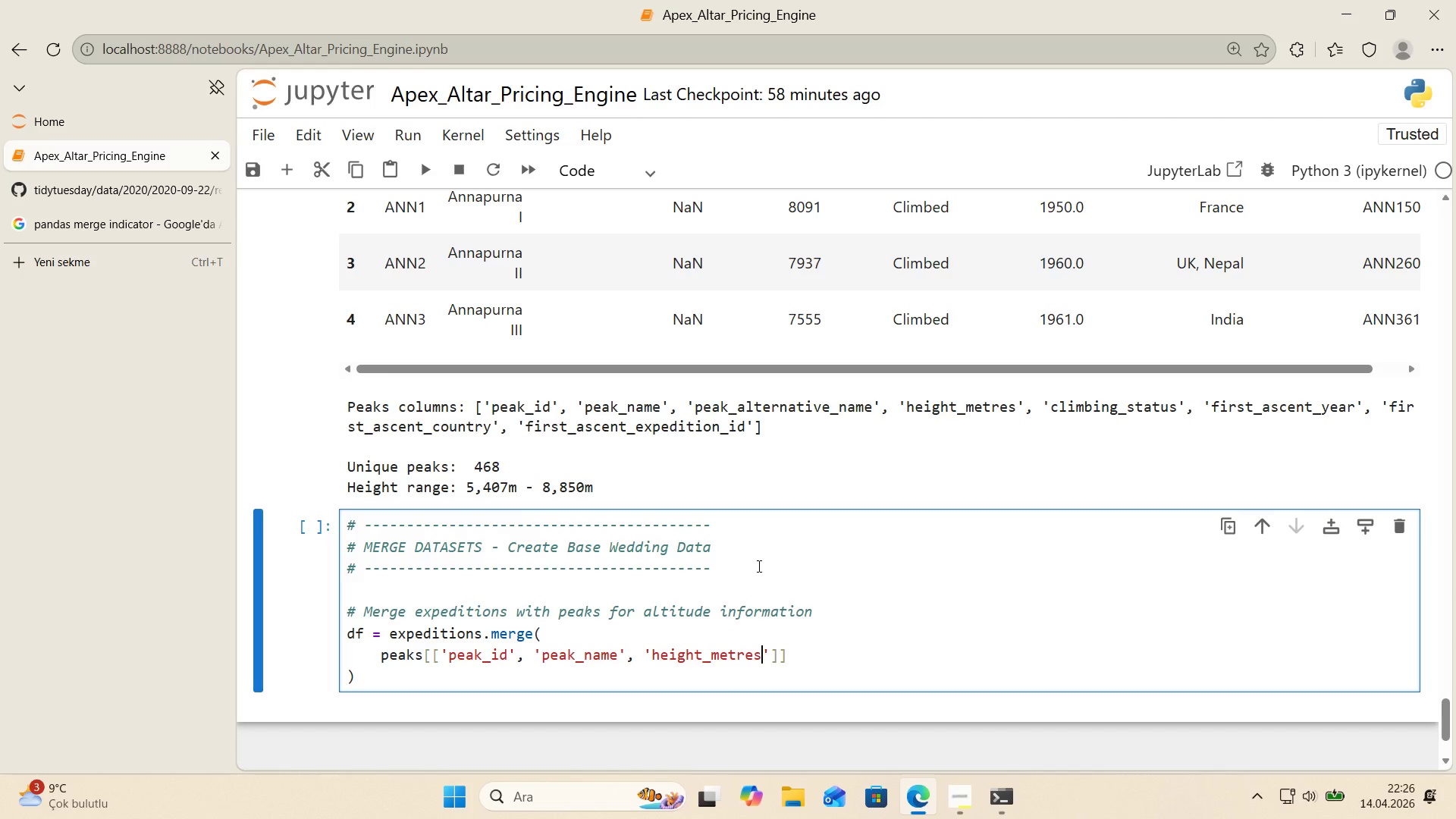 
key(ArrowRight)
 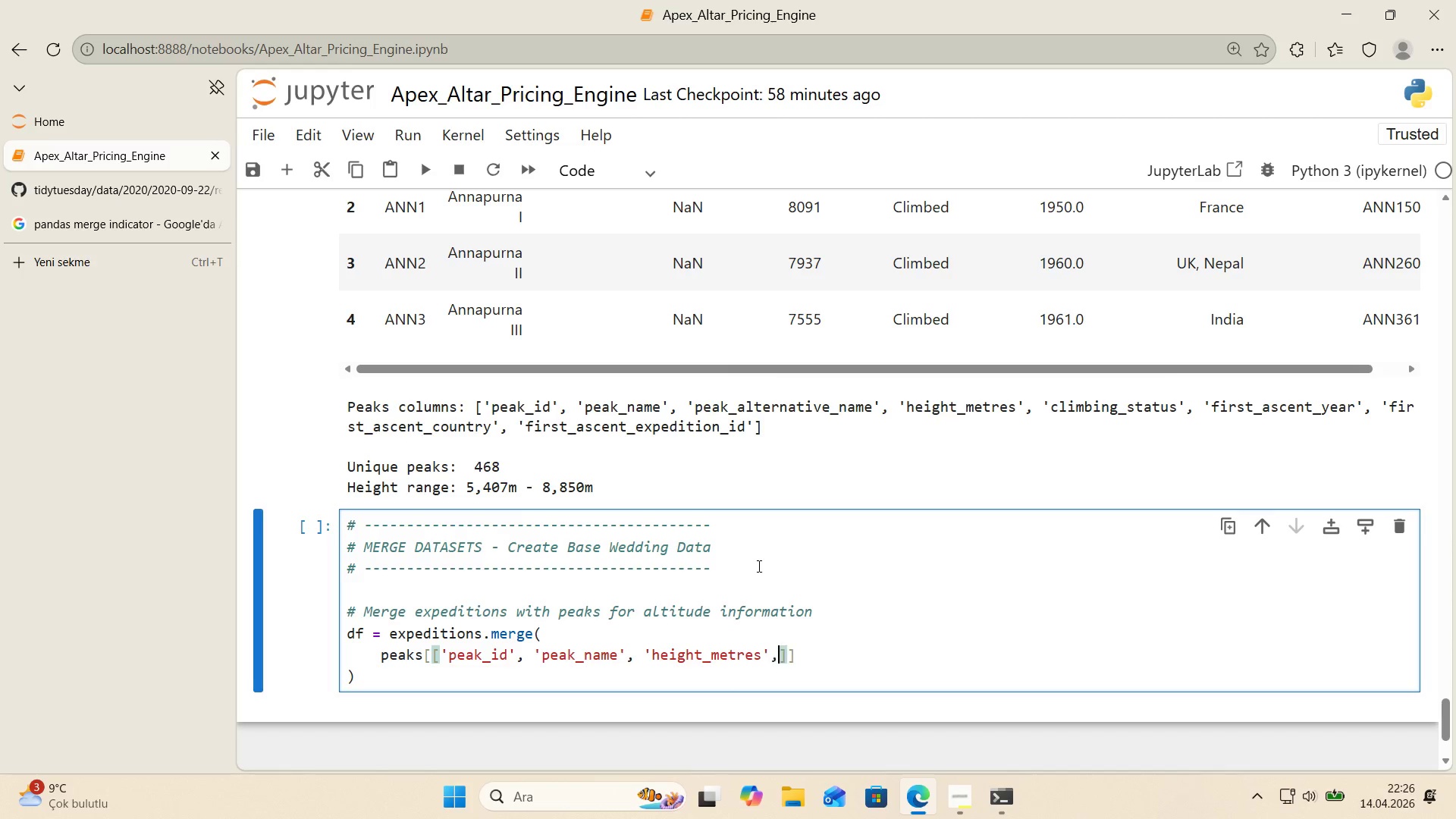 
type(, @@)
 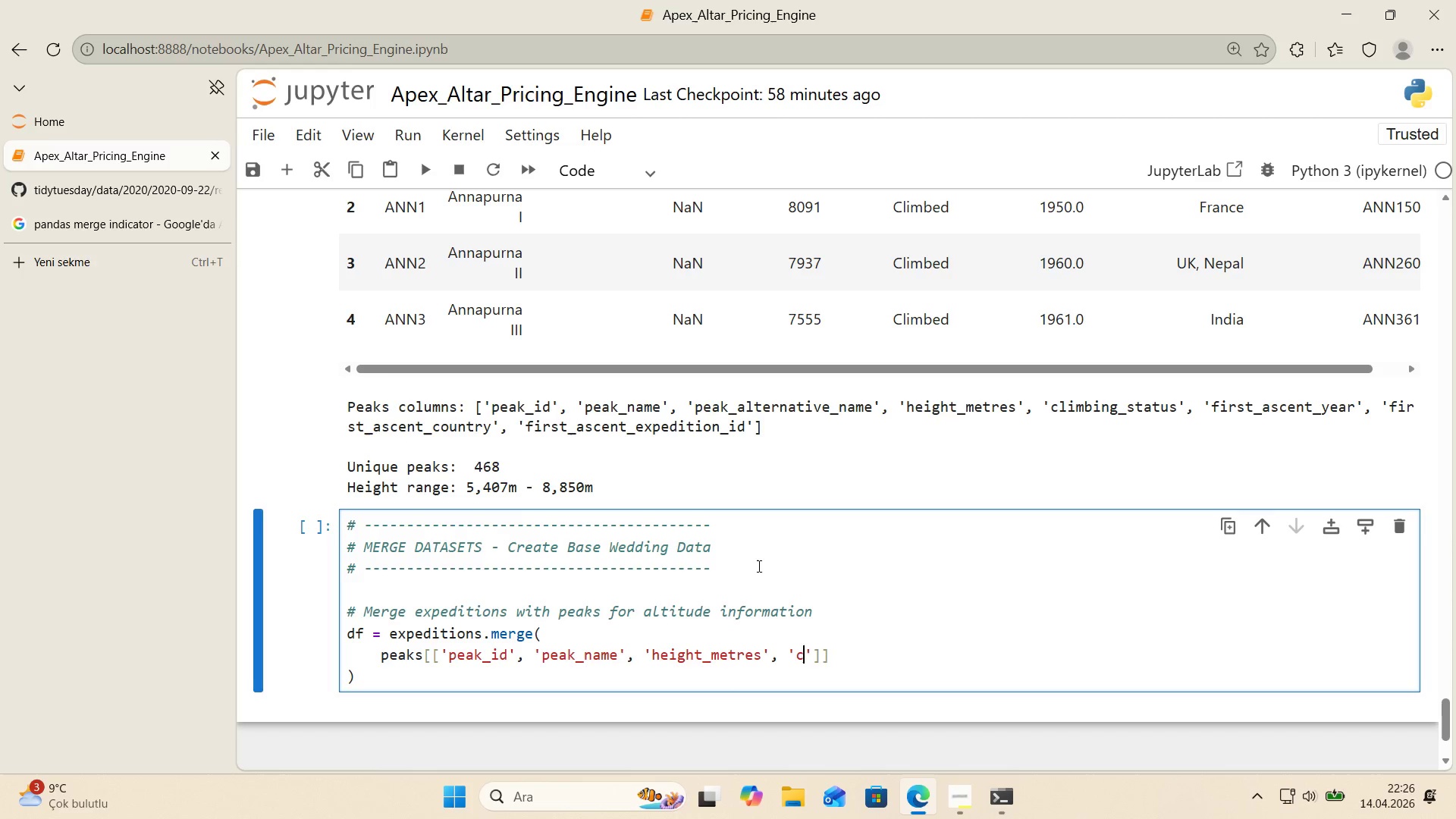 
 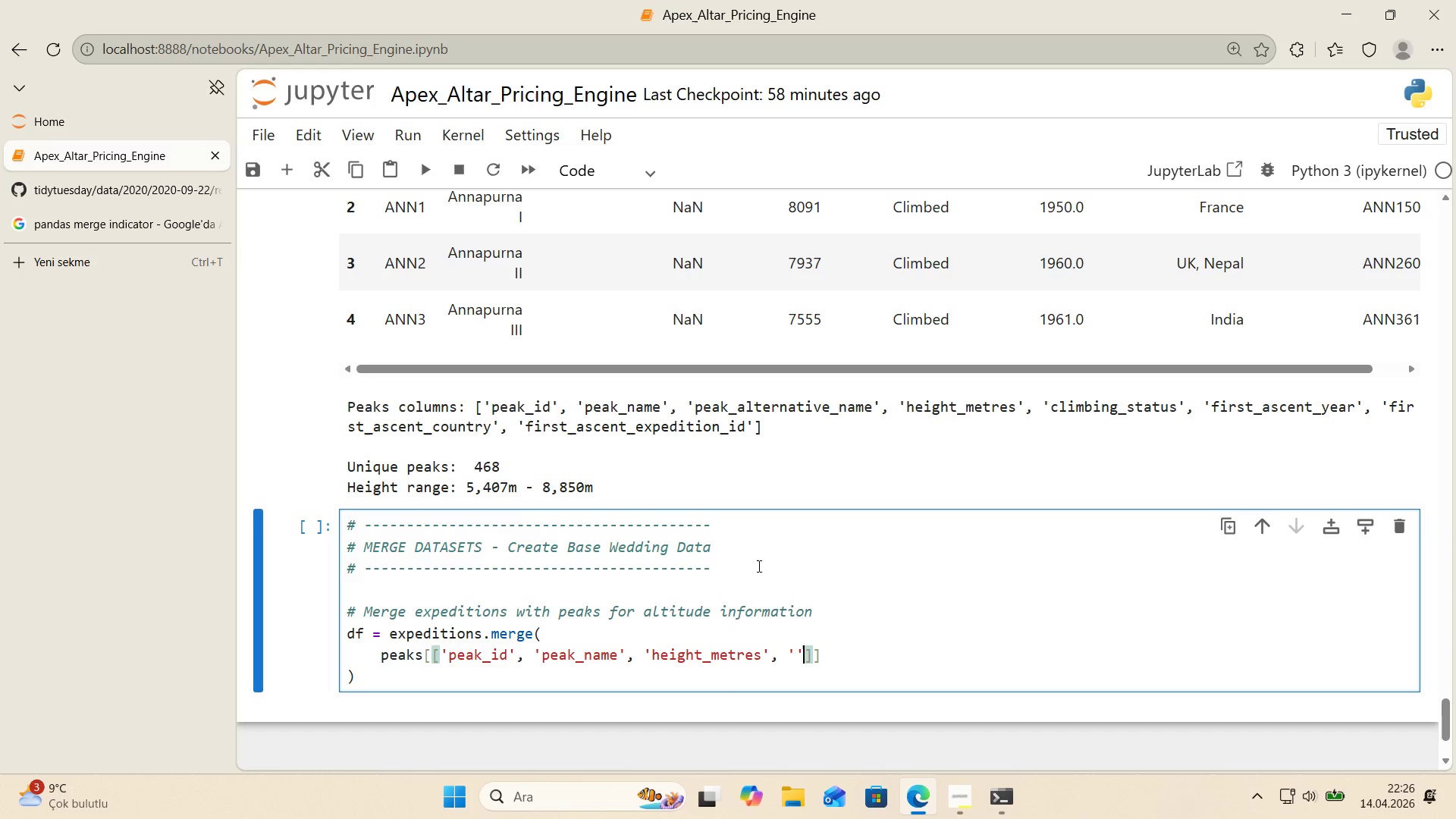 
key(ArrowLeft)
 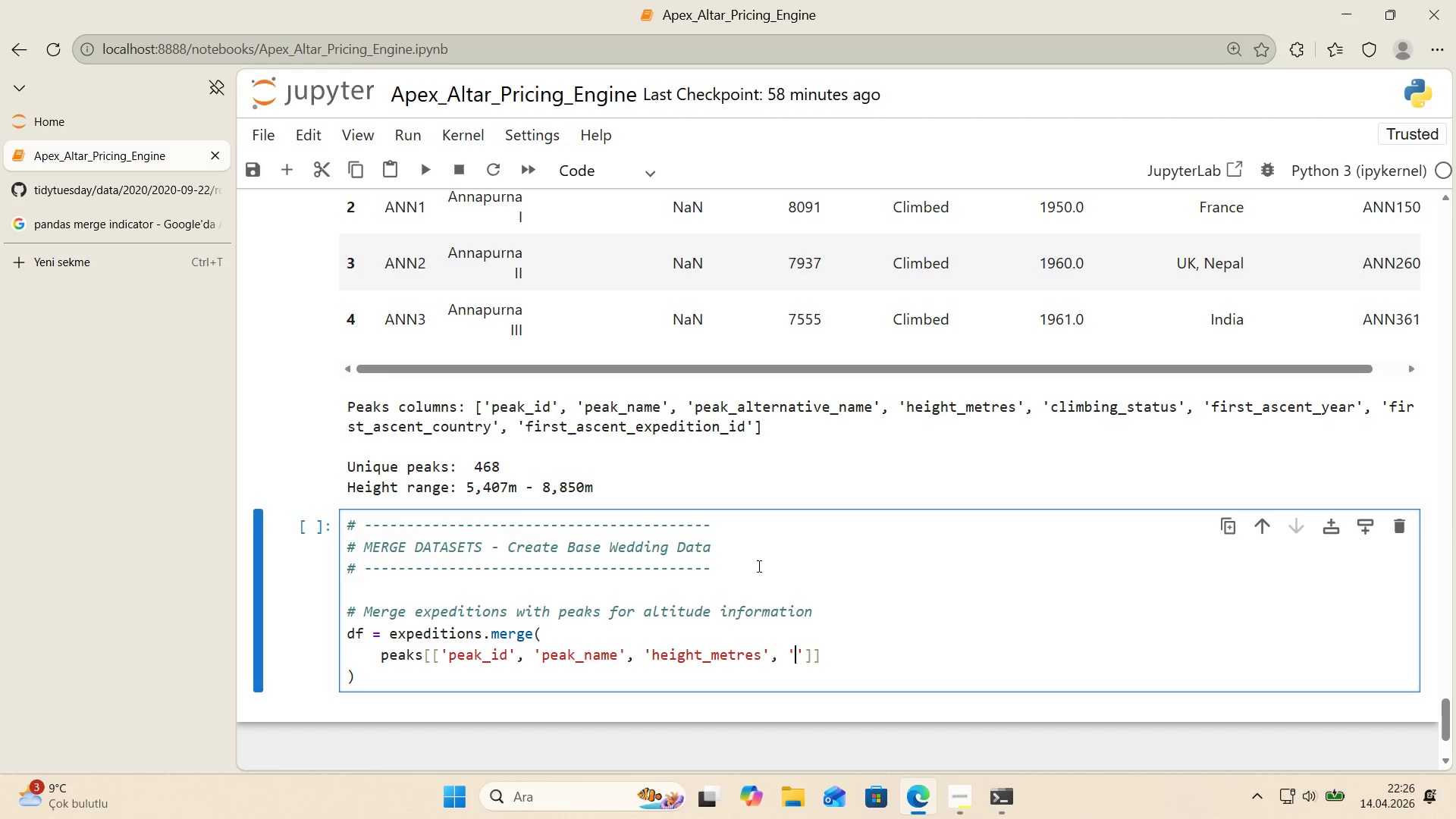 
type(cl'mb'ng_status)
 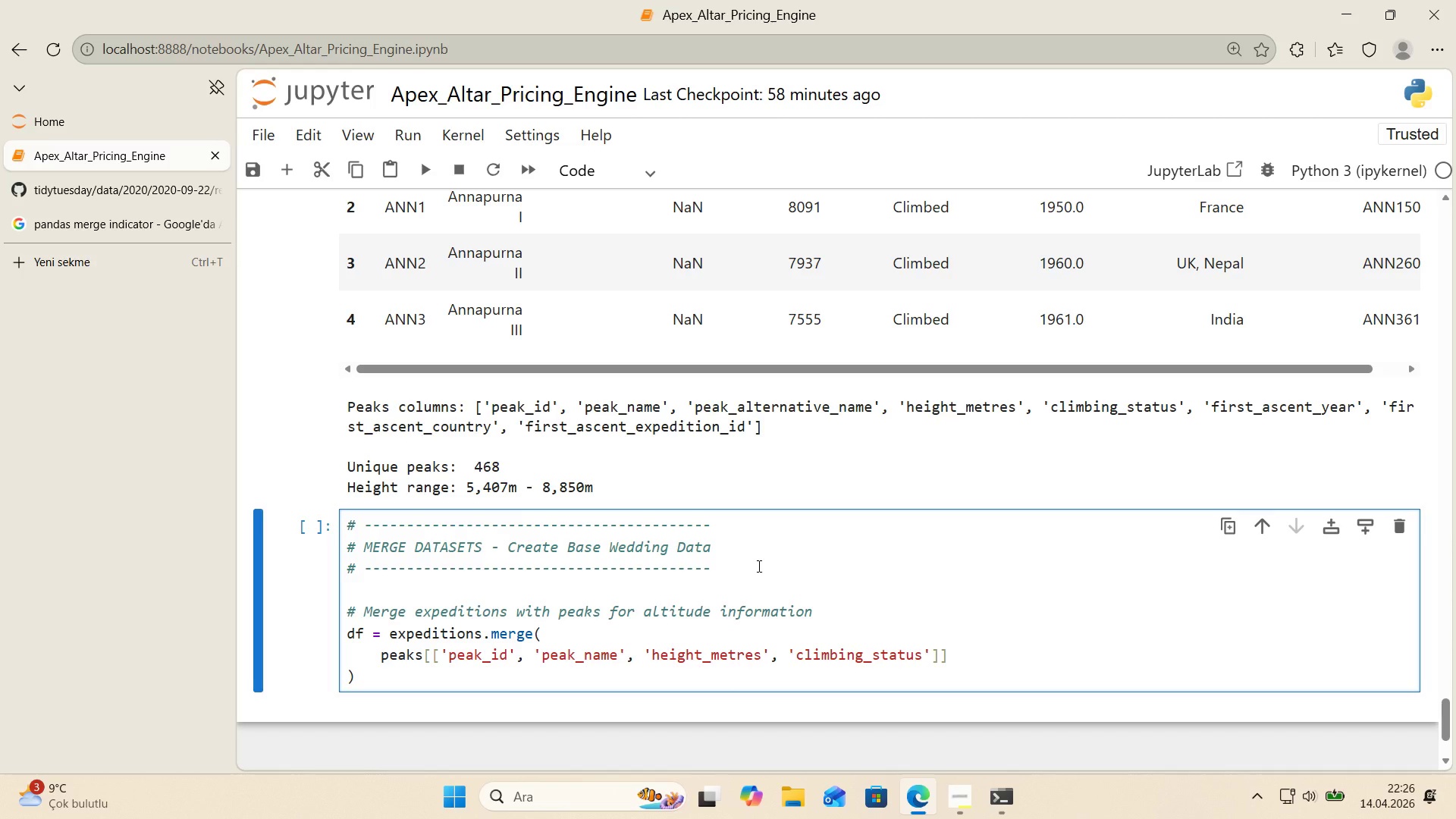 
key(ArrowRight)
 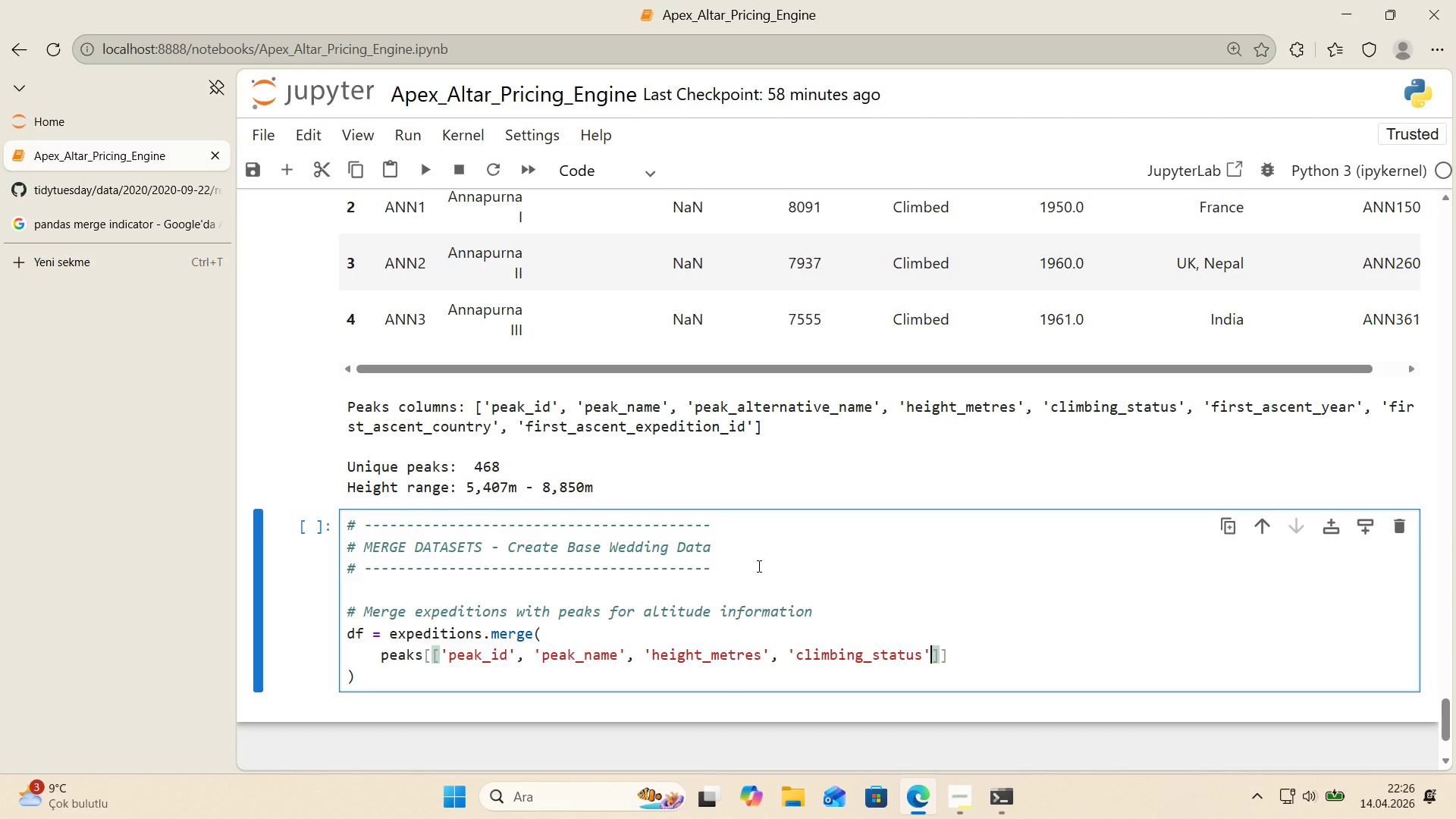 
key(ArrowRight)
 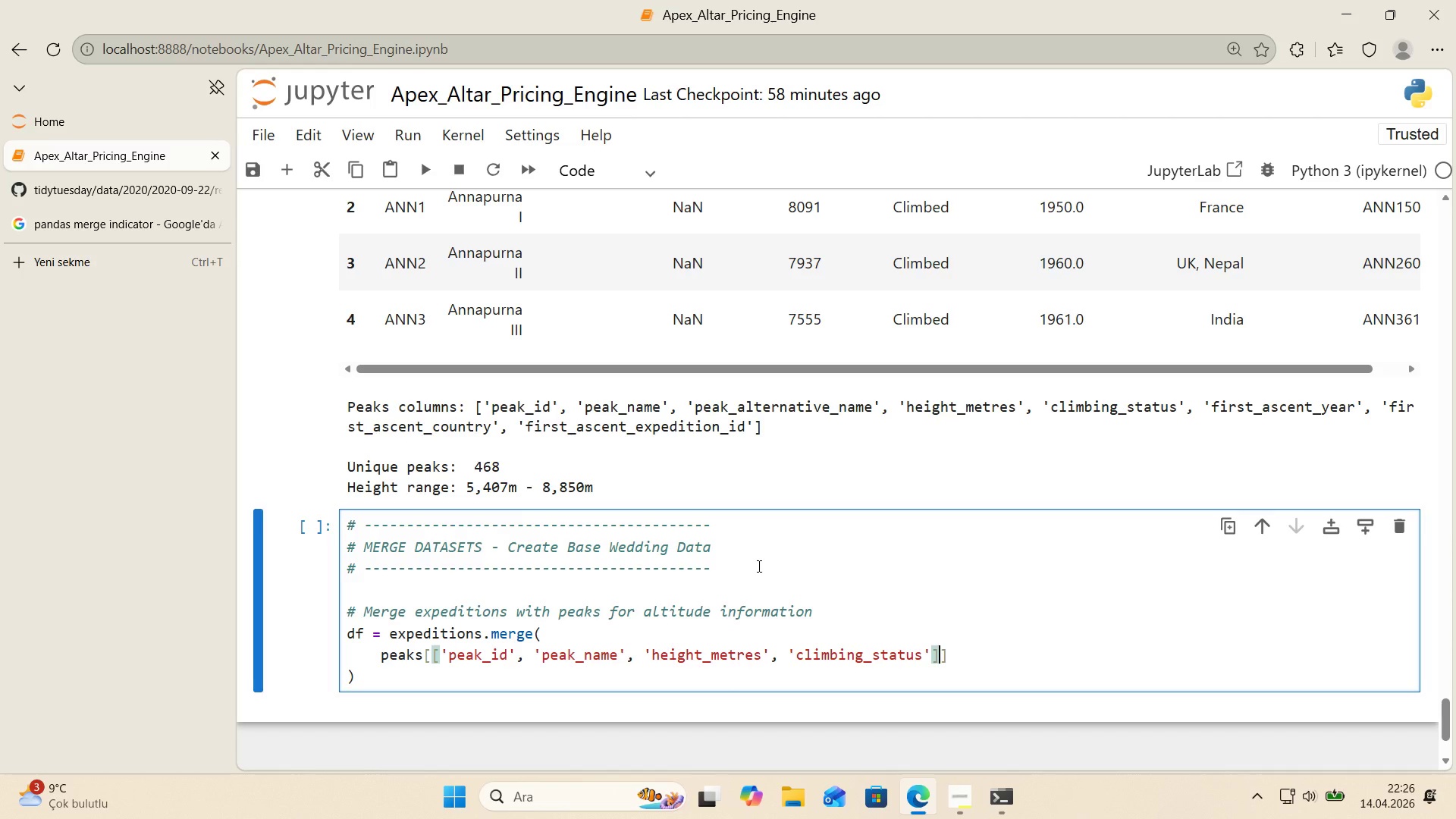 
key(ArrowRight)
 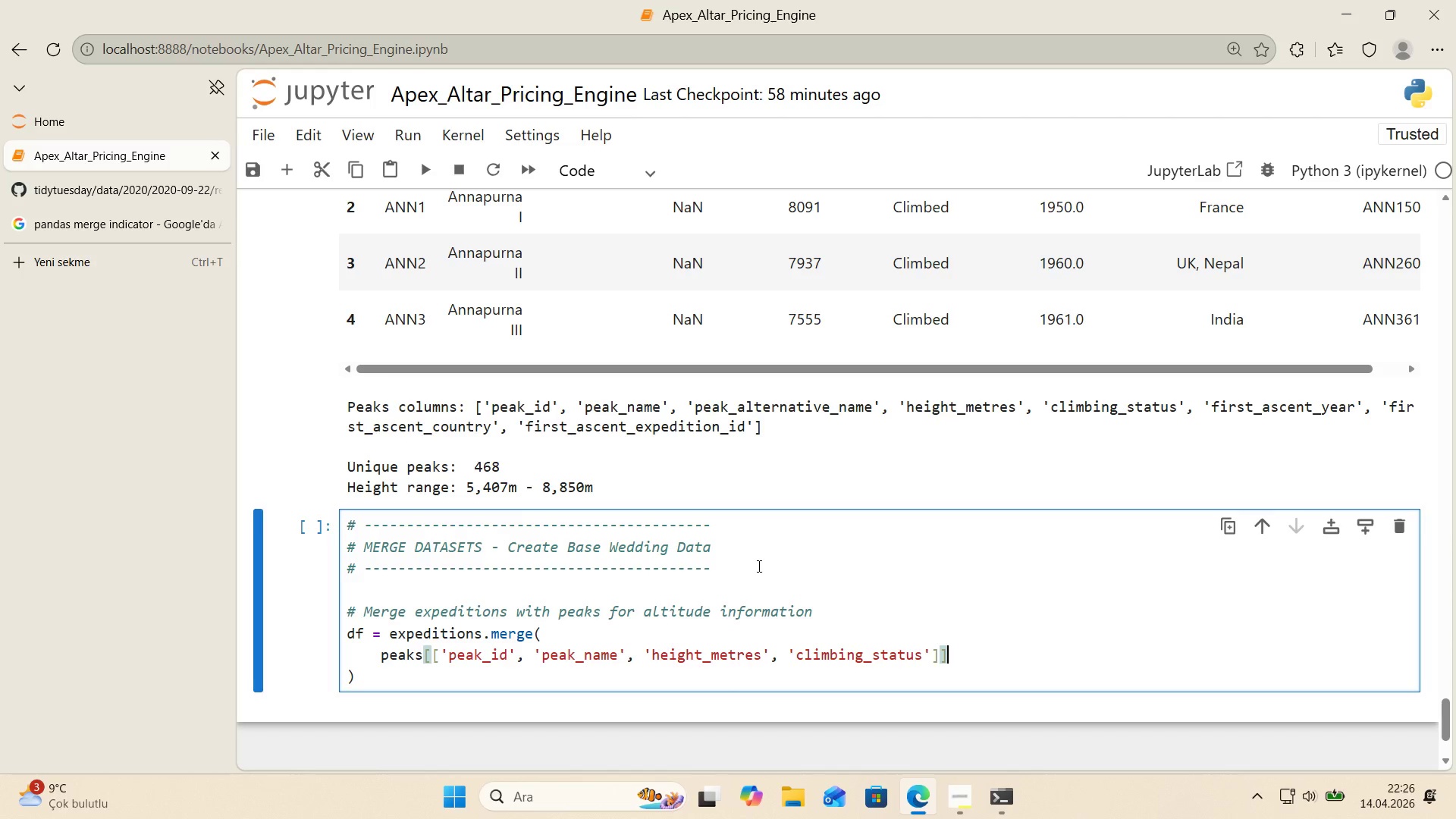 
key(Comma)
 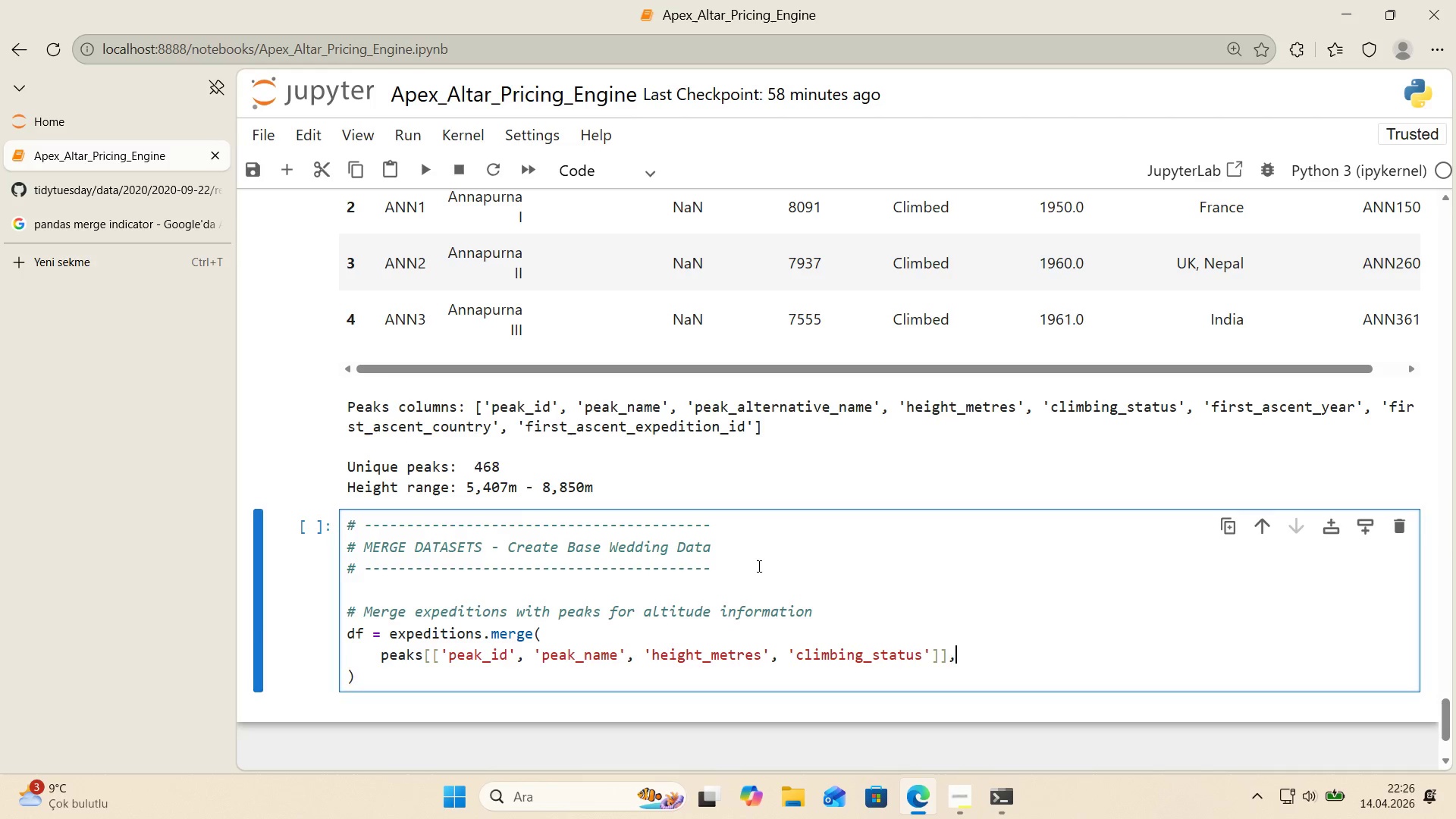 
key(Enter)
 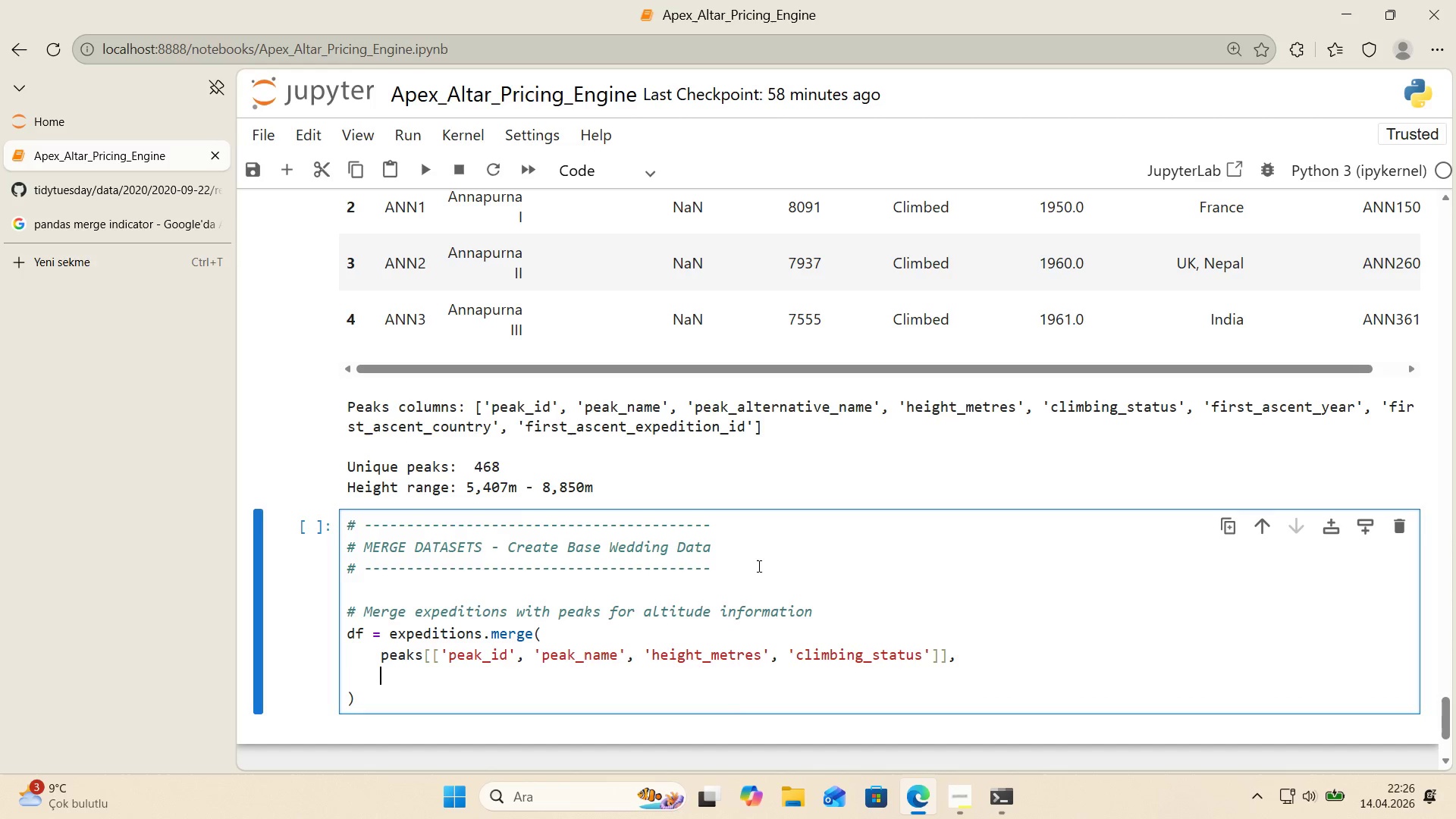 
type(on)@@)
 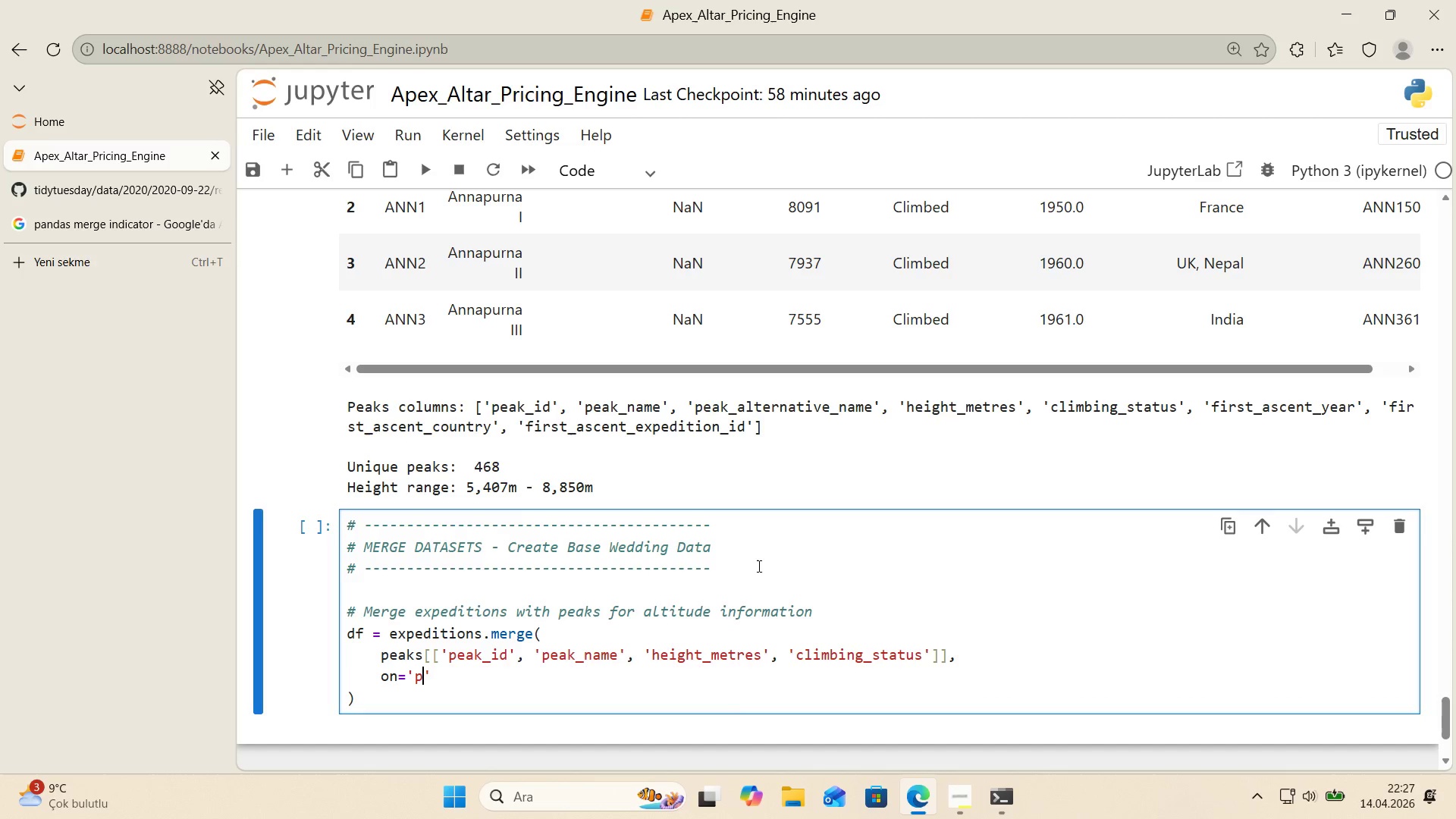 
 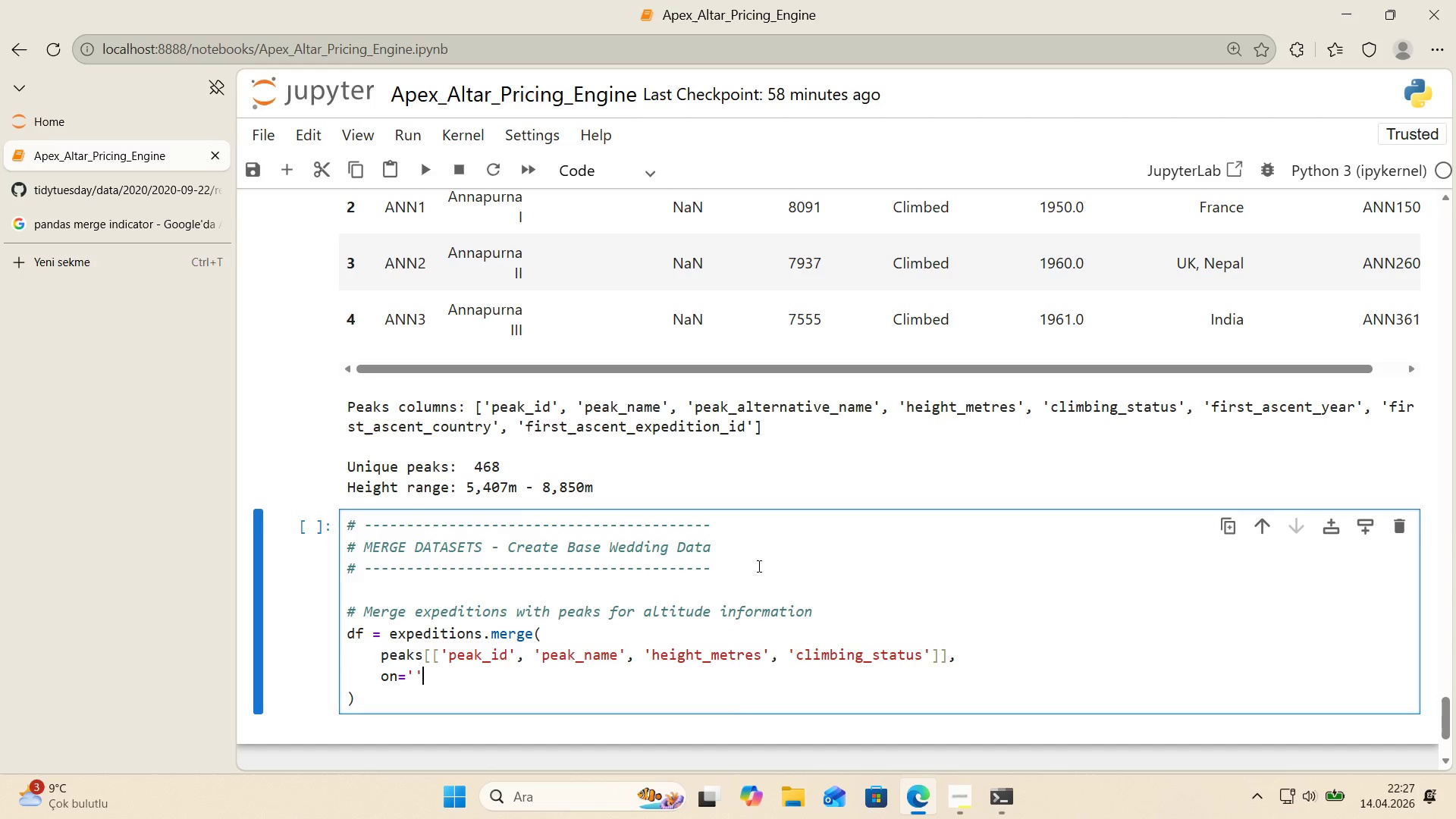 
key(ArrowLeft)
 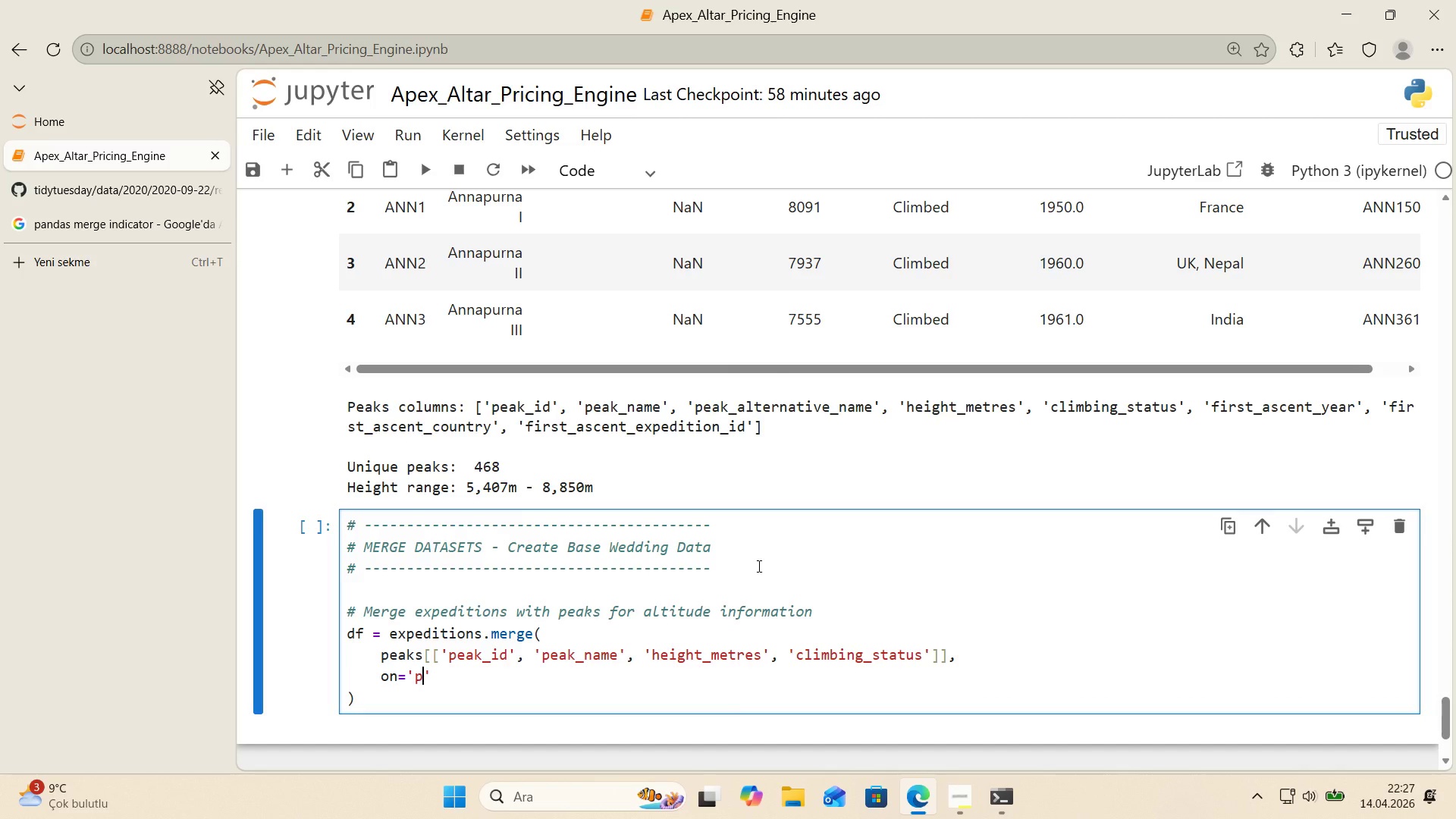 
type(peak_'d)
 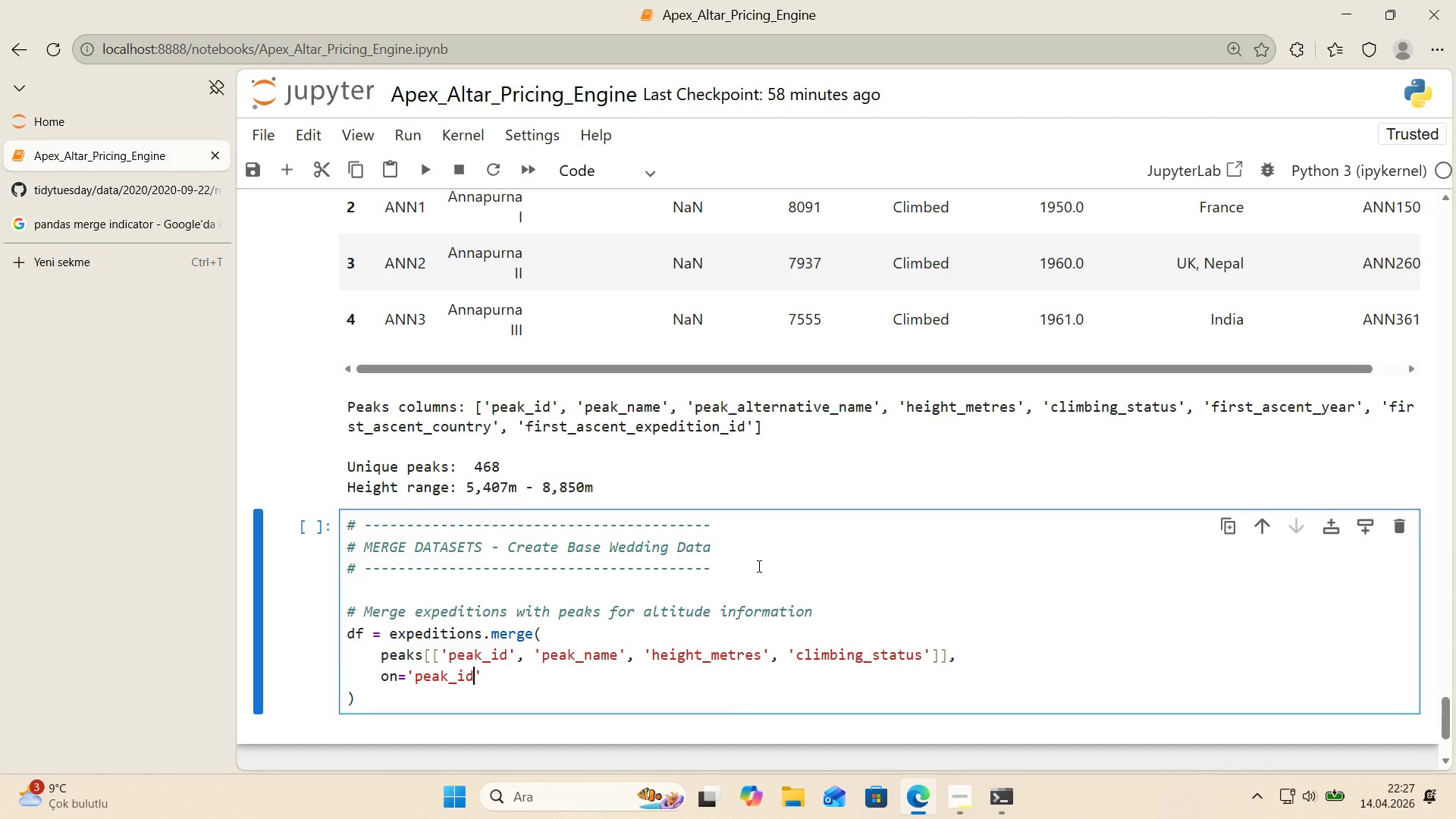 
wait(35.11)
 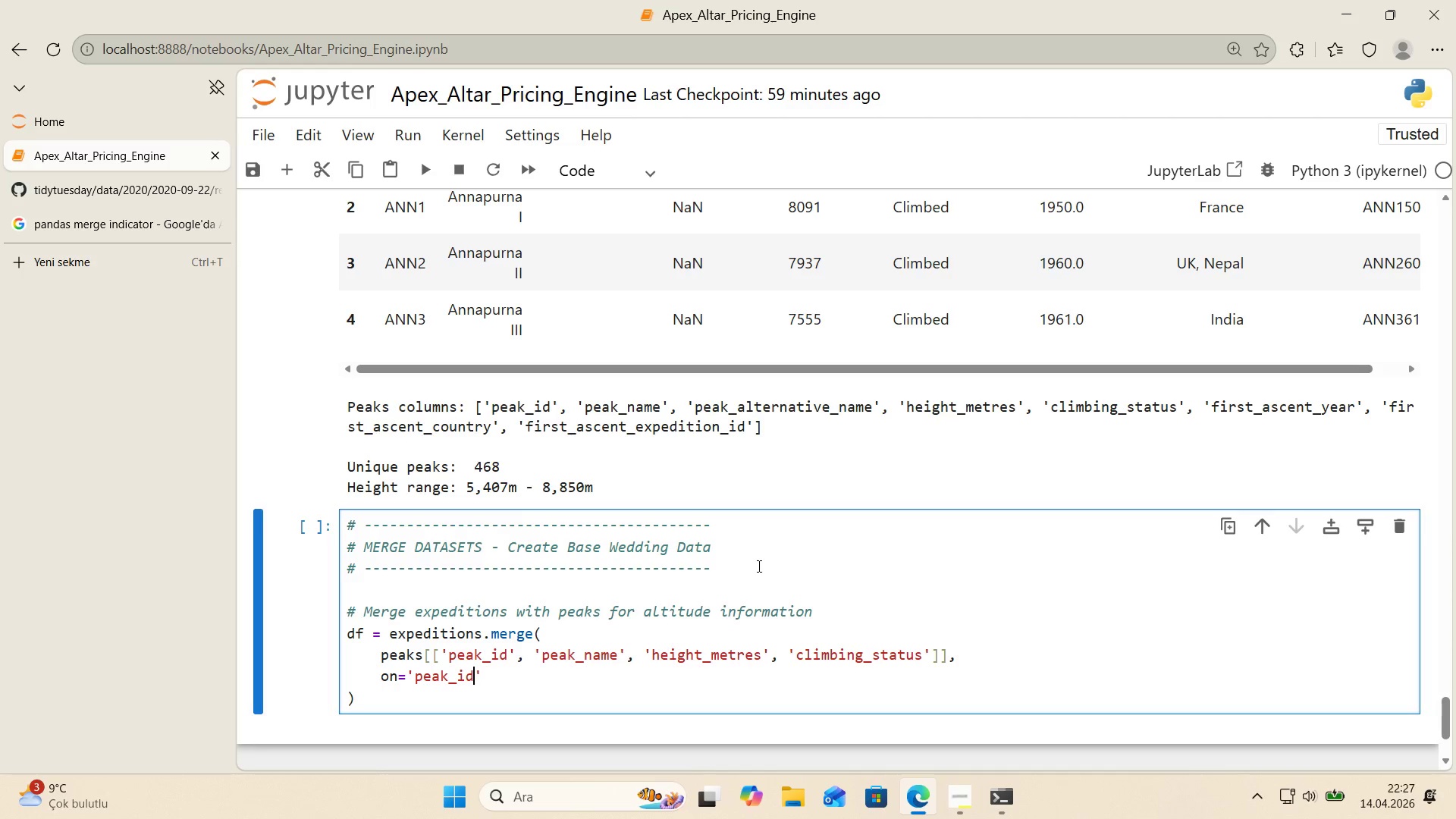 
key(ArrowRight)
 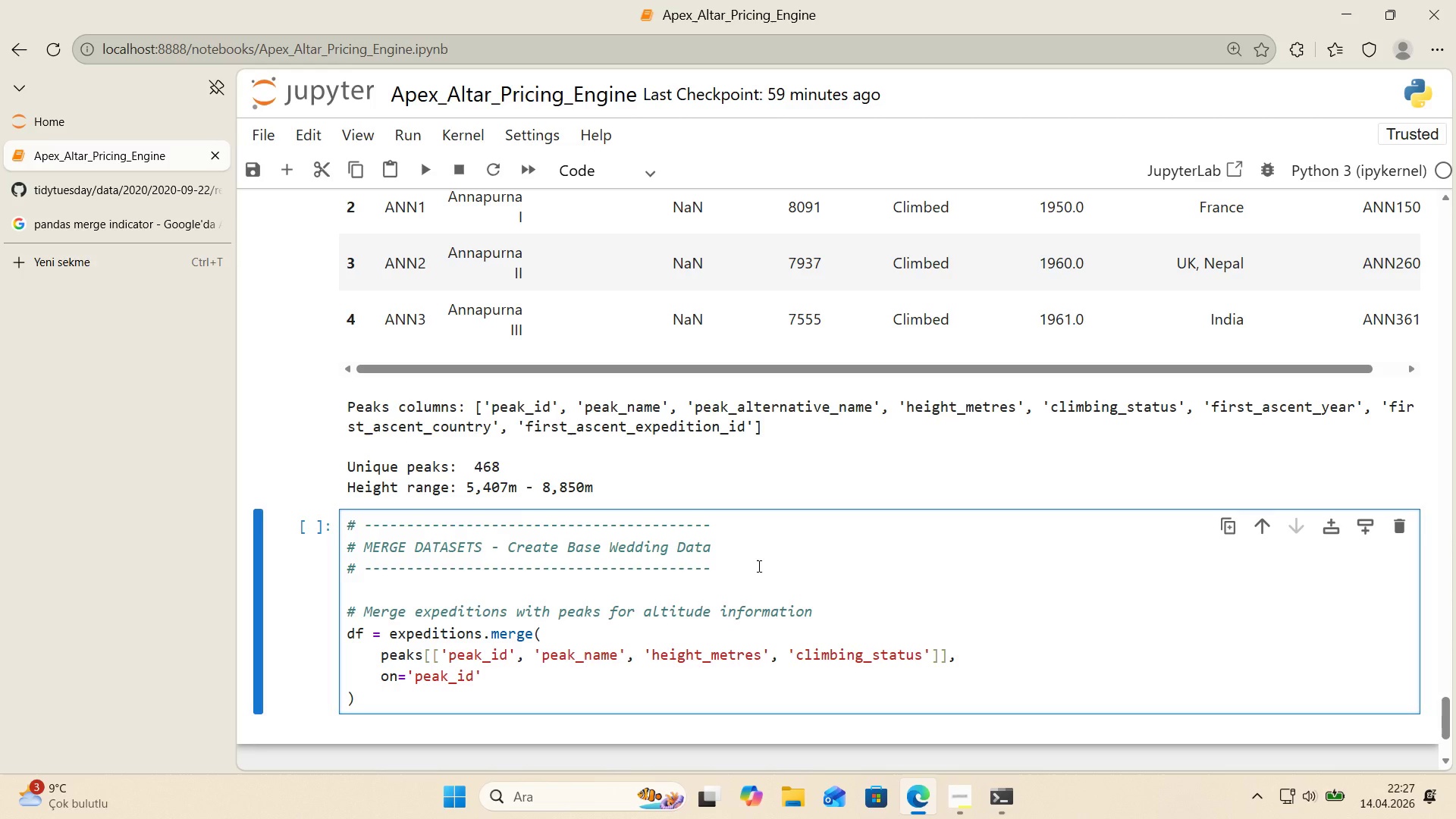 
key(Comma)
 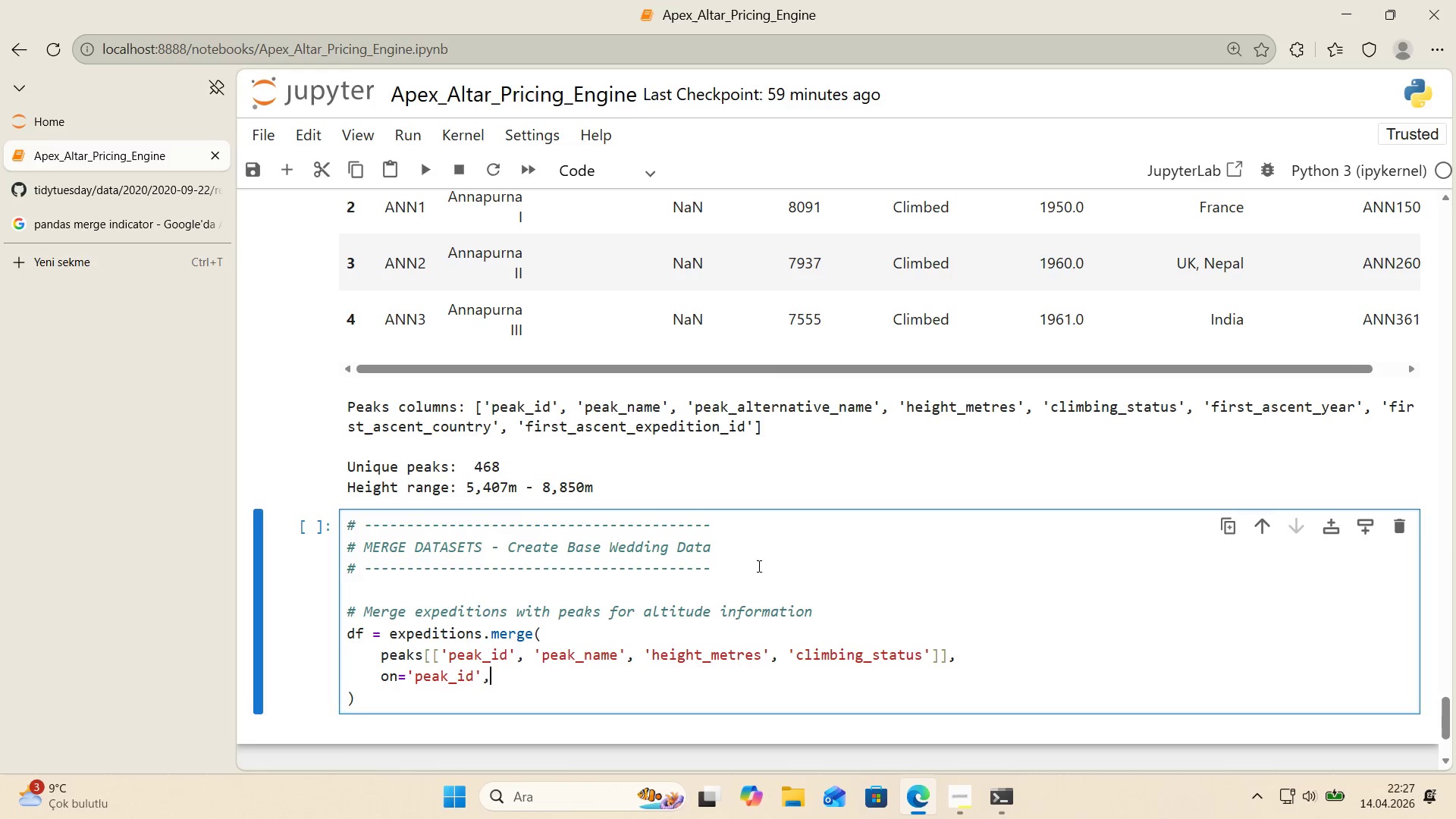 
key(Enter)
 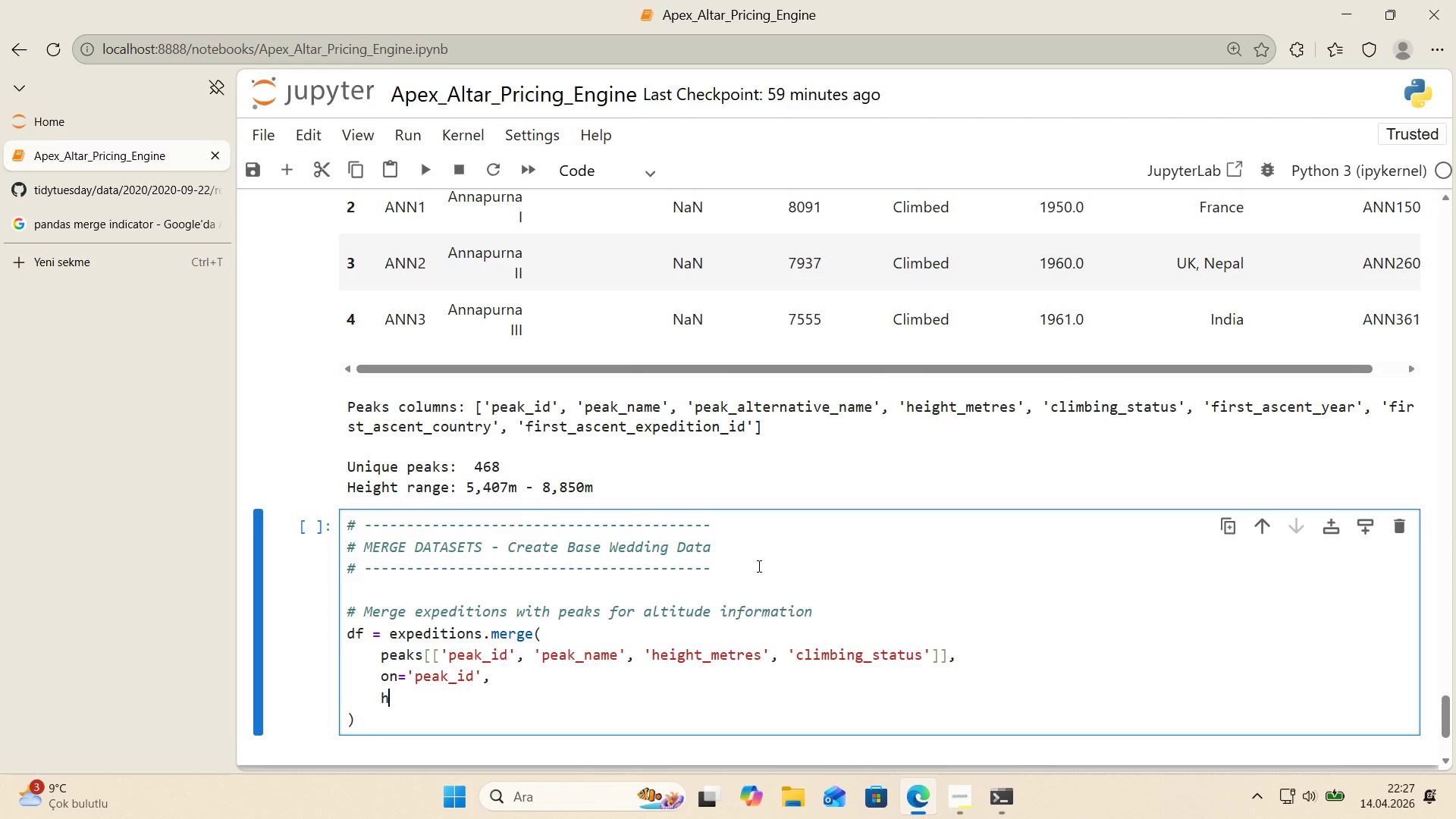 
type(how )
key(Backspace)
type()@@)
 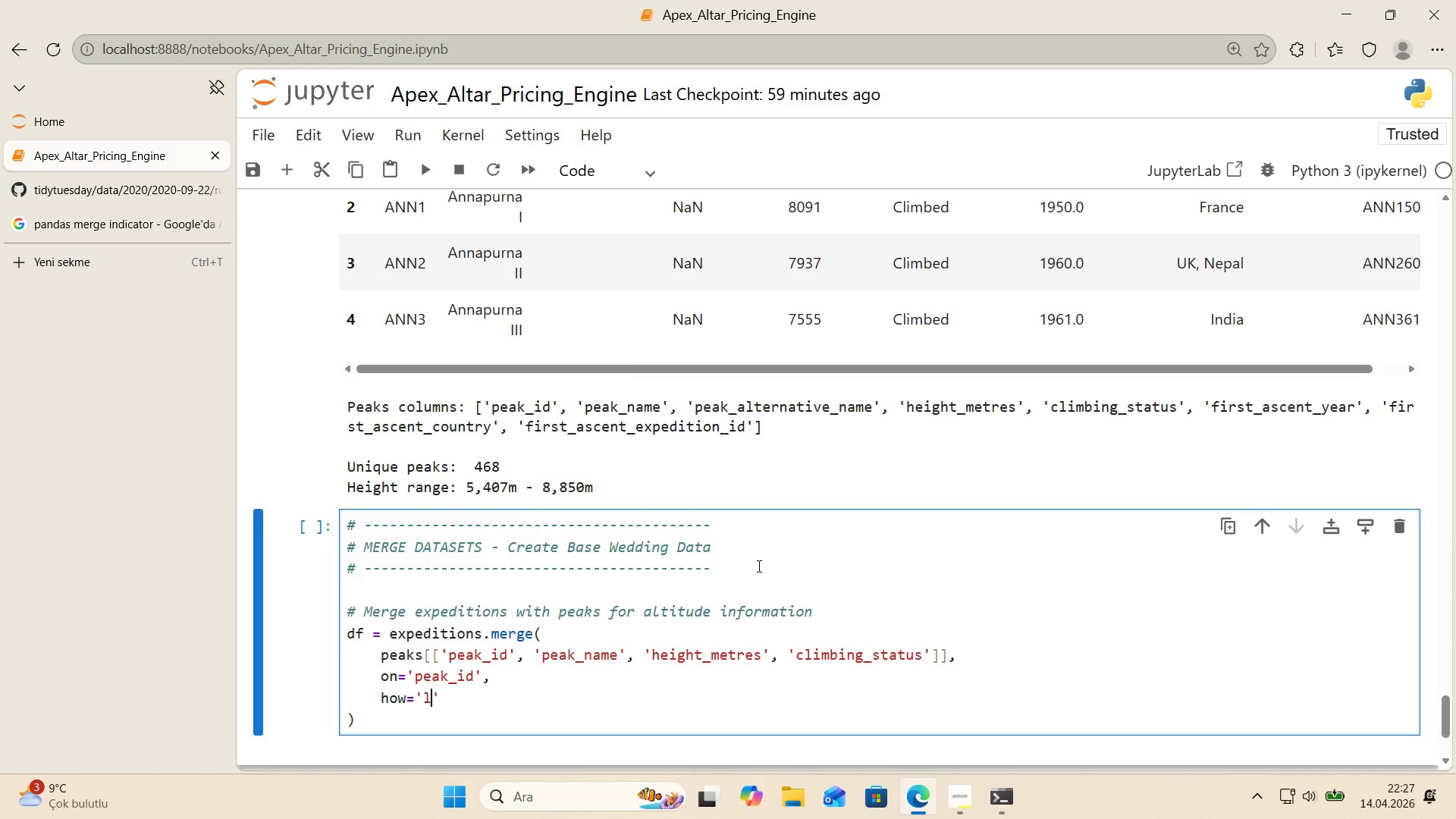 
 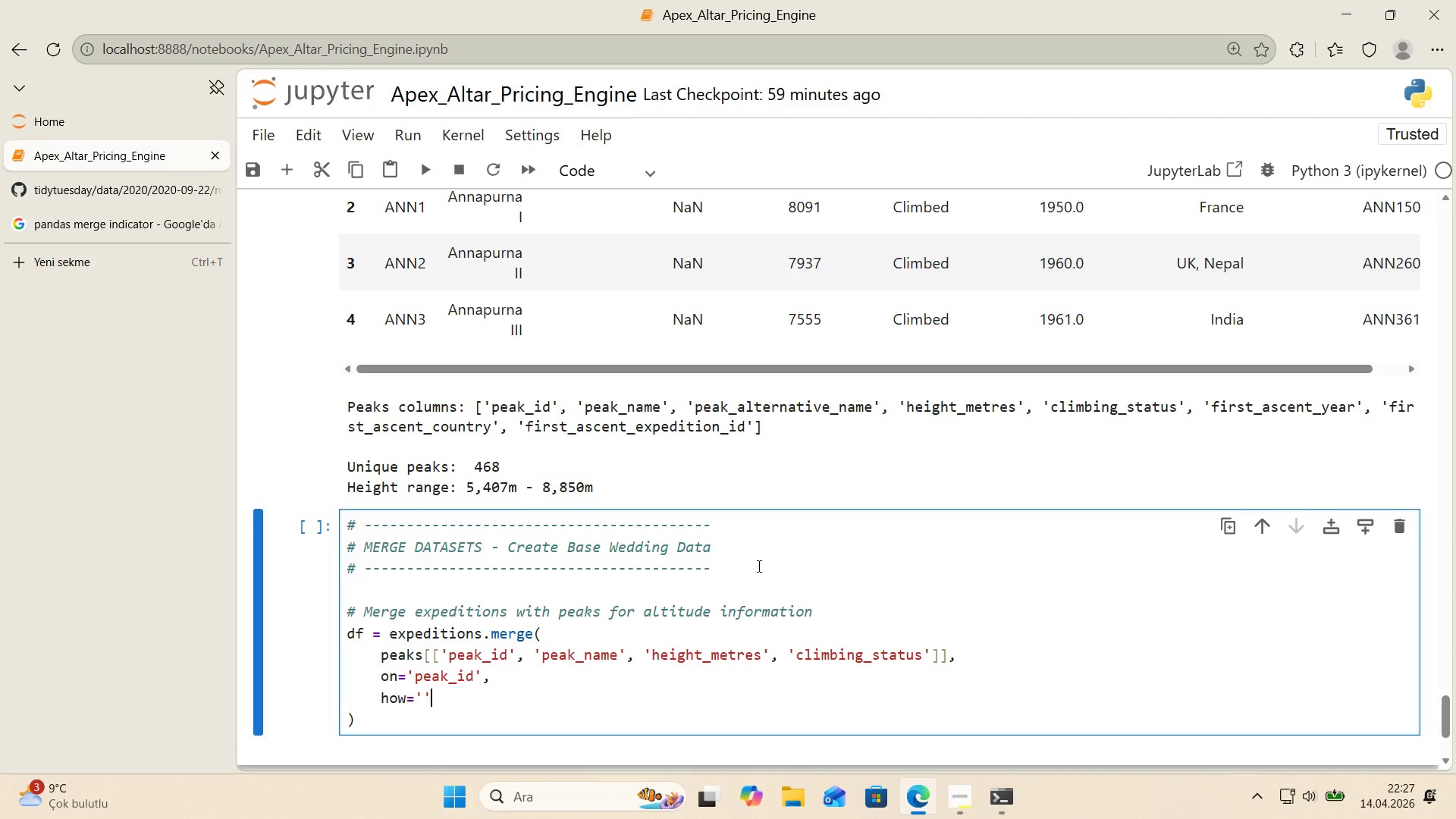 
key(ArrowLeft)
 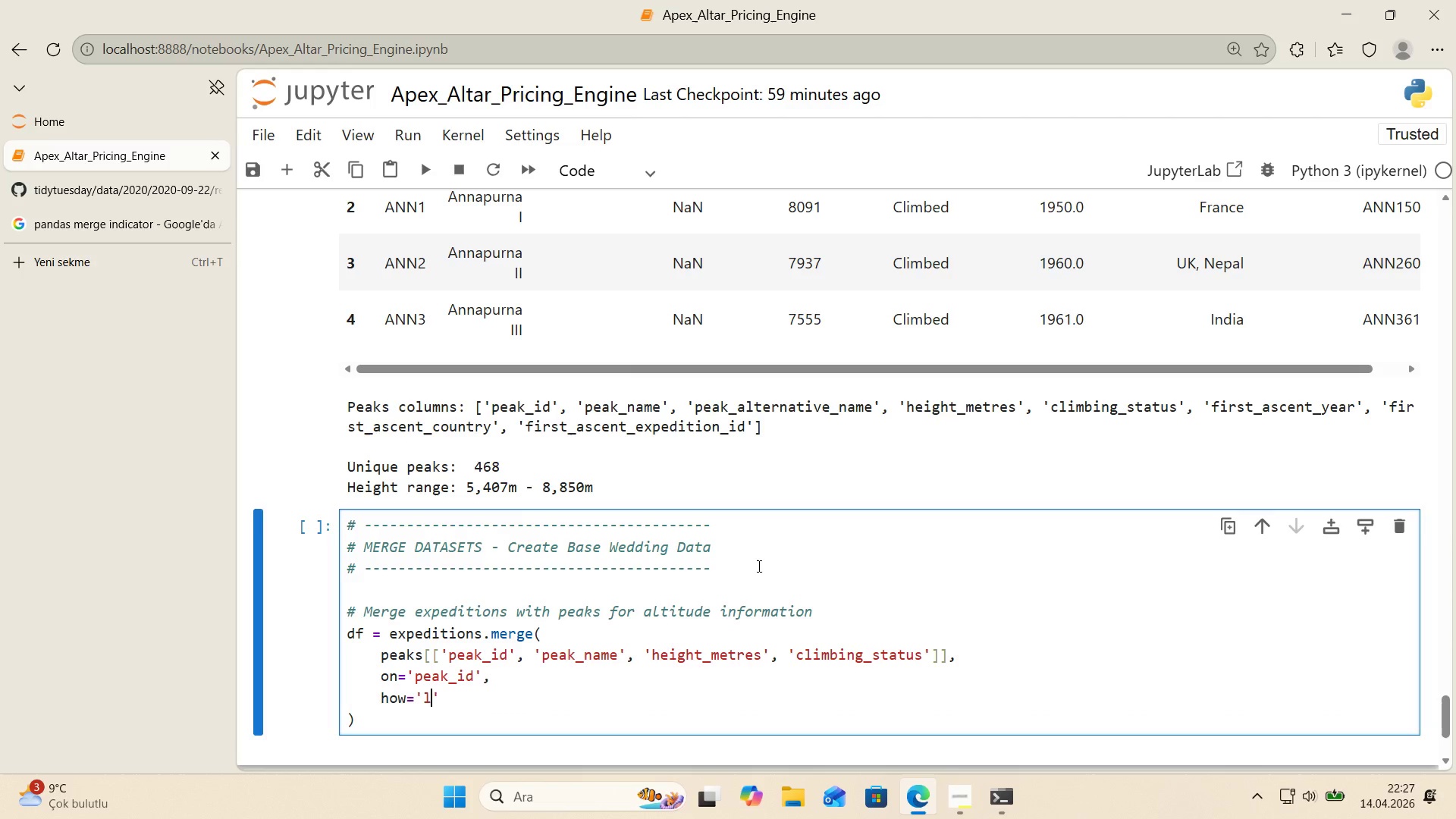 
type(left)
 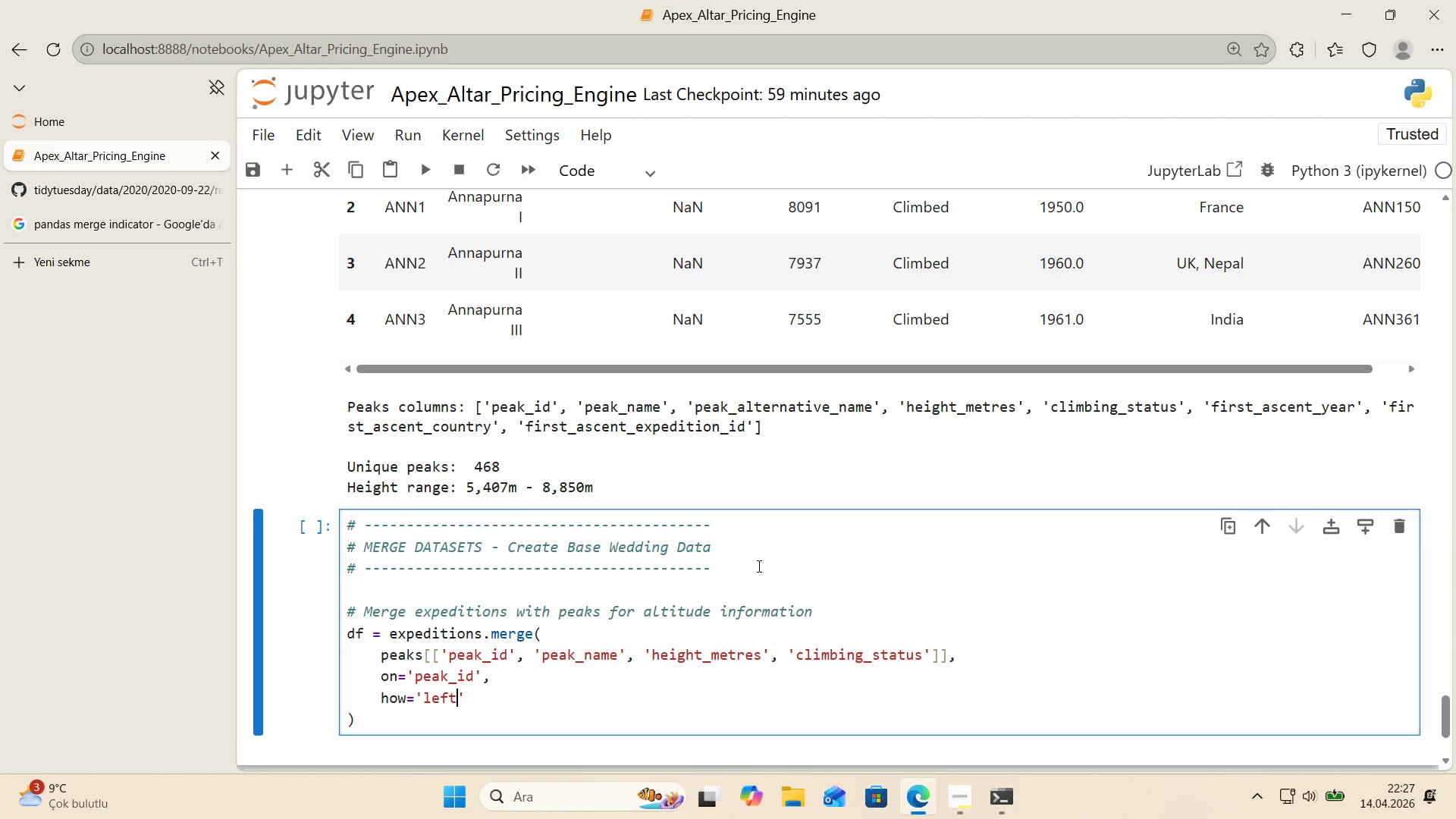 
key(ArrowRight)
 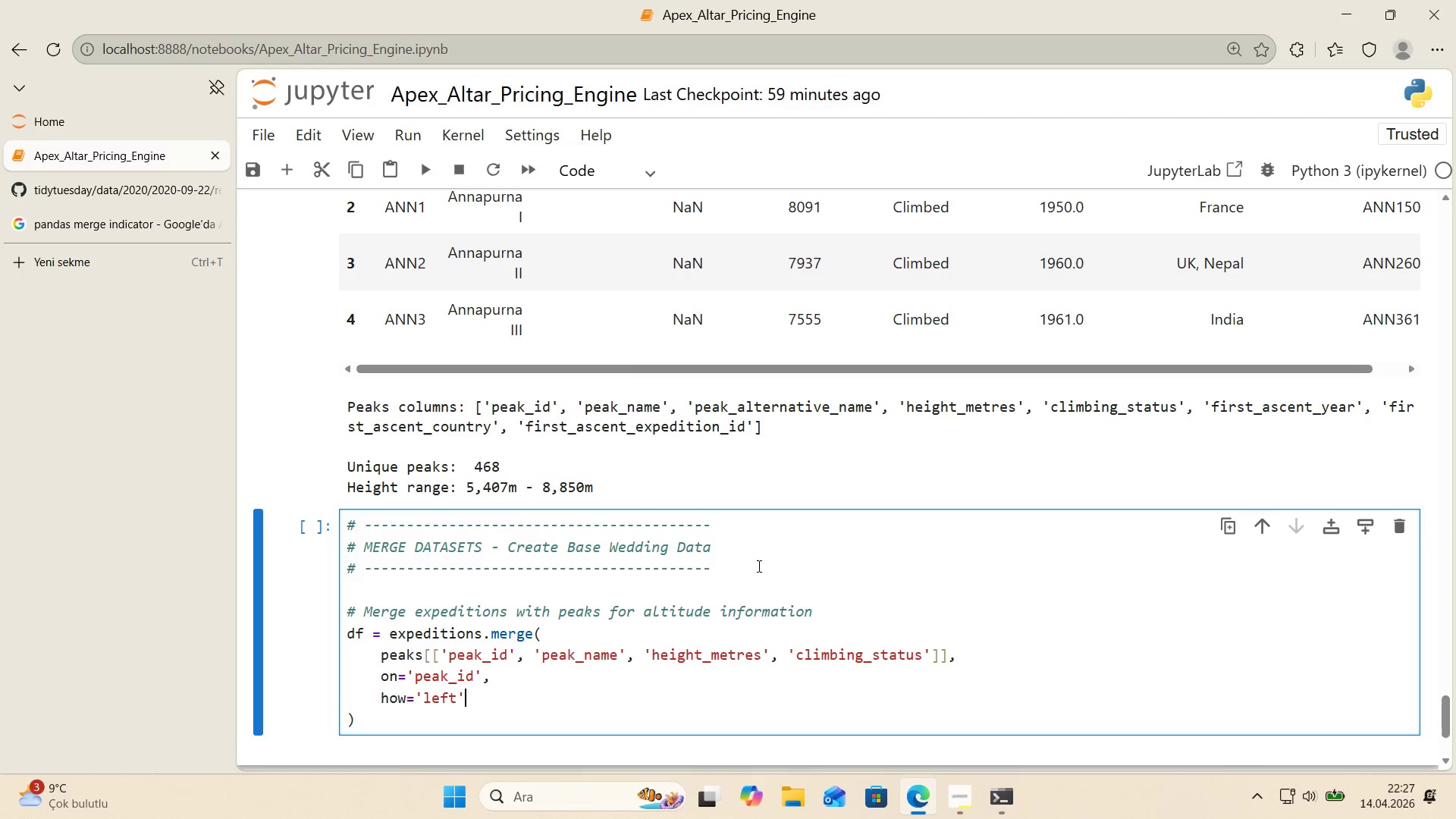 
key(Comma)
 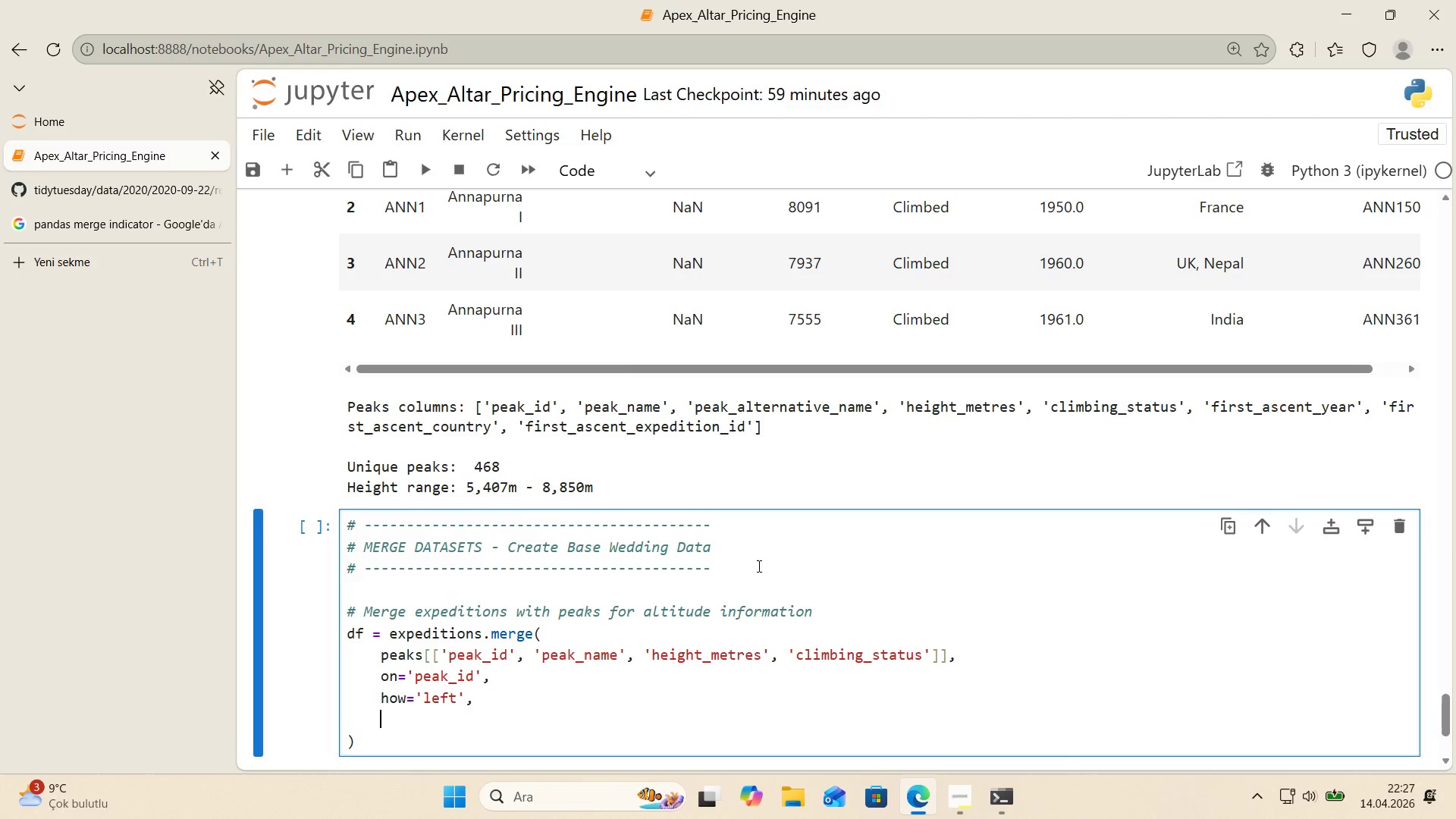 
key(Enter)
 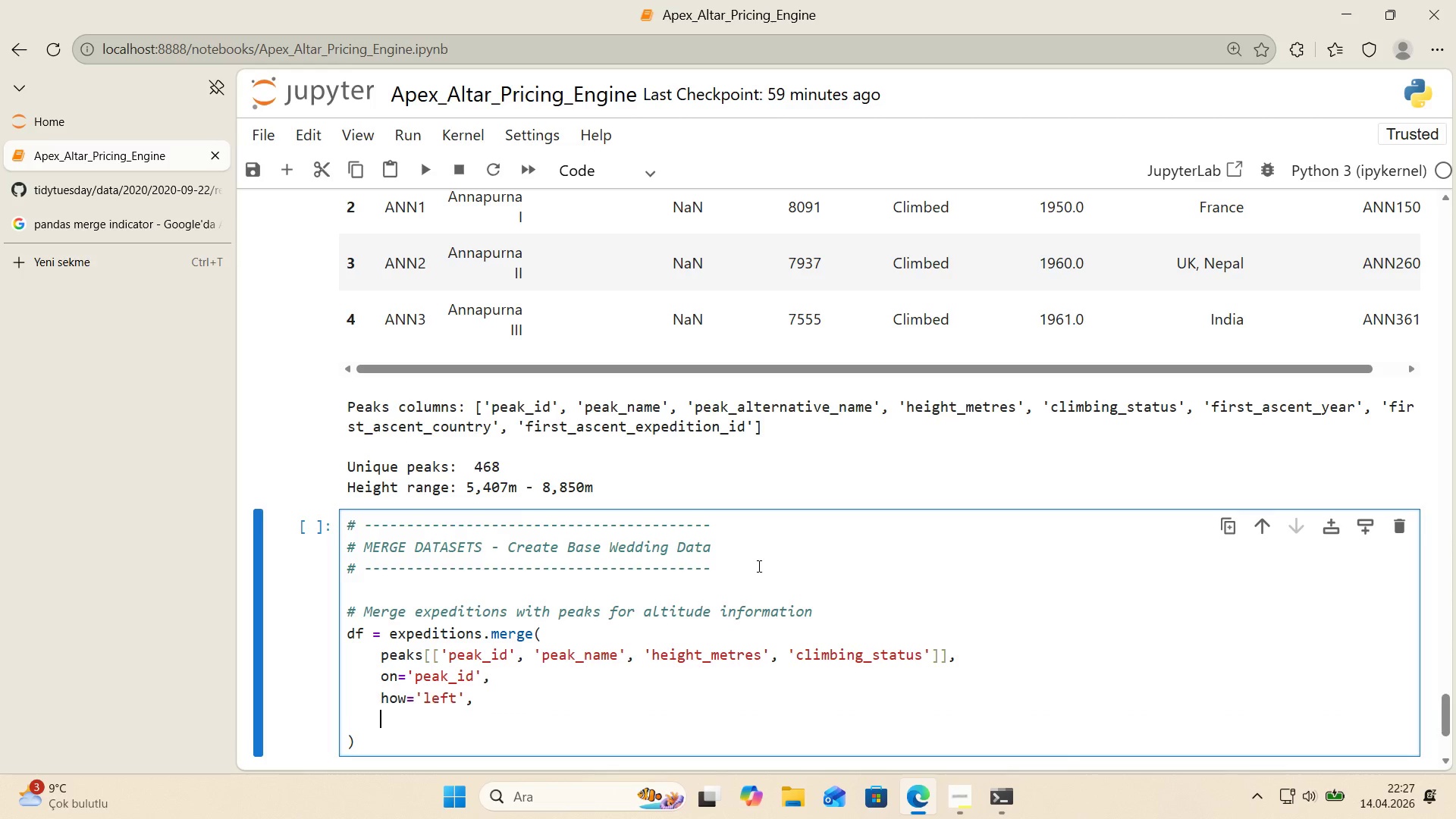 
type(suff'x'es)*()
 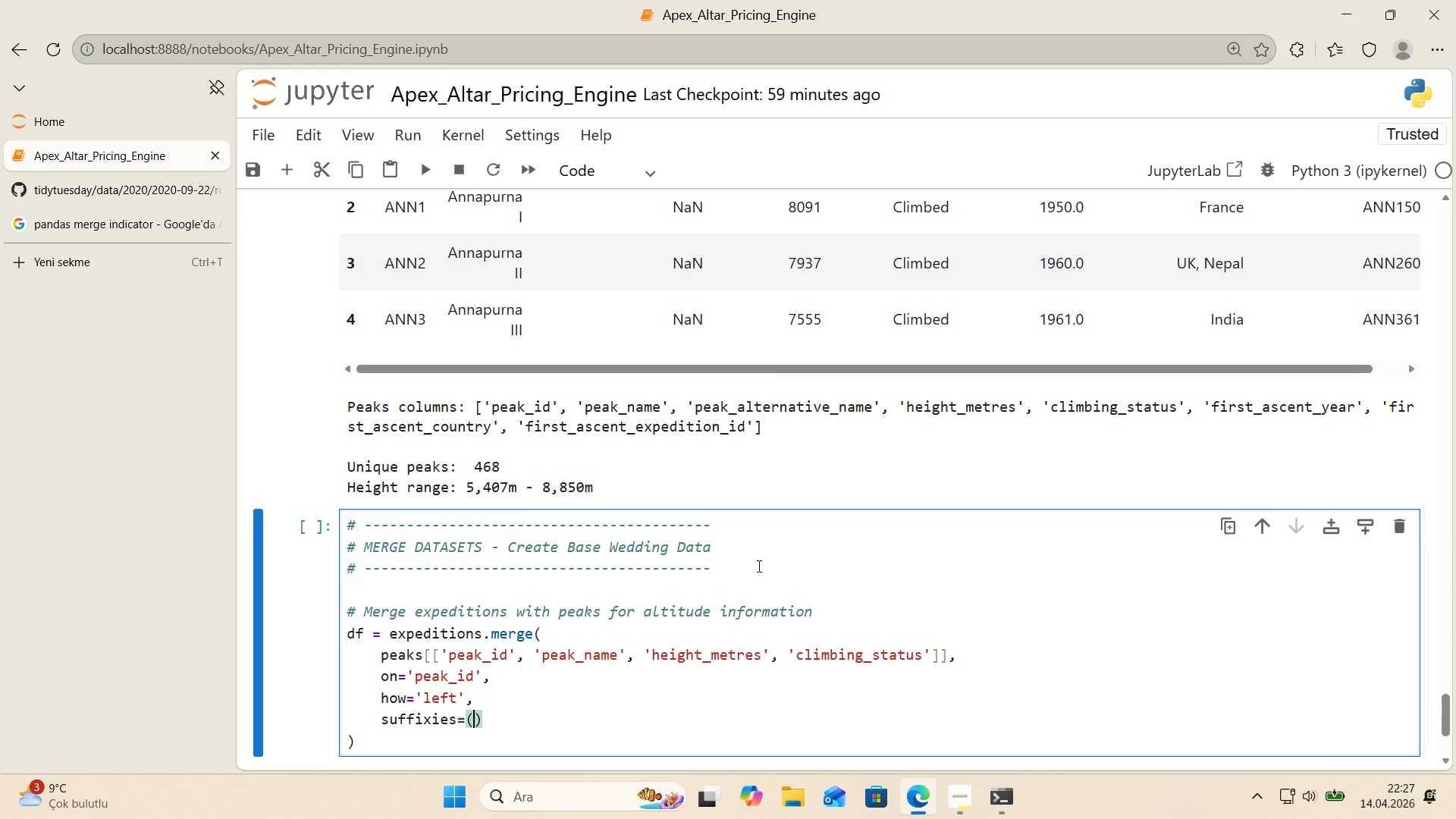 
 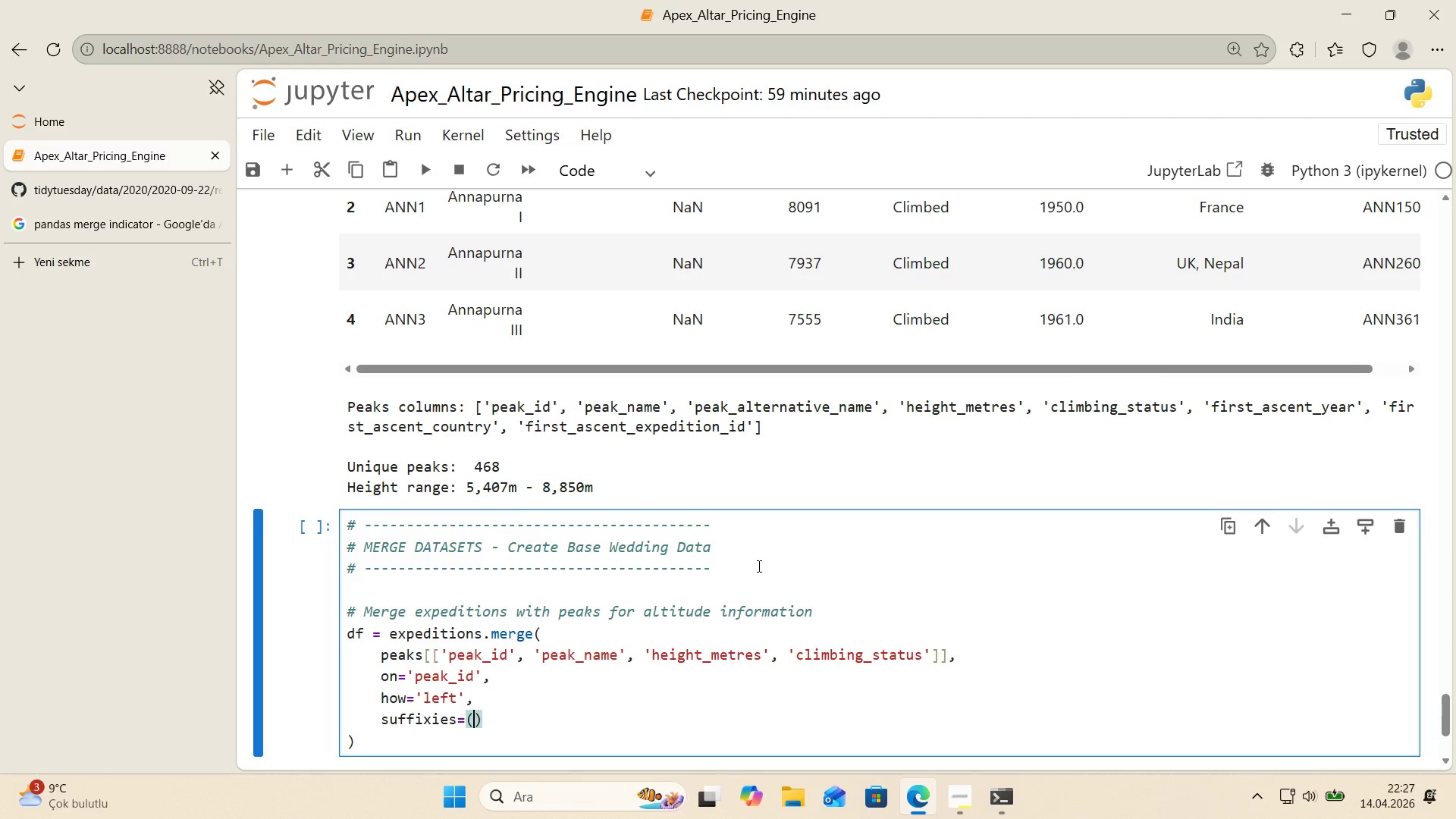 
key(ArrowLeft)
 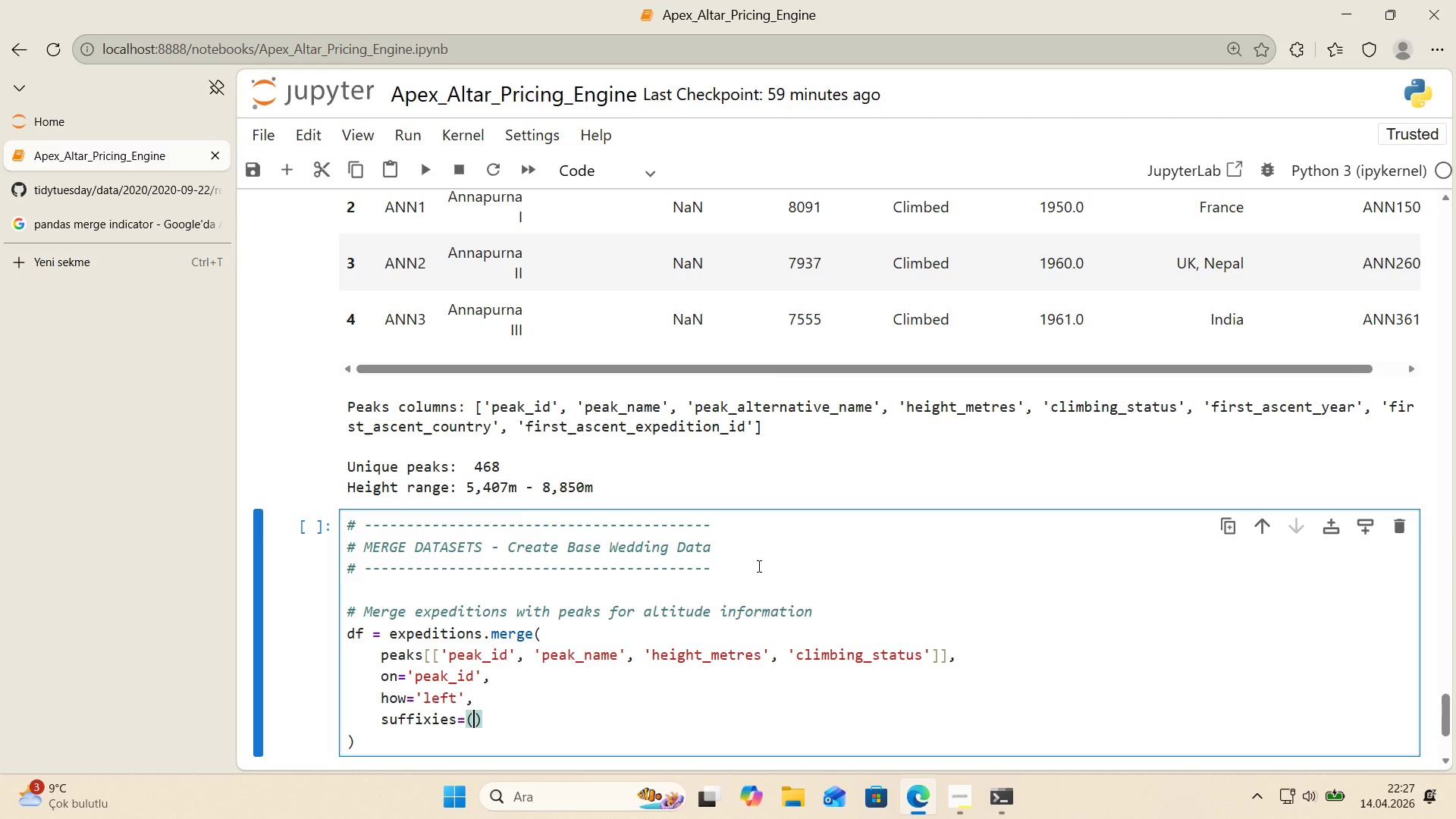 
type(@@, @@)
 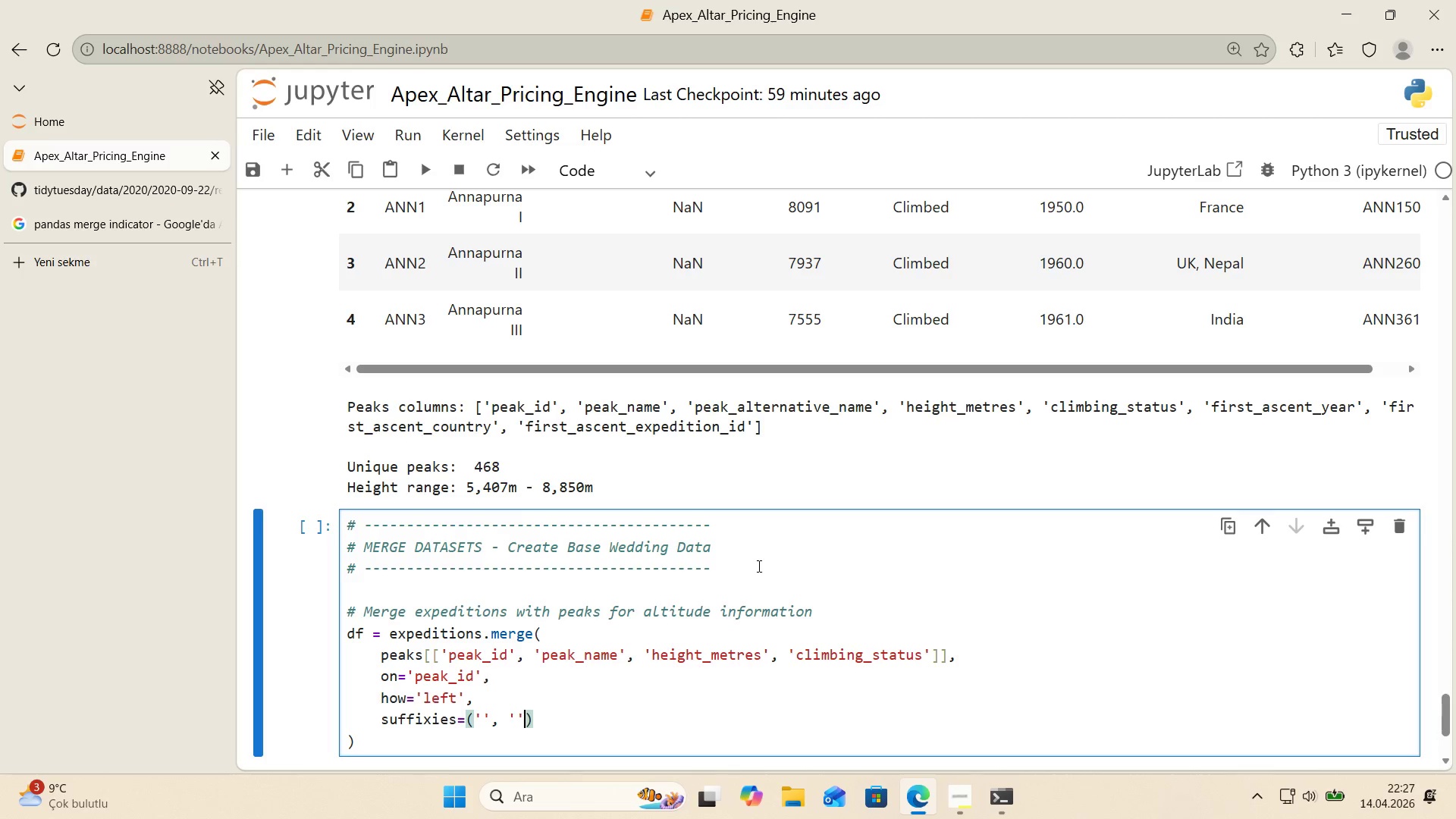 
key(ArrowLeft)
 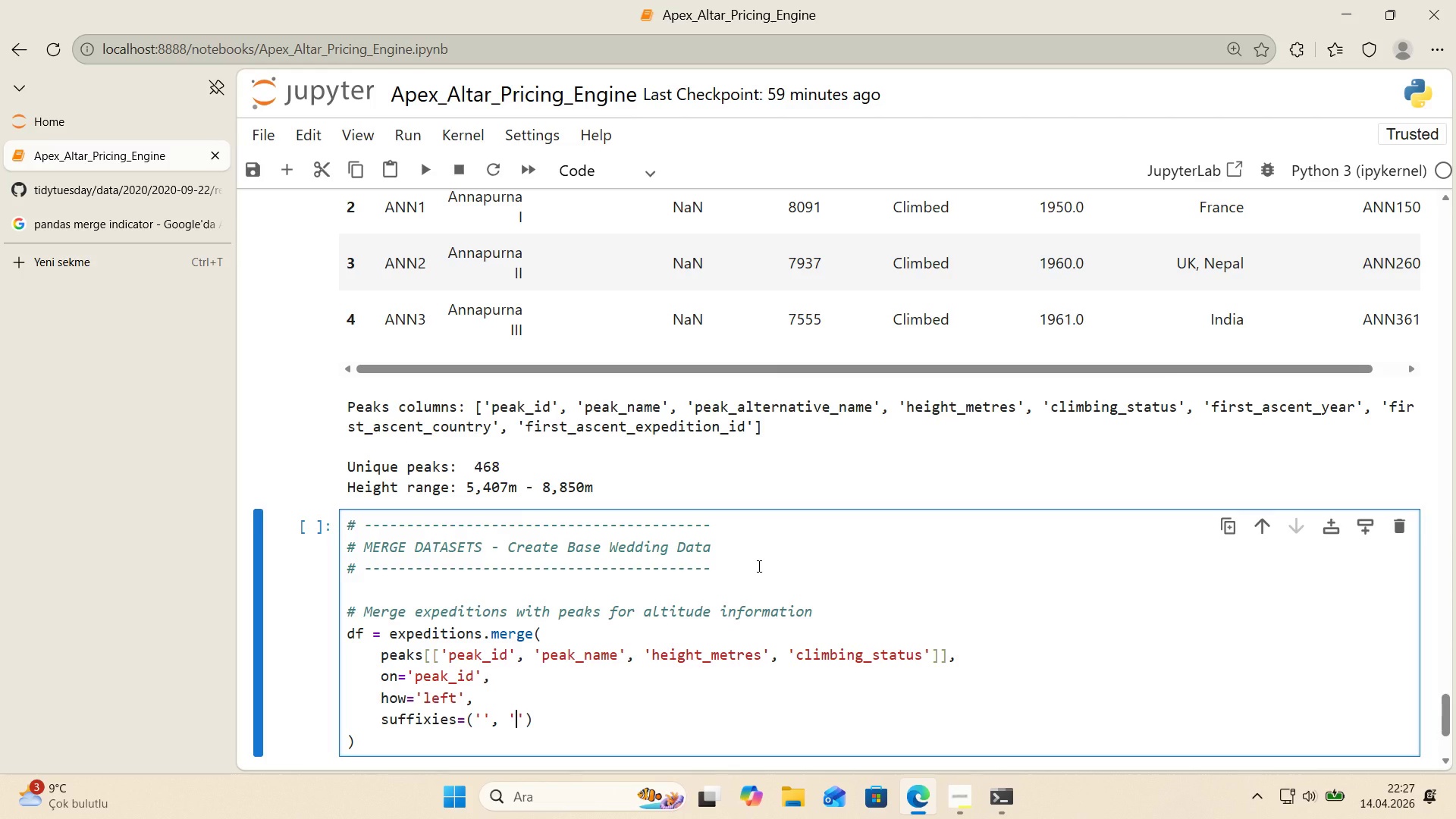 
type(_peak)
 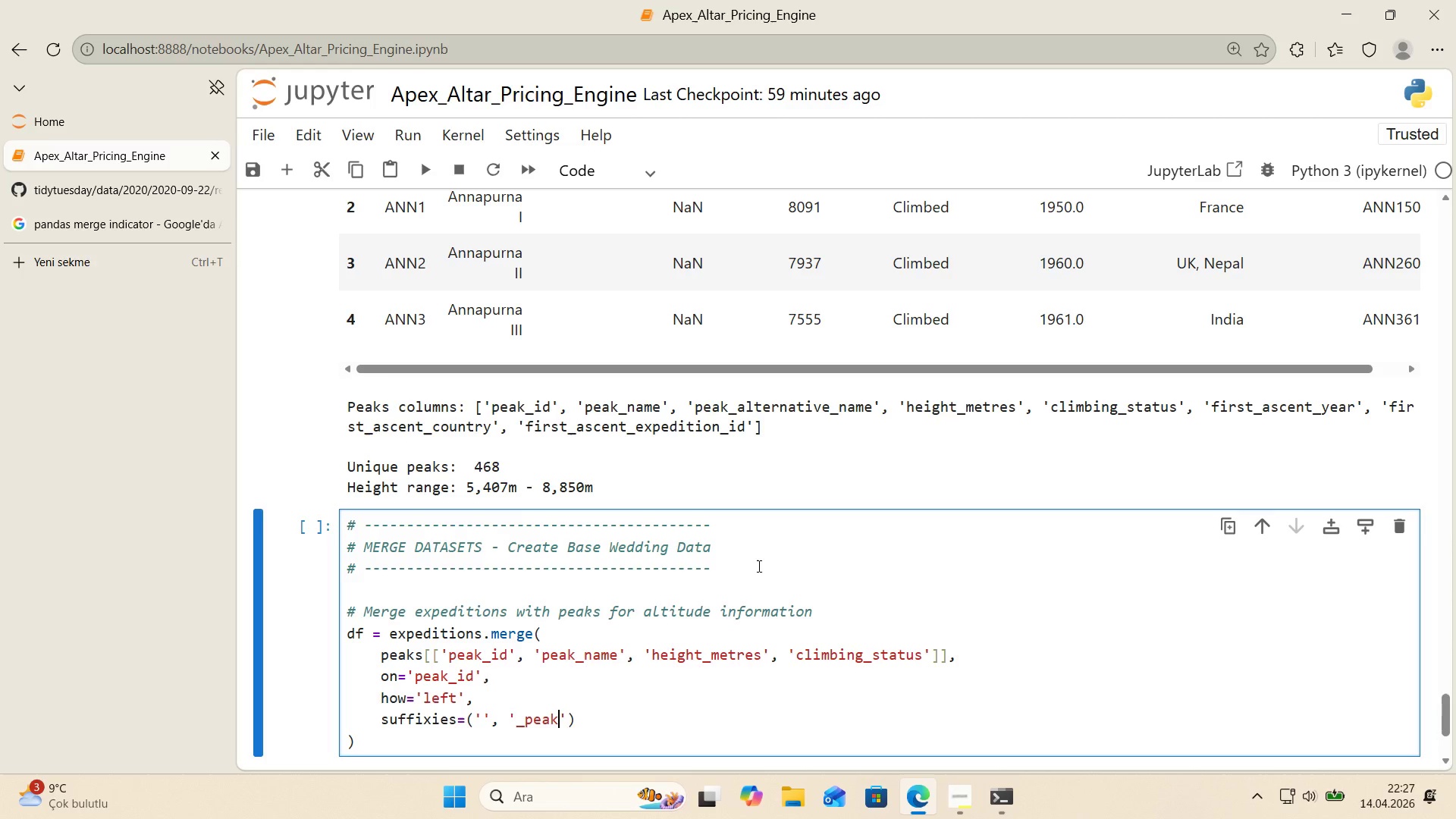 
key(ArrowRight)
 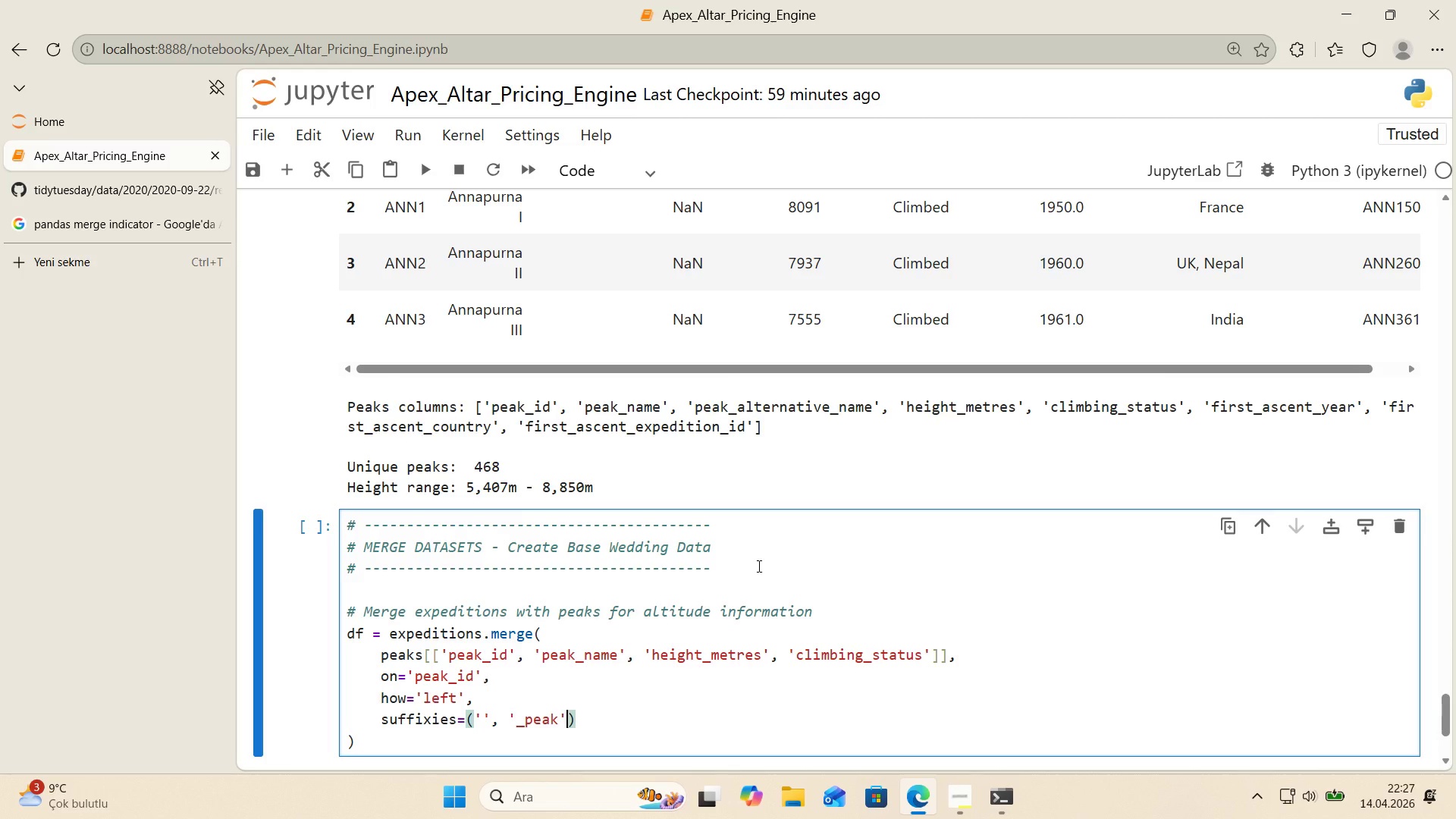 
key(ArrowDown)
 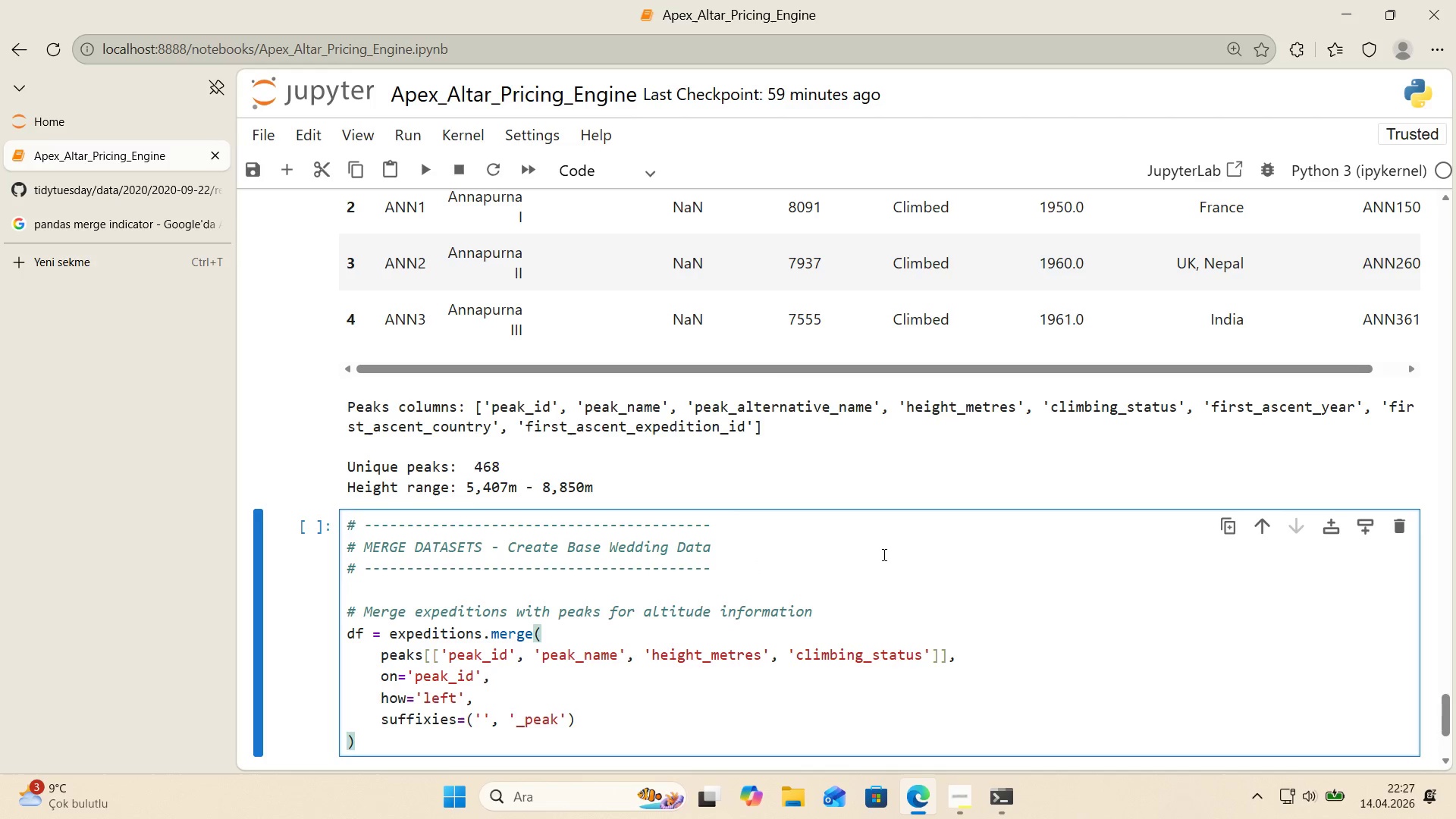 
scroll: coordinate [895, 556], scroll_direction: down, amount: 1.0
 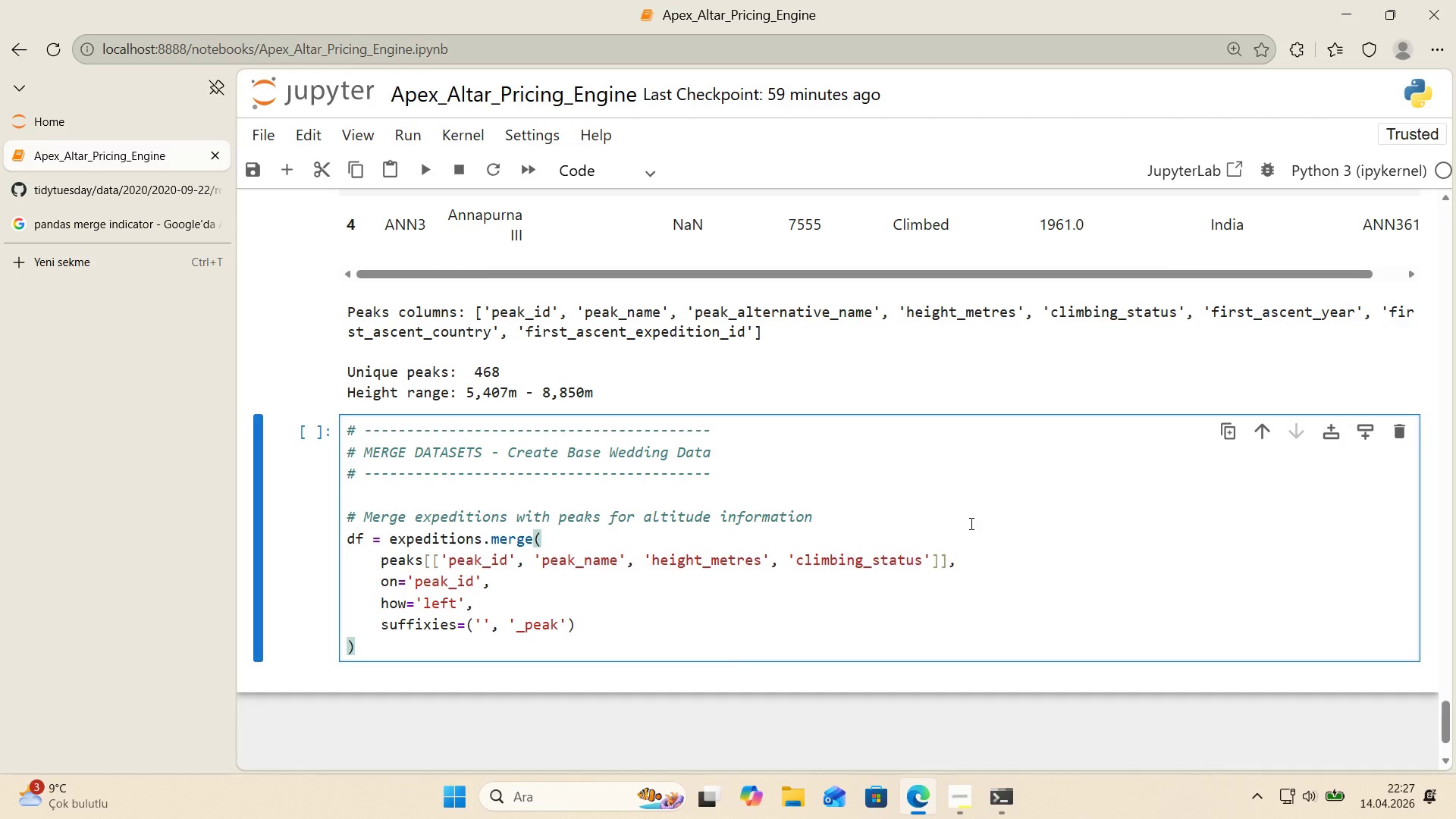 
key(Enter)
 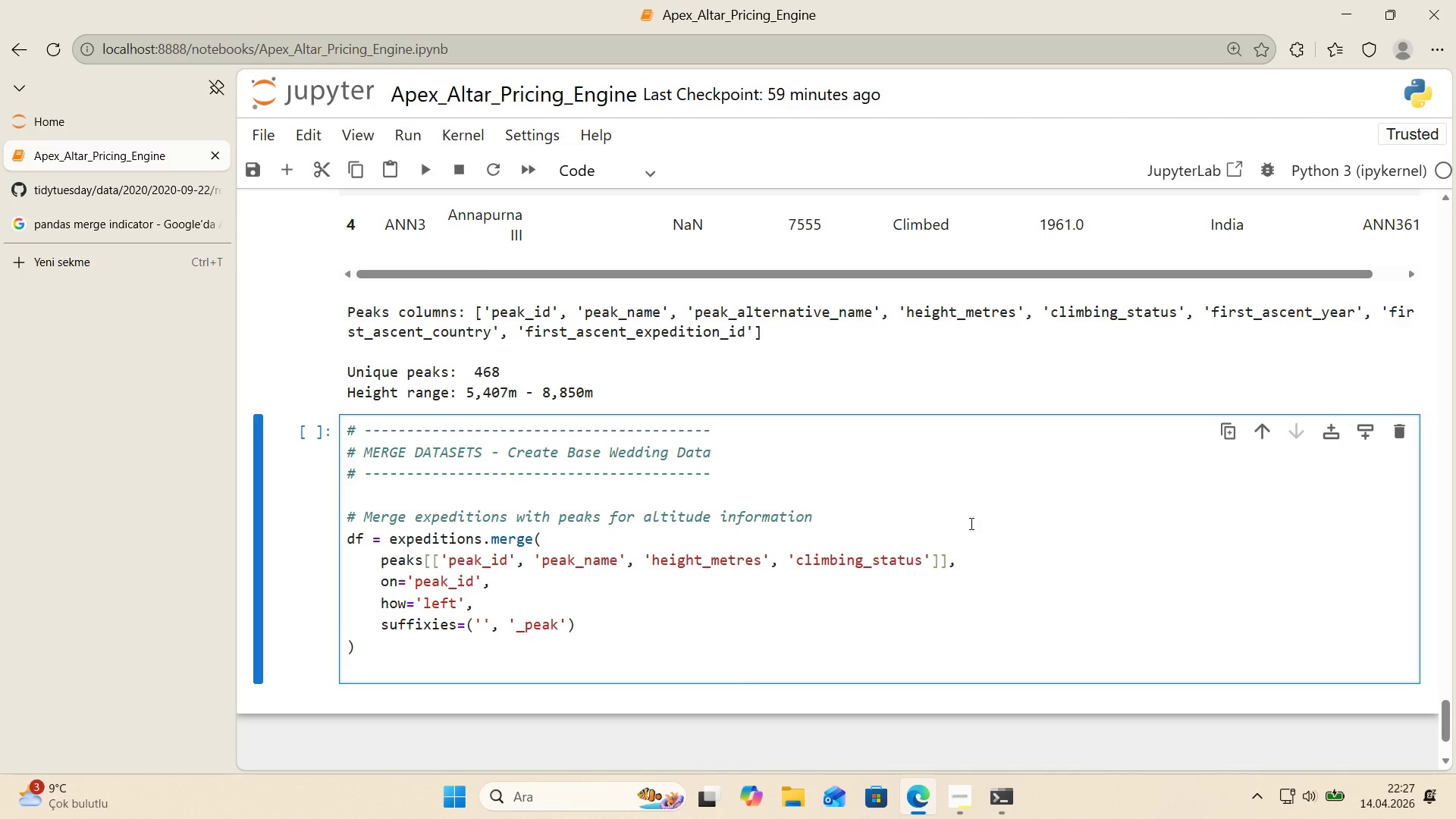 
key(Enter)
 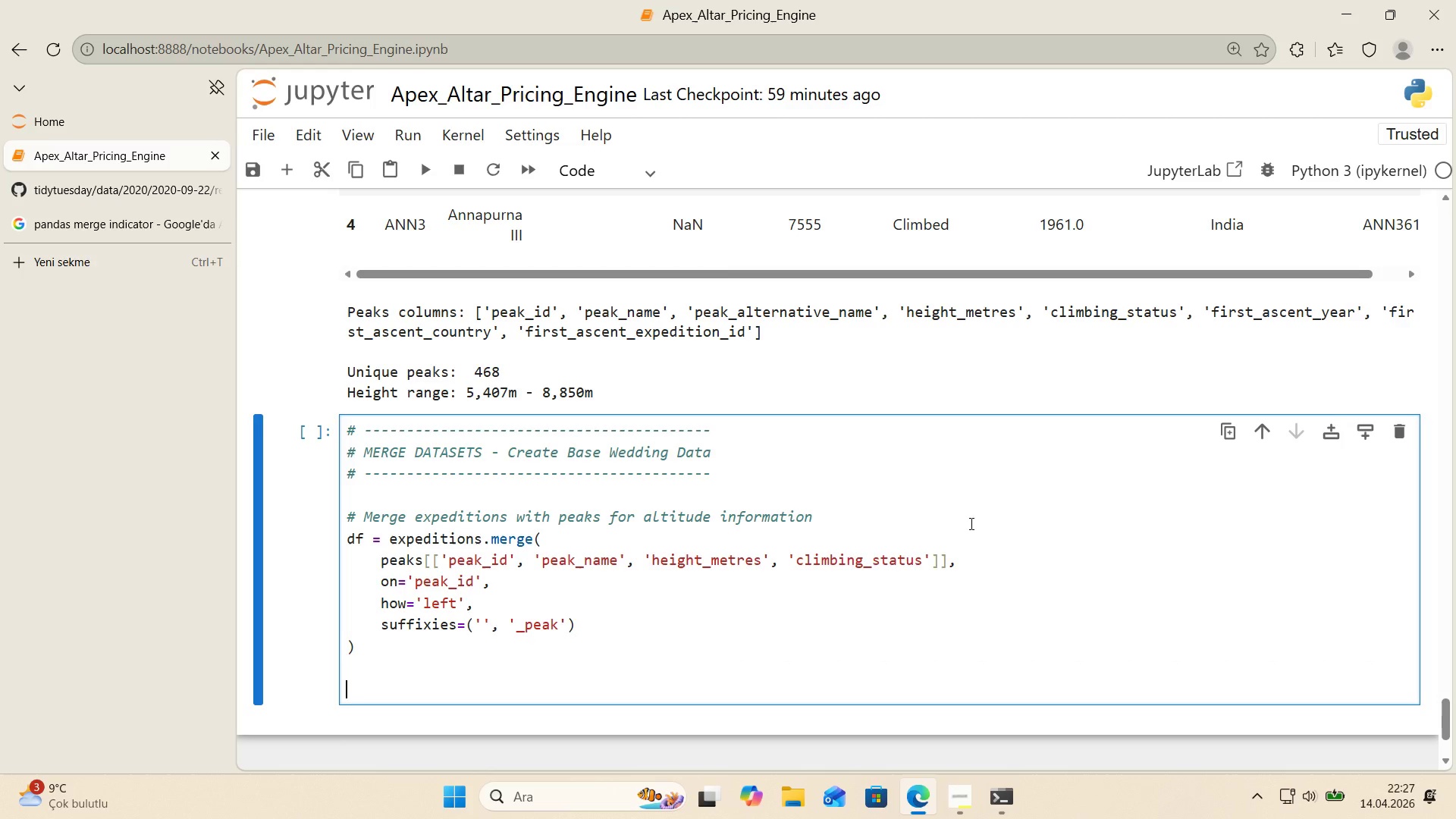 
key(Control+ControlLeft)
 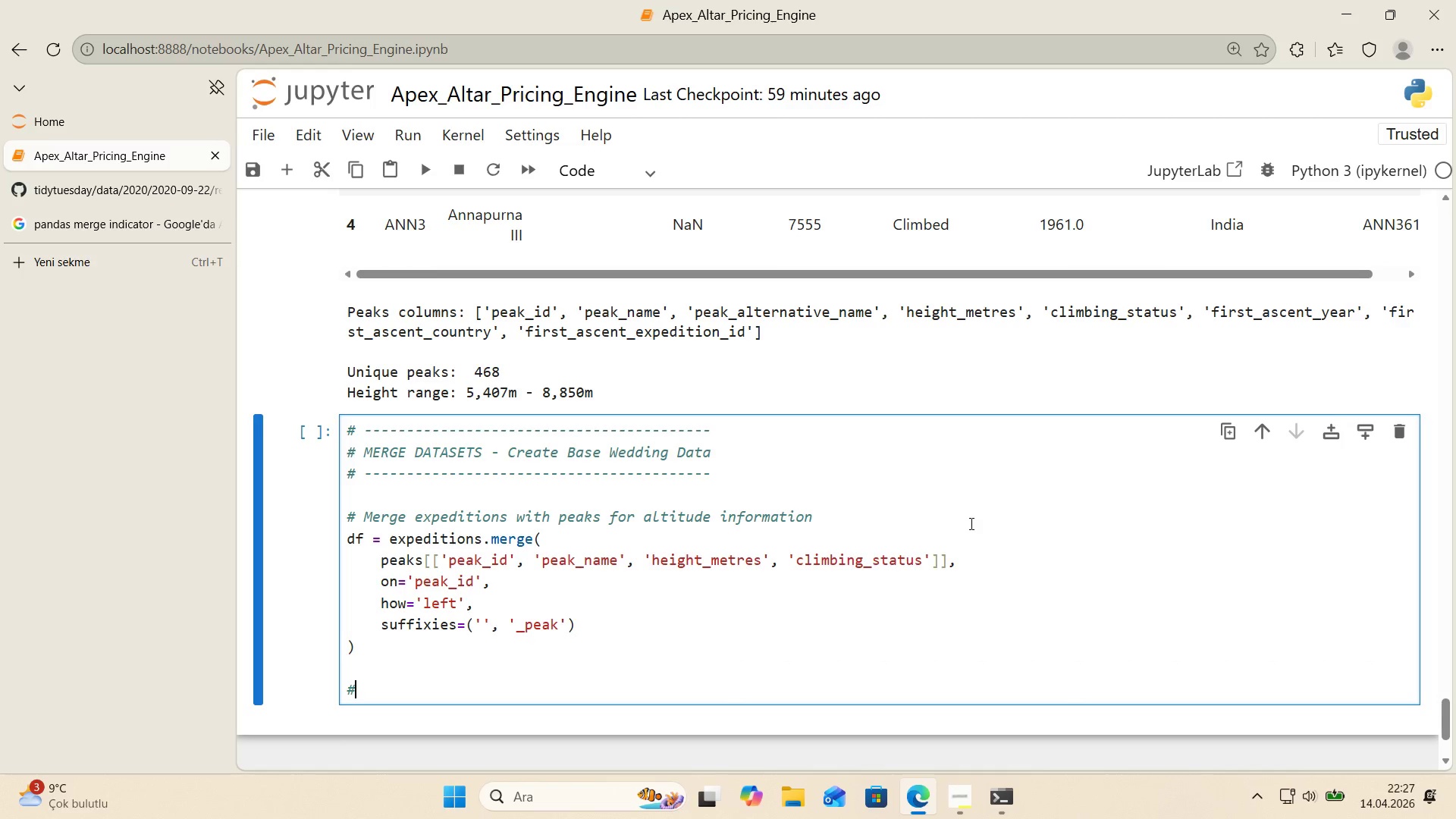 
key(Alt+Control+AltRight)
 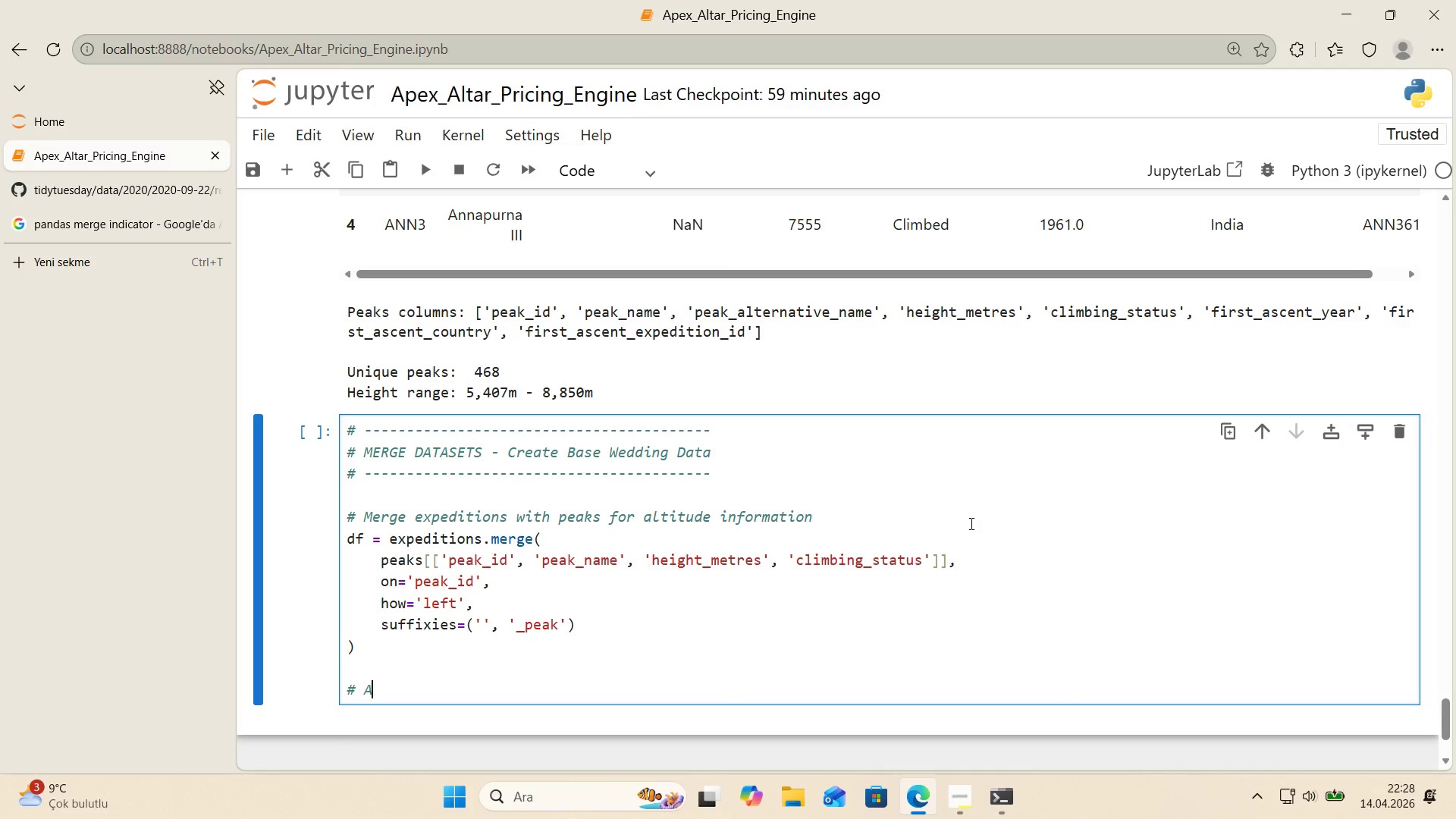 
key(Alt+Control+3)
 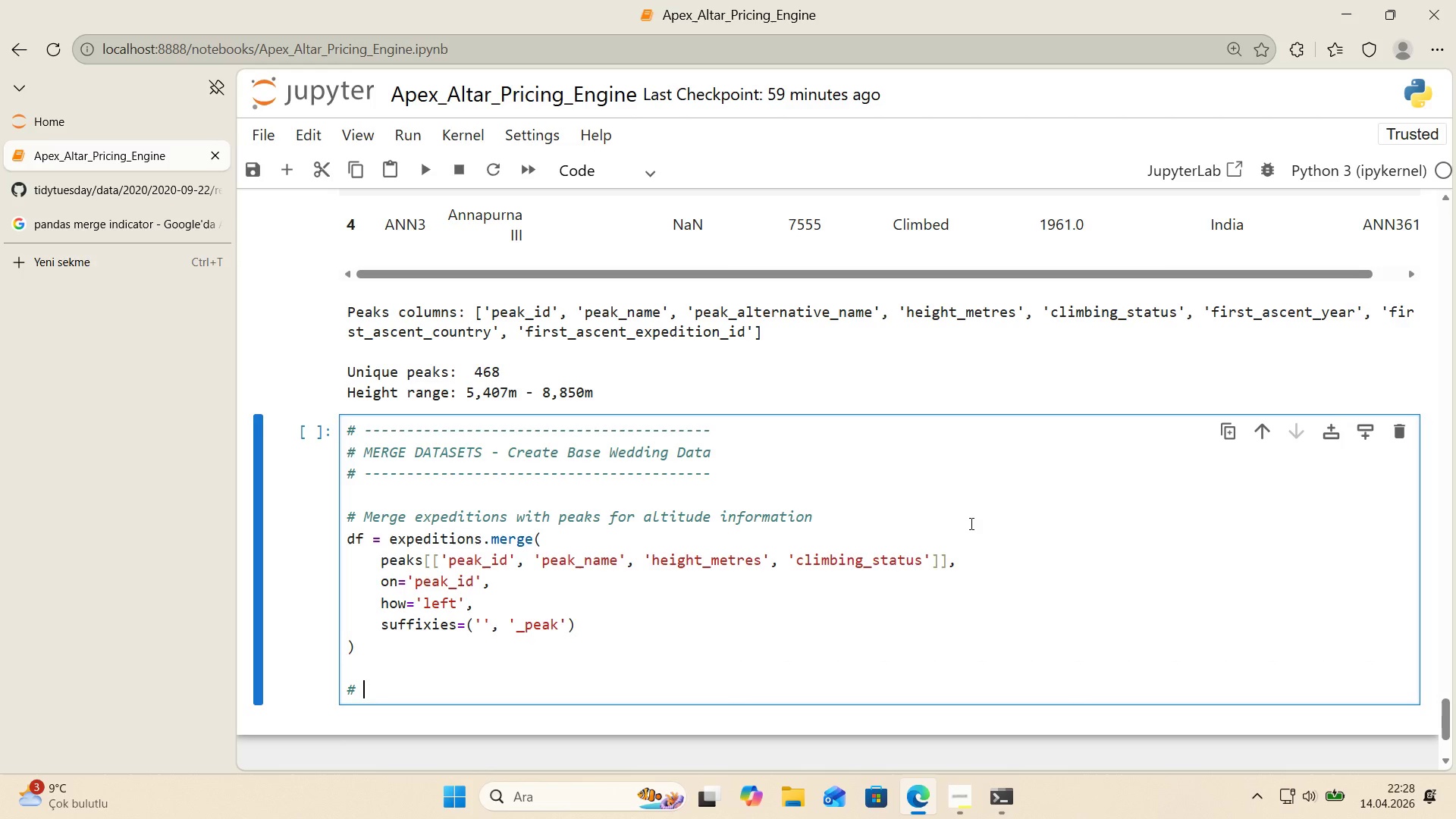 
type( Aggregate em)
key(Backspace)
key(Backspace)
key(Backspace)
type( member)
 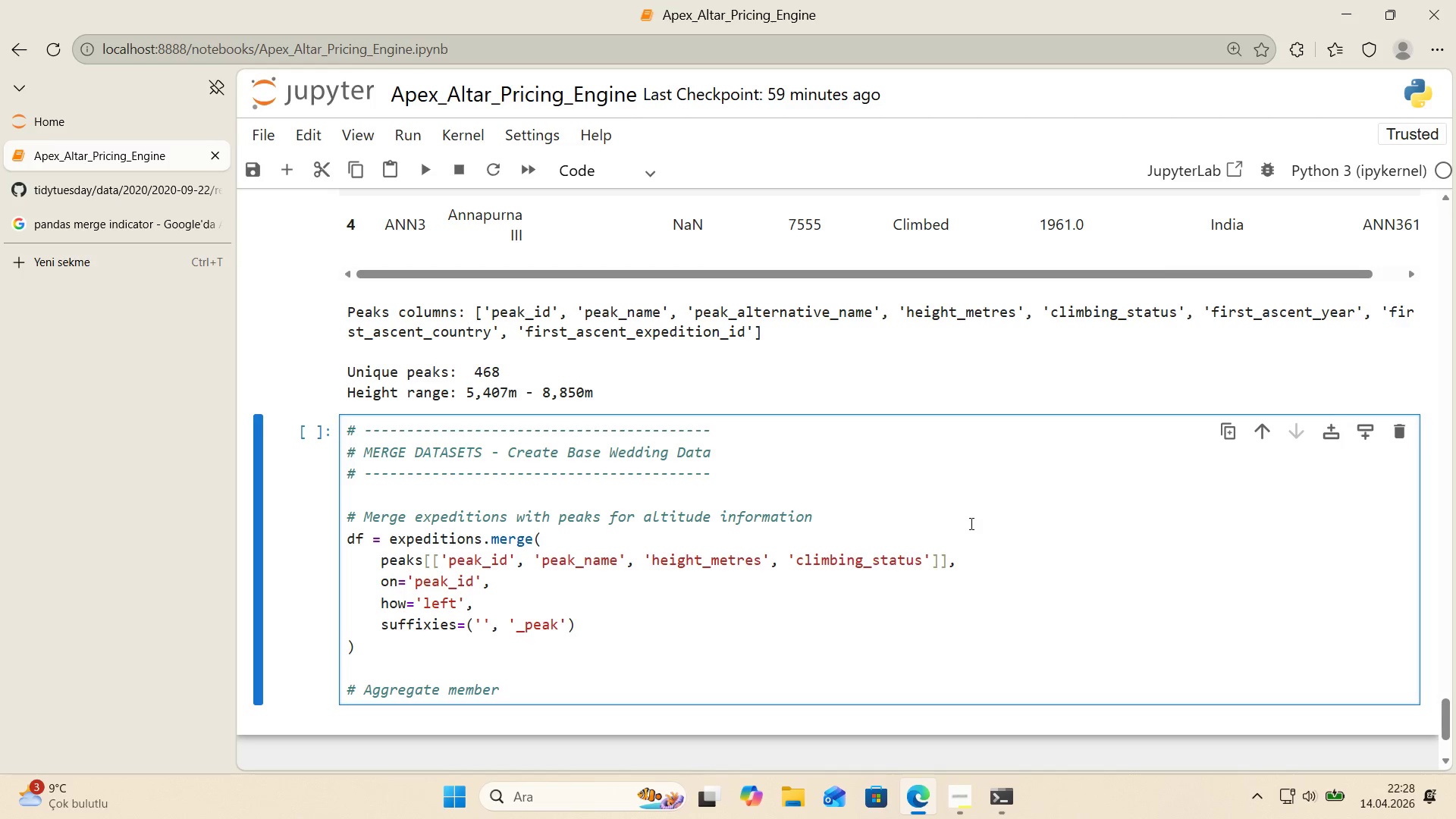 
wait(5.49)
 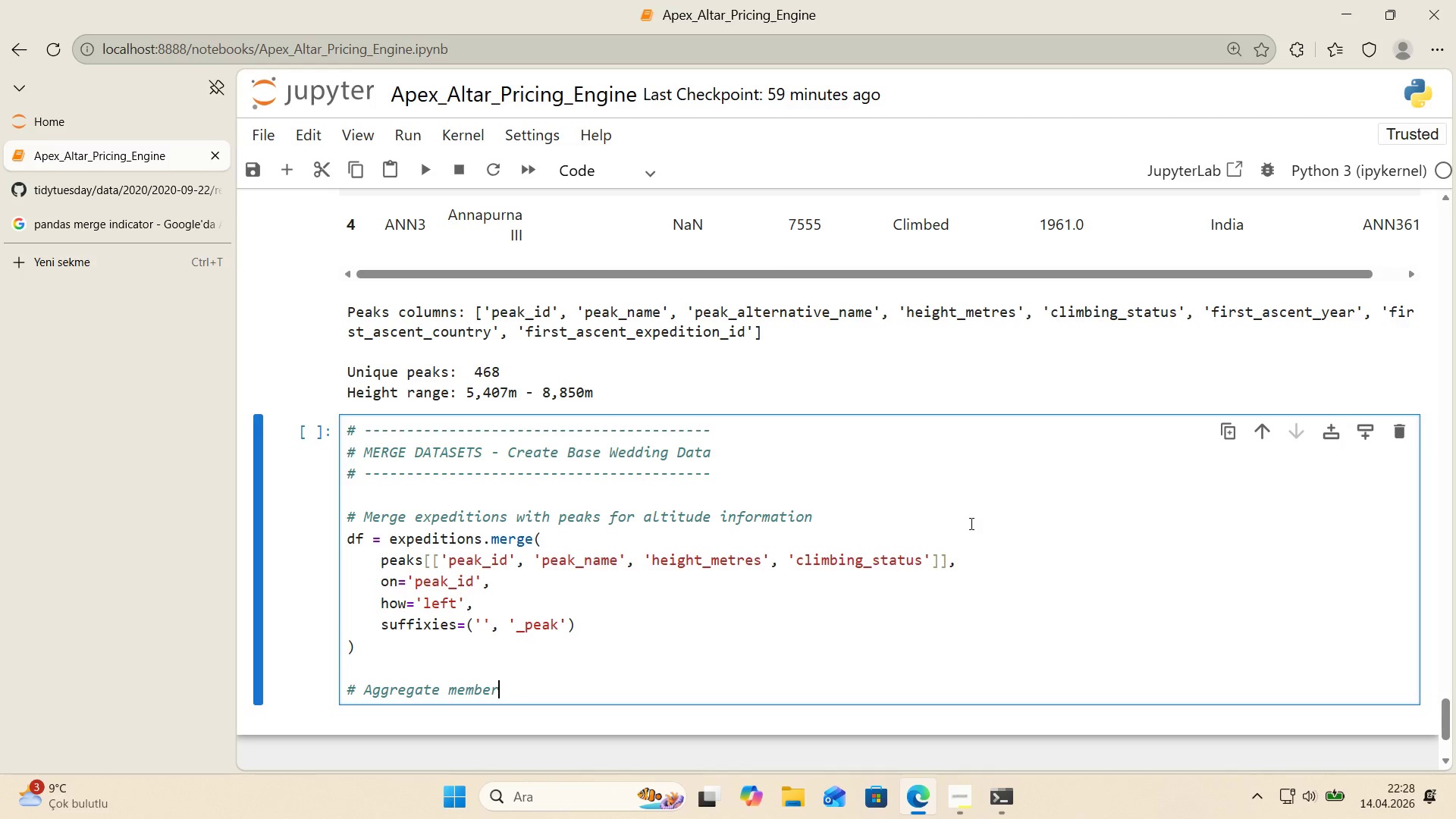 
type( data per exped't'on)
 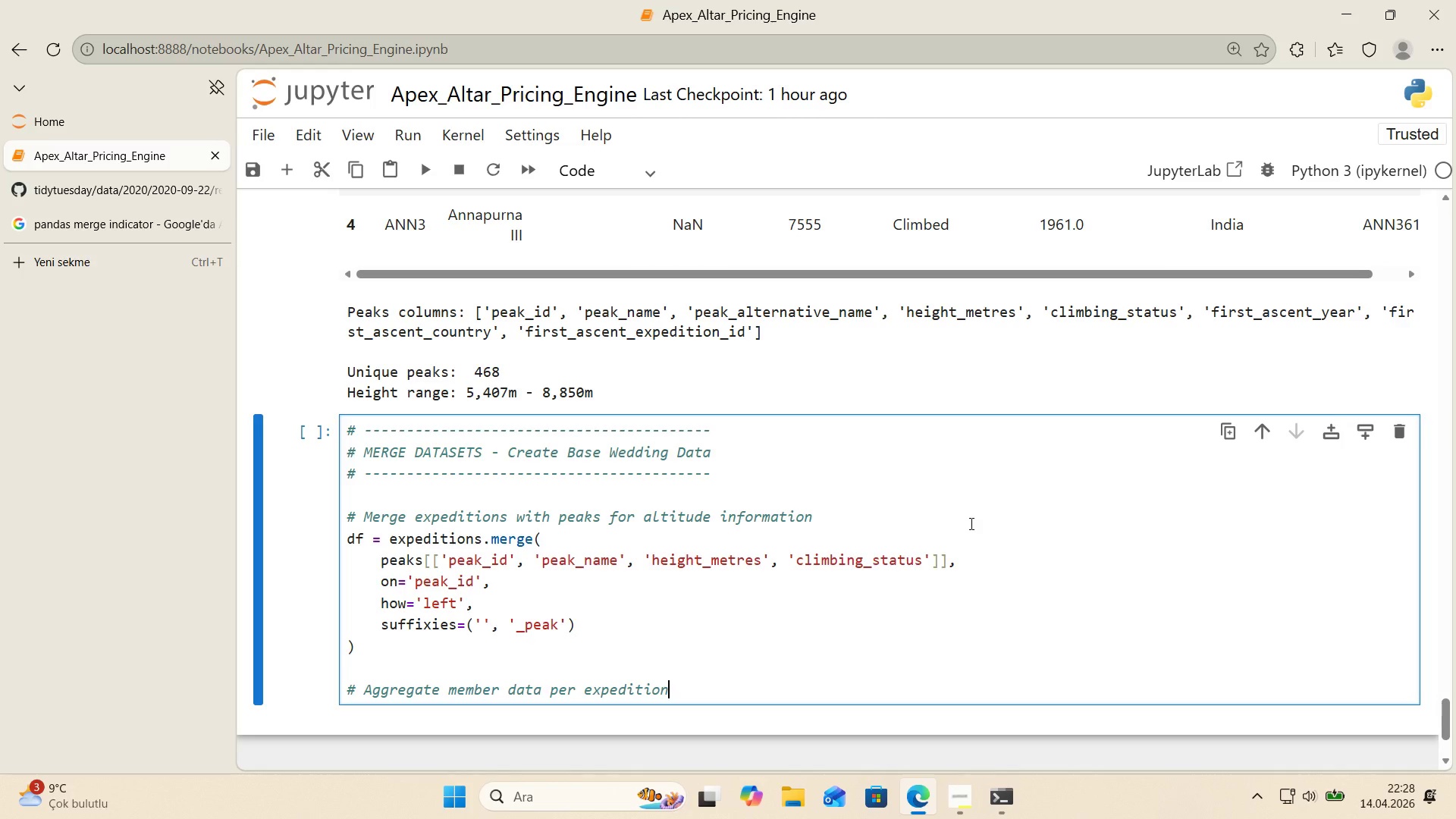 
key(Enter)
 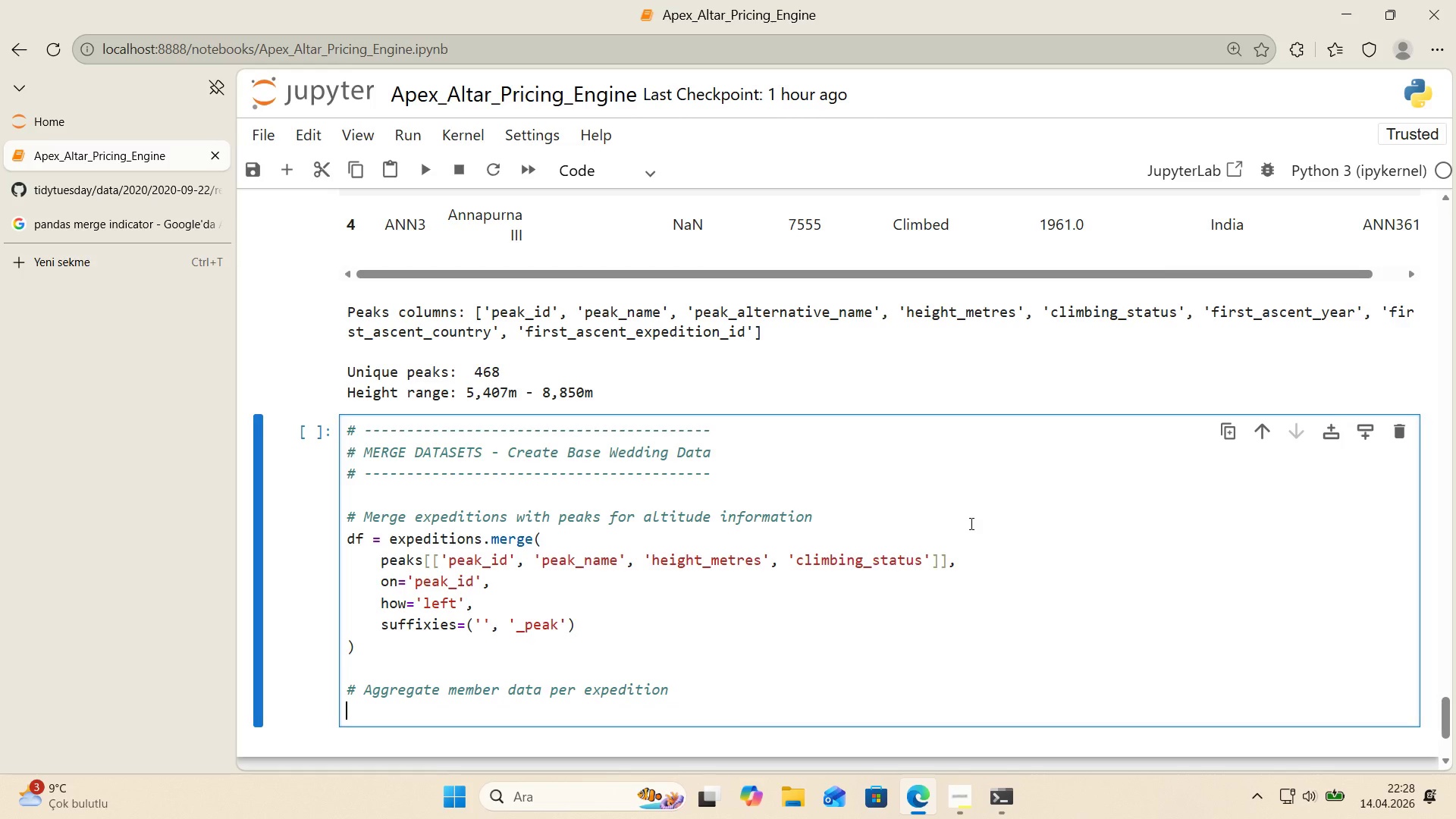 
type(member_stats)
 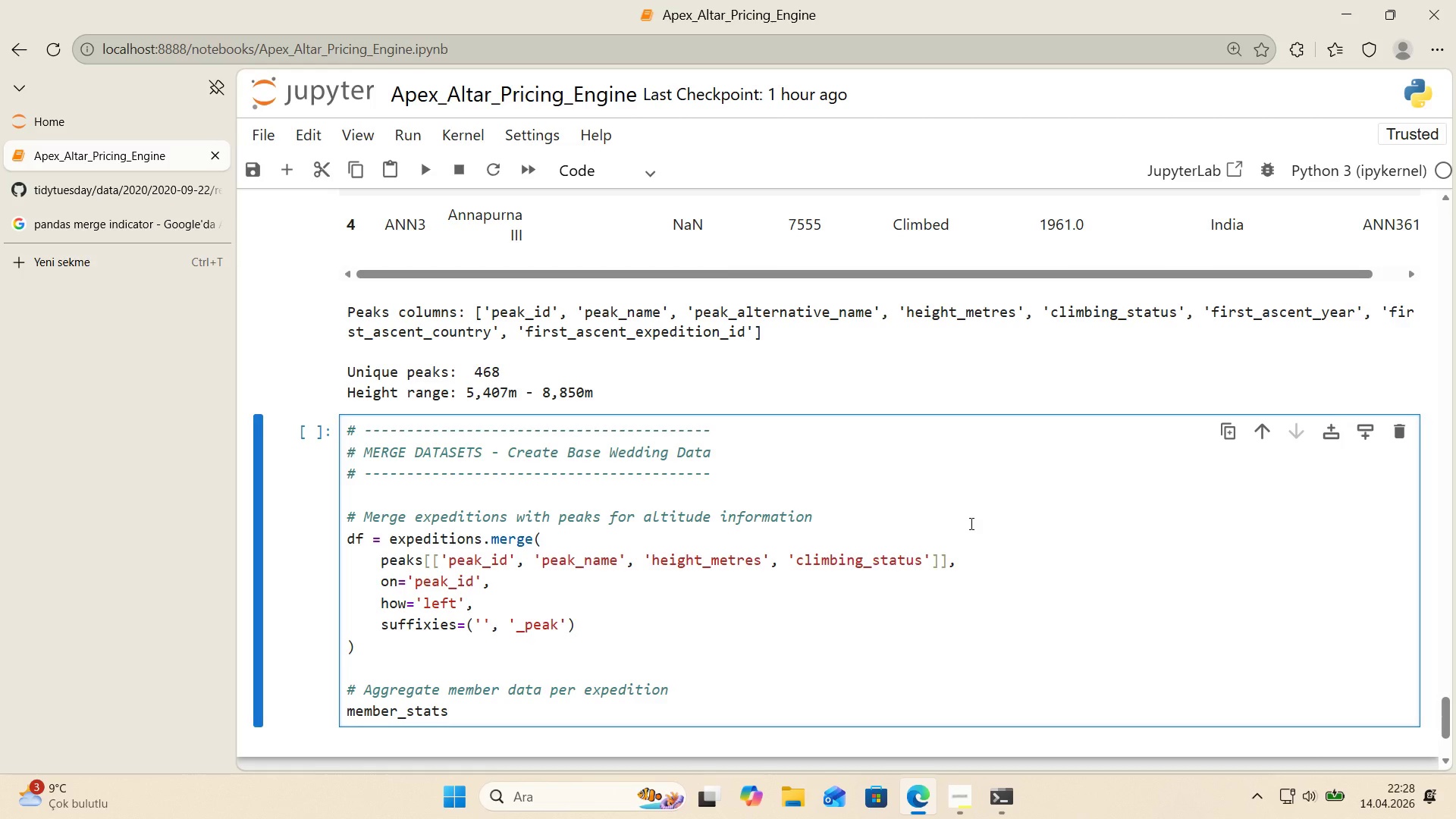 
wait(34.88)
 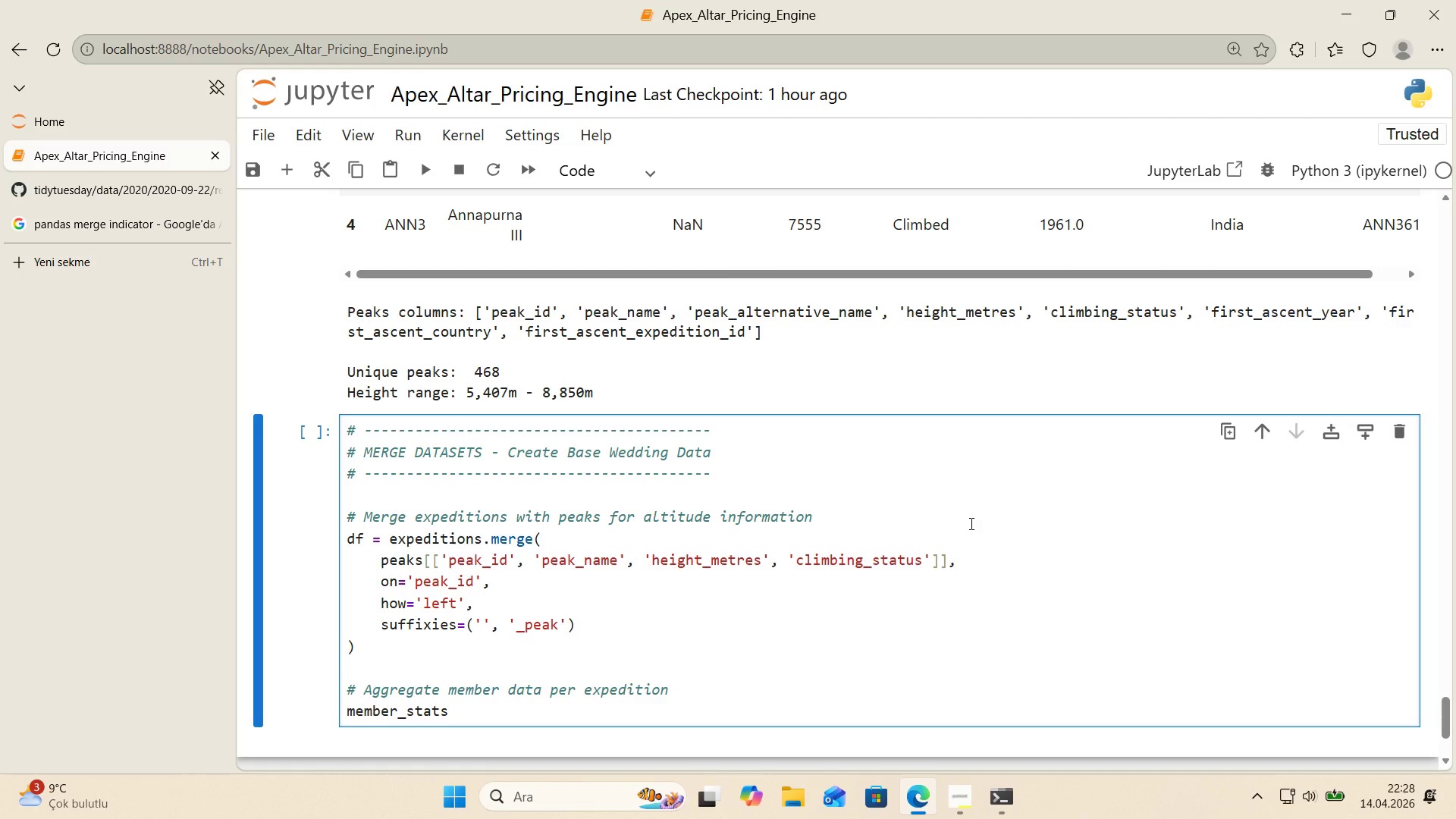 
key(Space)
 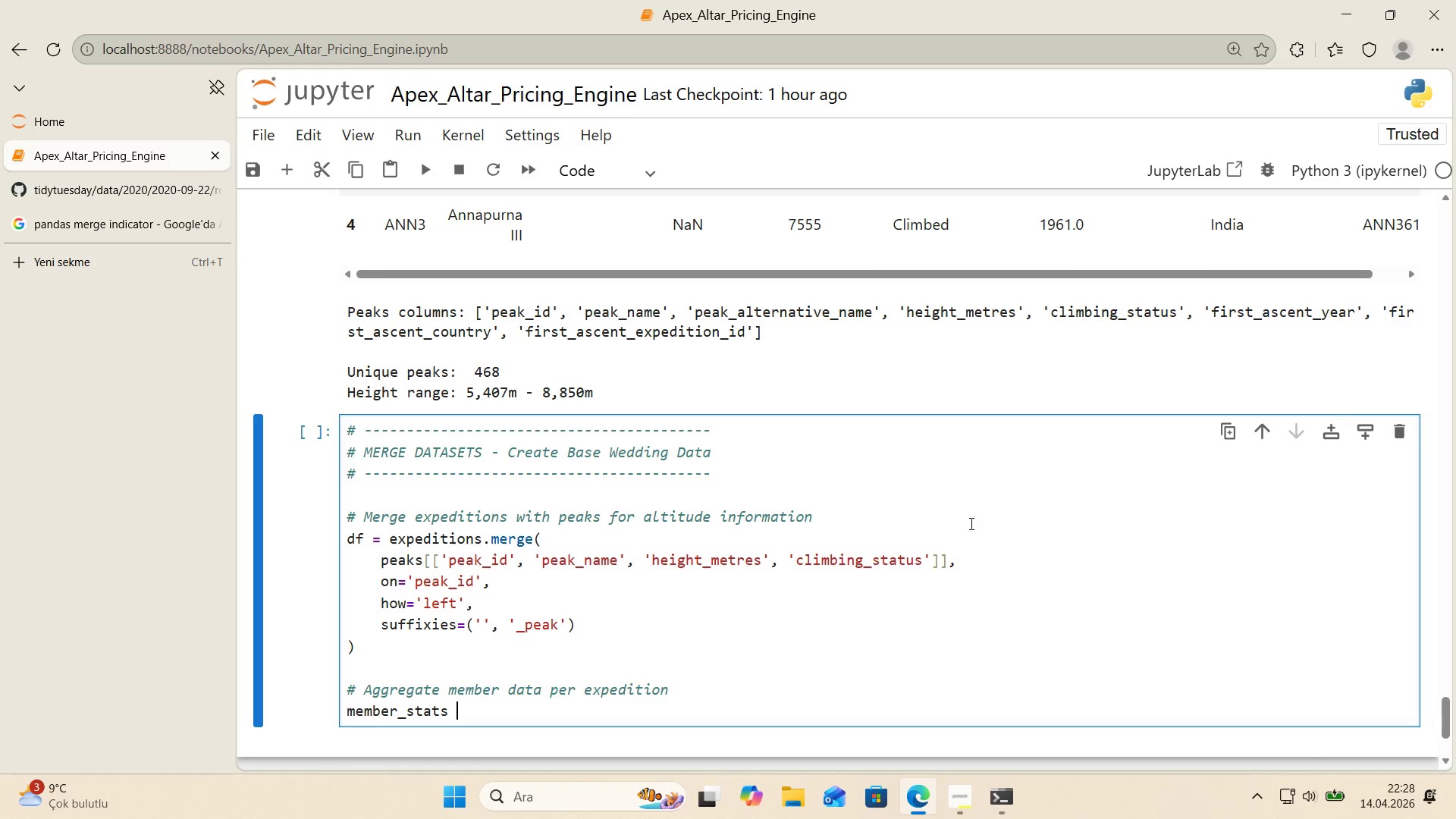 
key(Shift+ShiftRight)
 